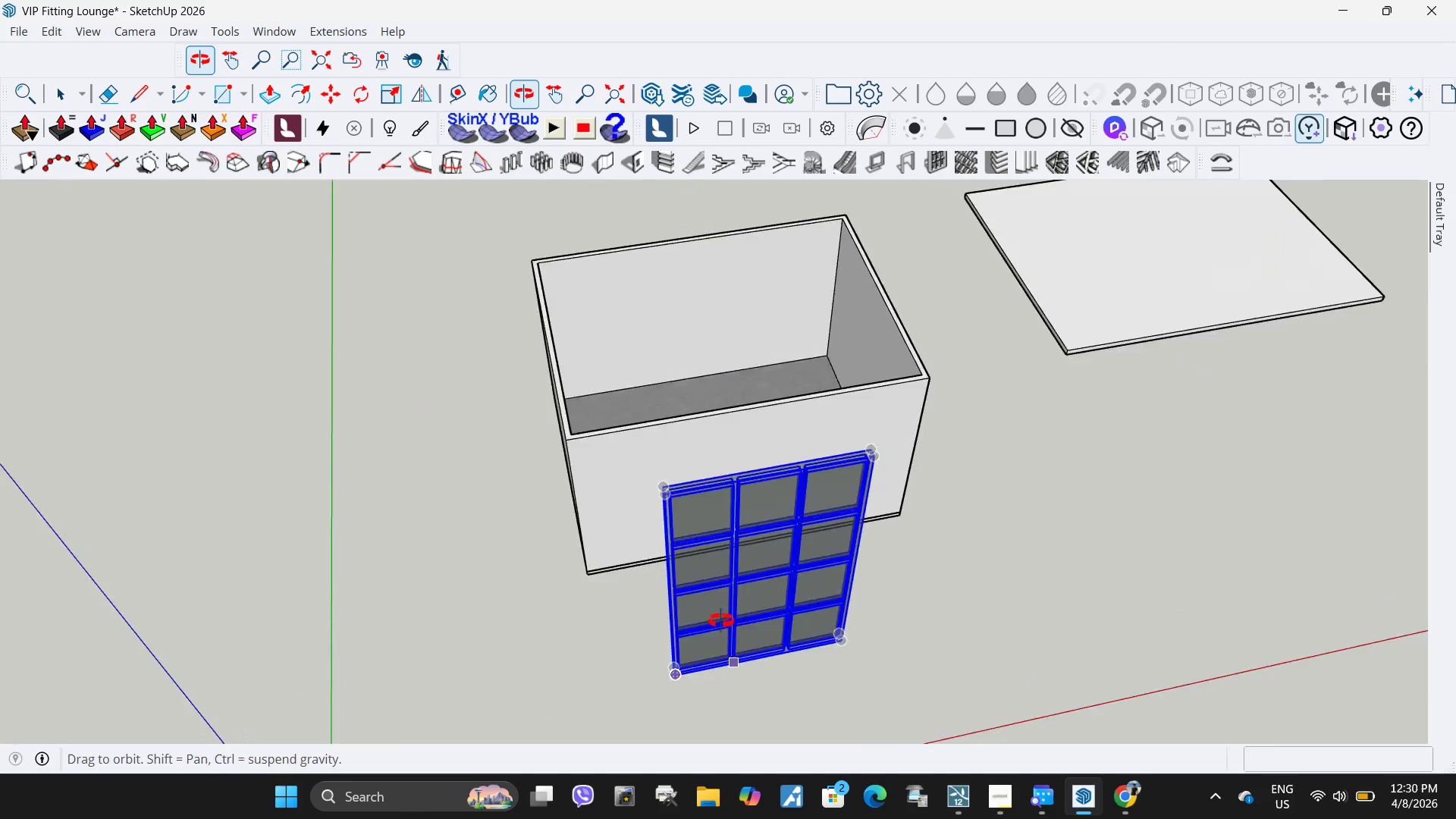 
scroll: coordinate [706, 582], scroll_direction: down, amount: 3.0
 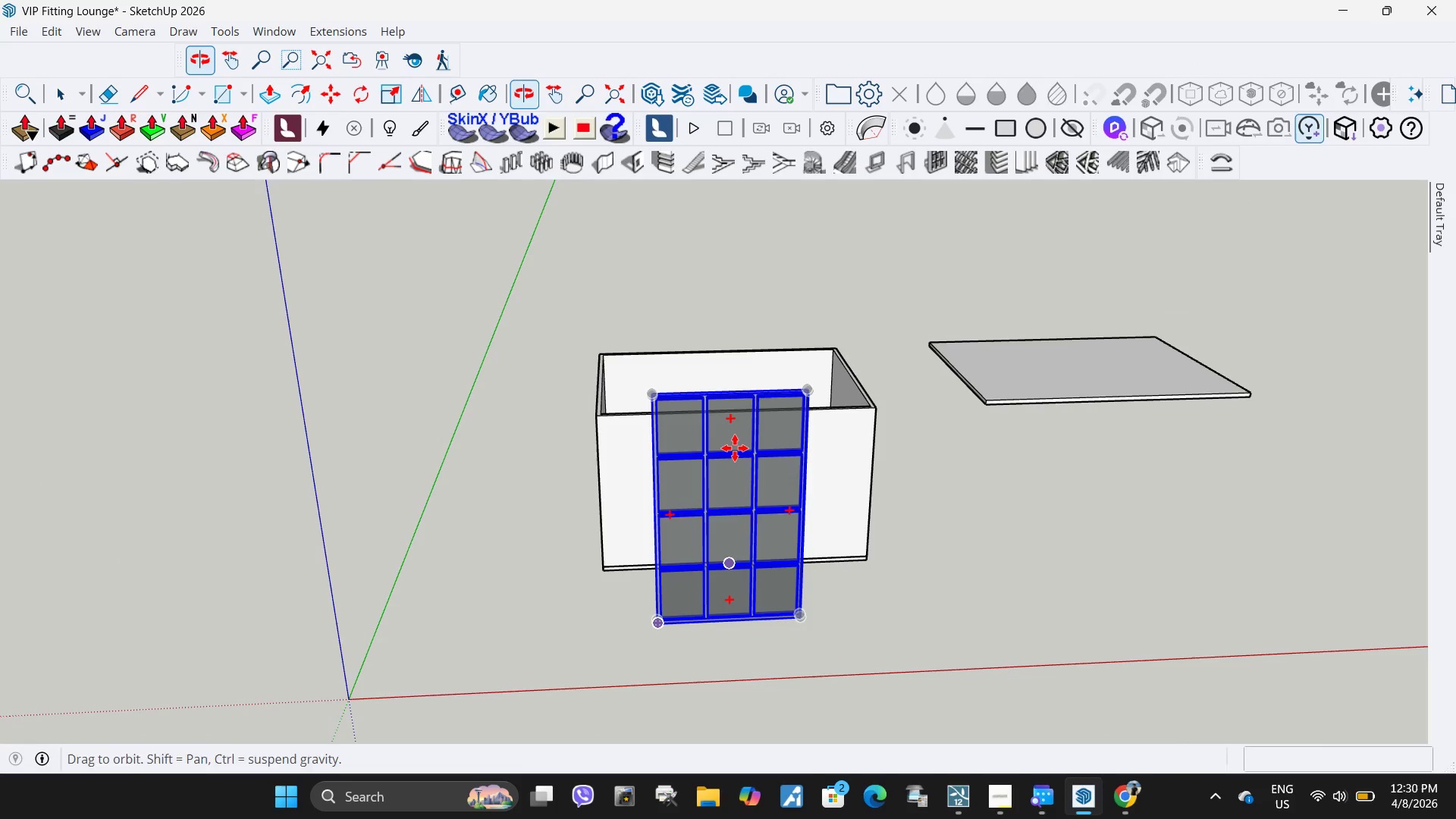 
key(Q)
 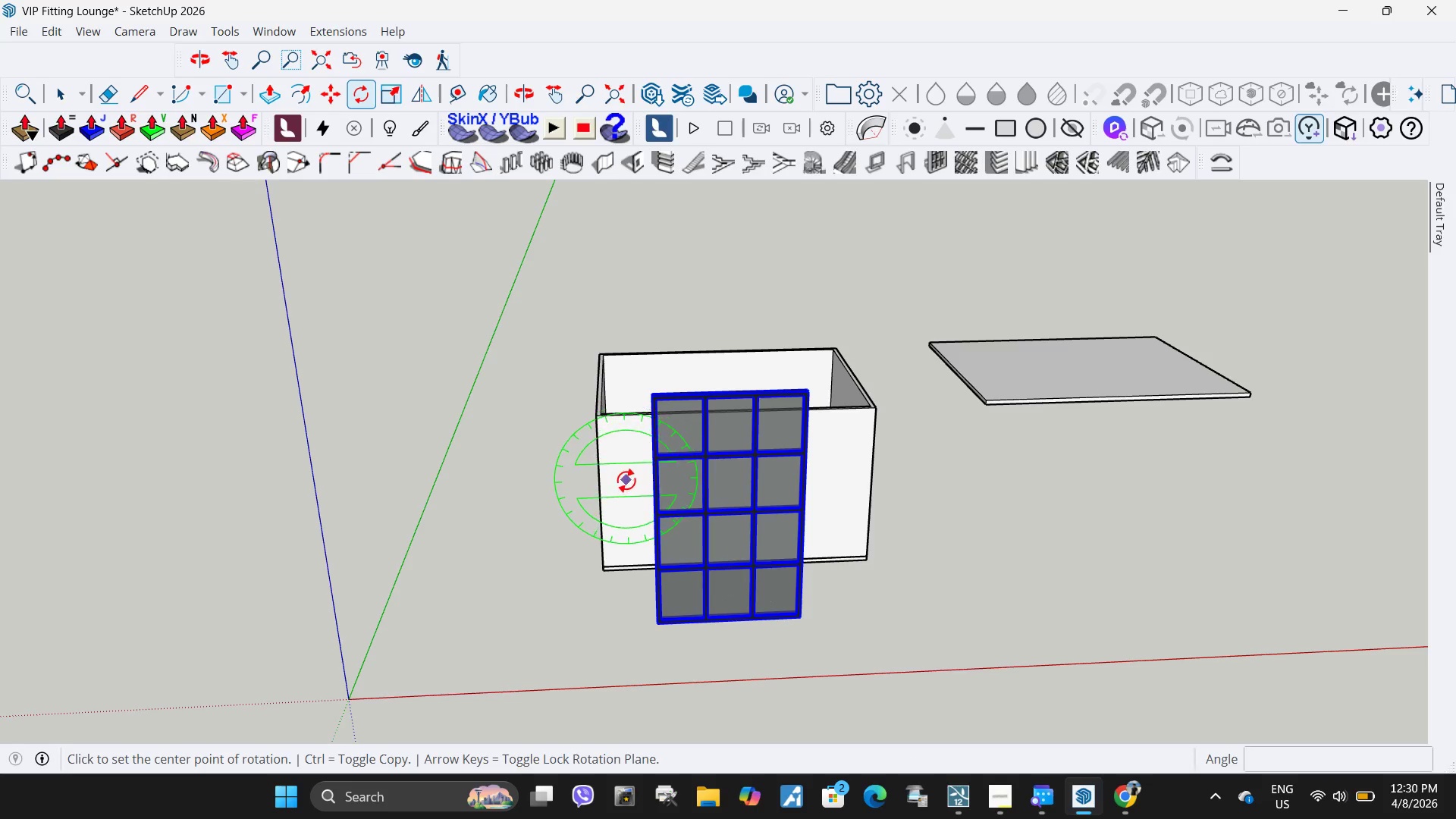 
left_click([626, 480])
 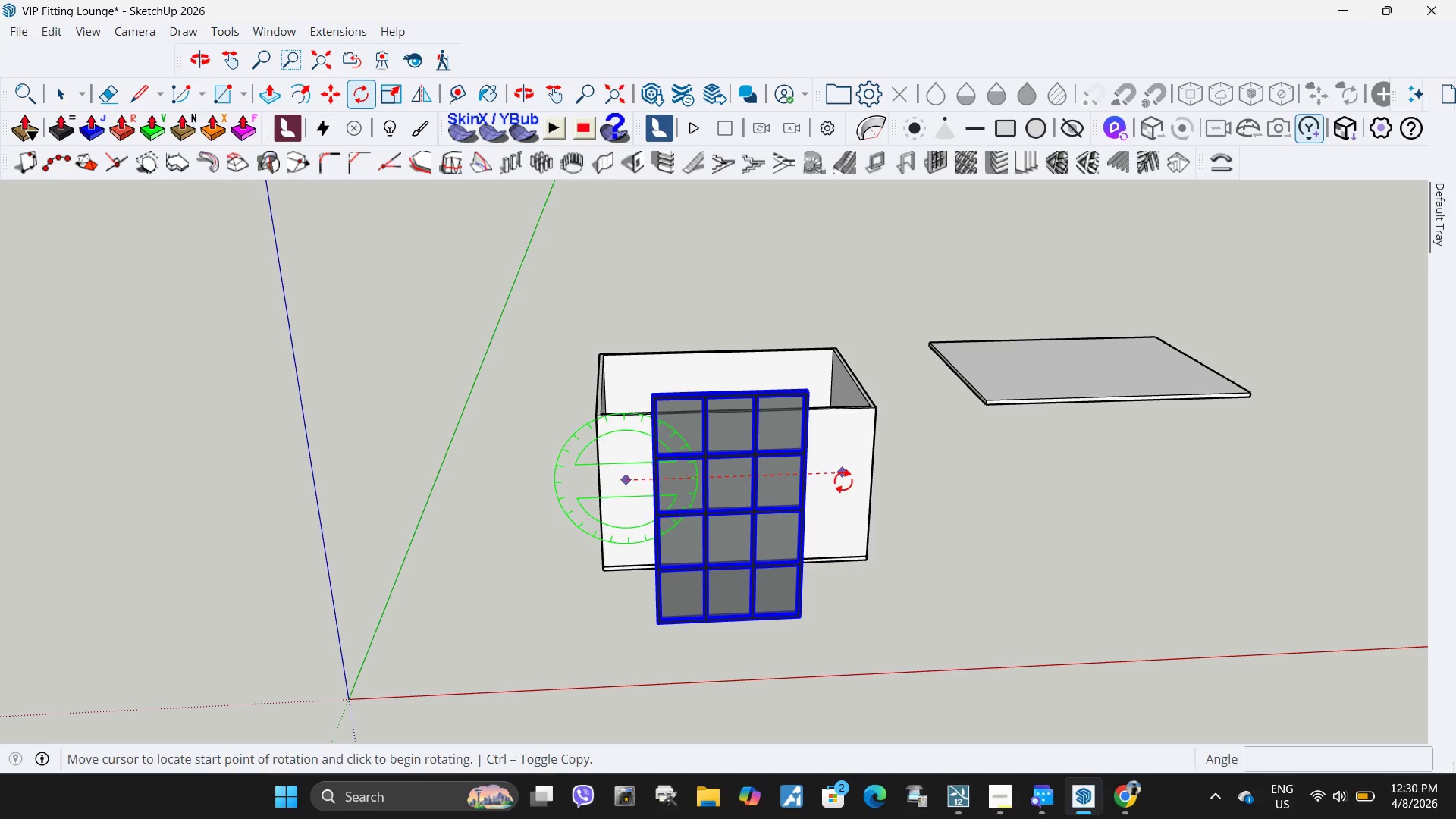 
left_click([843, 481])
 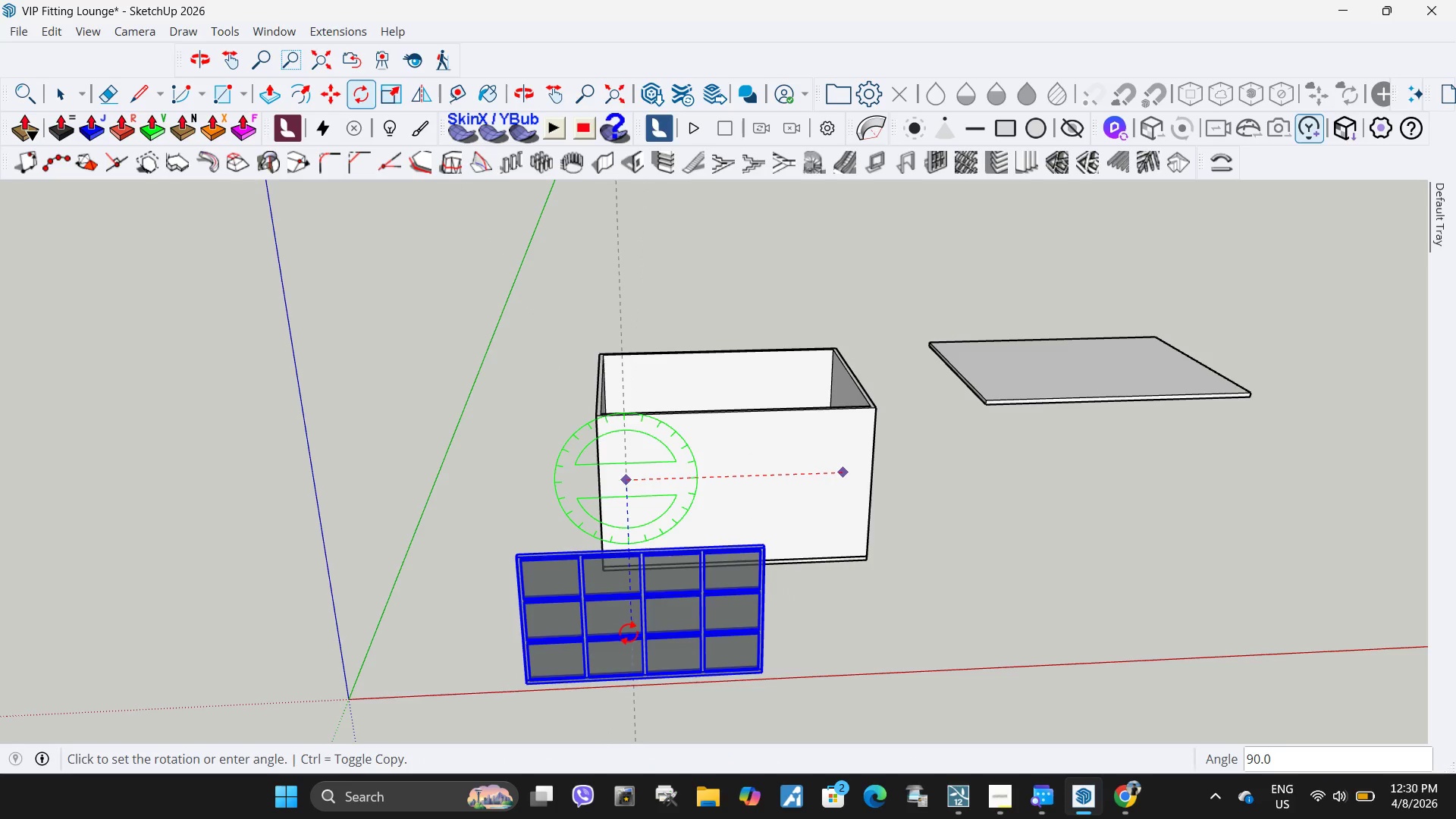 
left_click([629, 632])
 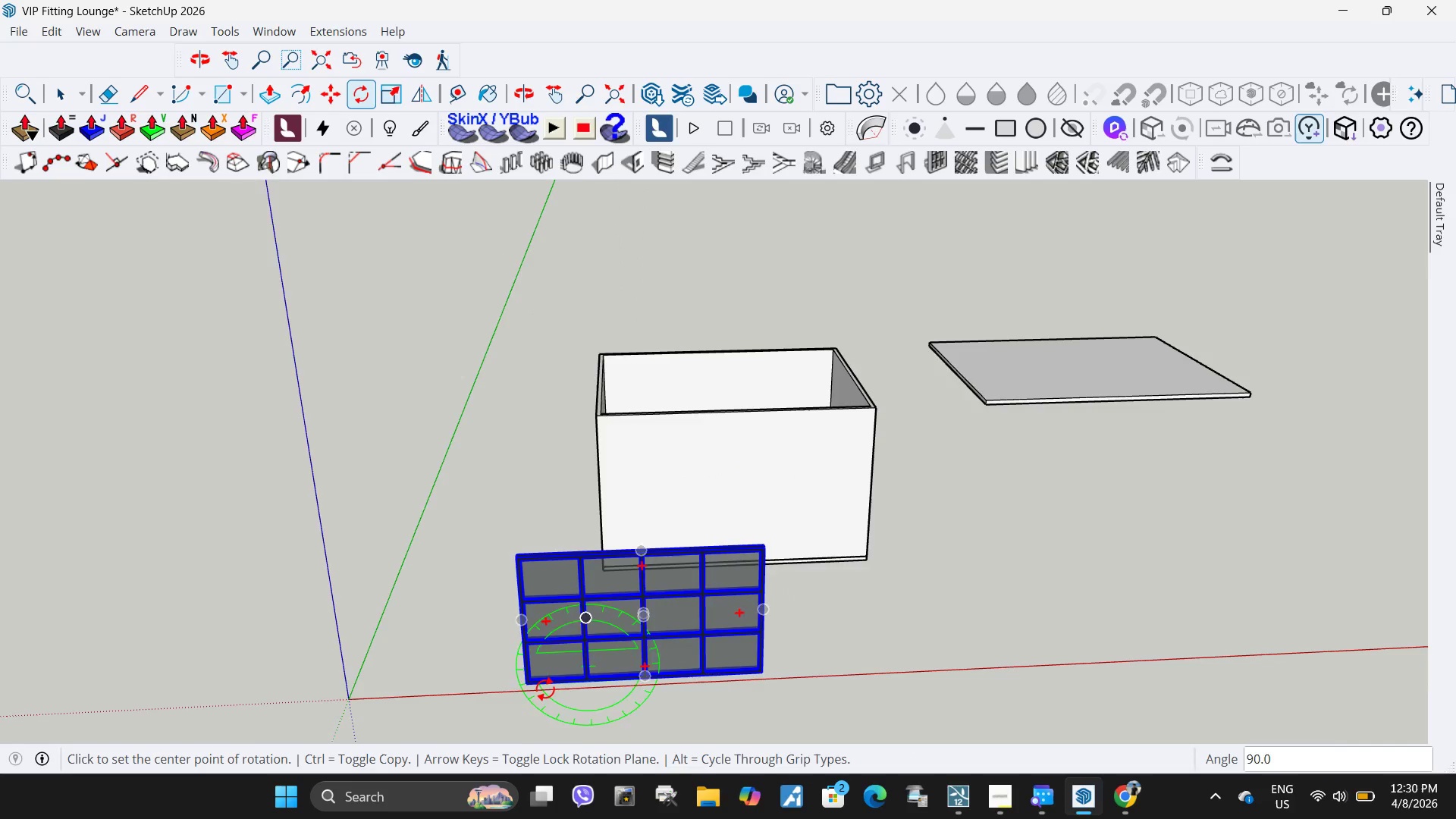 
scroll: coordinate [445, 707], scroll_direction: up, amount: 5.0
 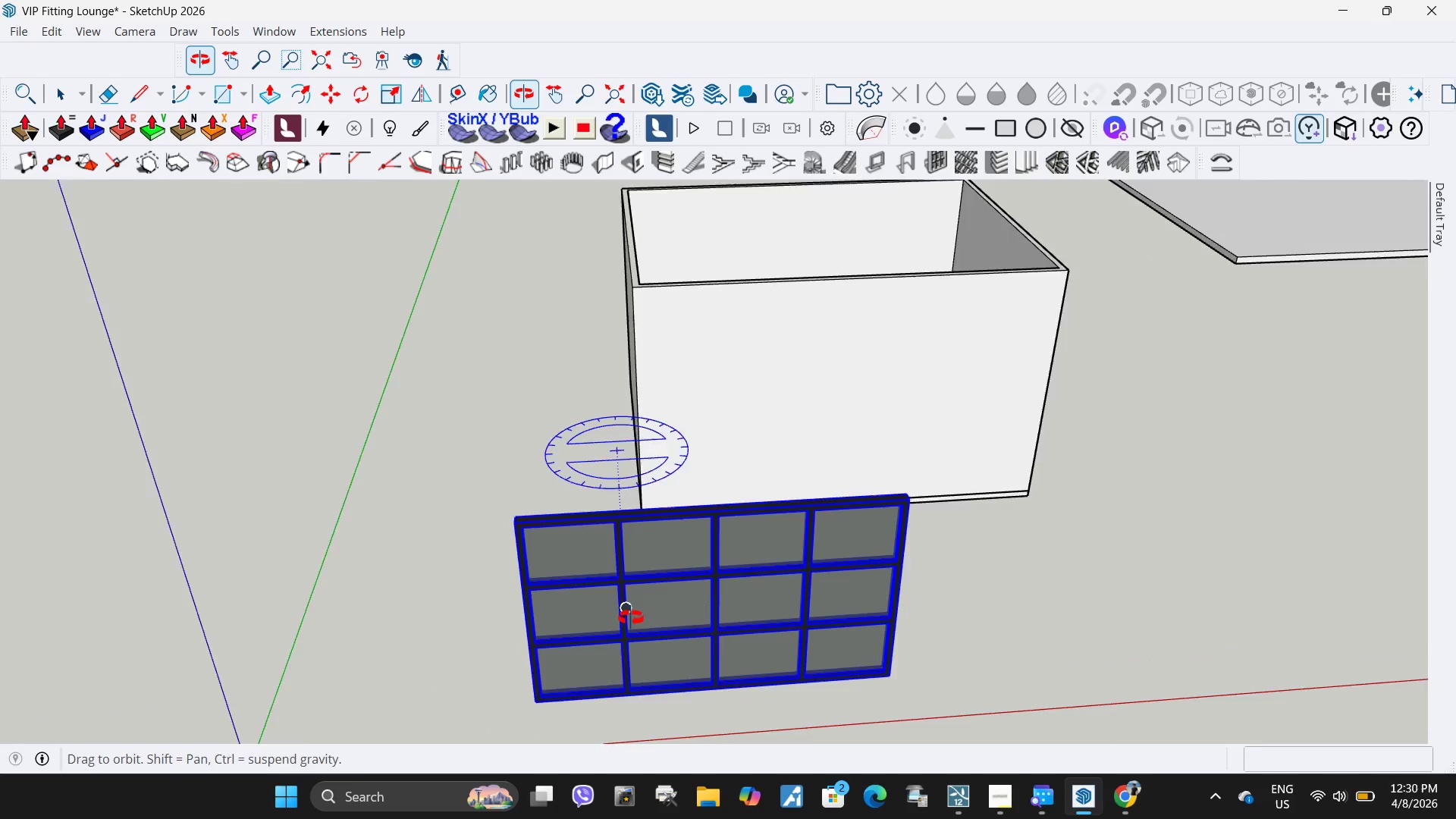 
key(Q)
 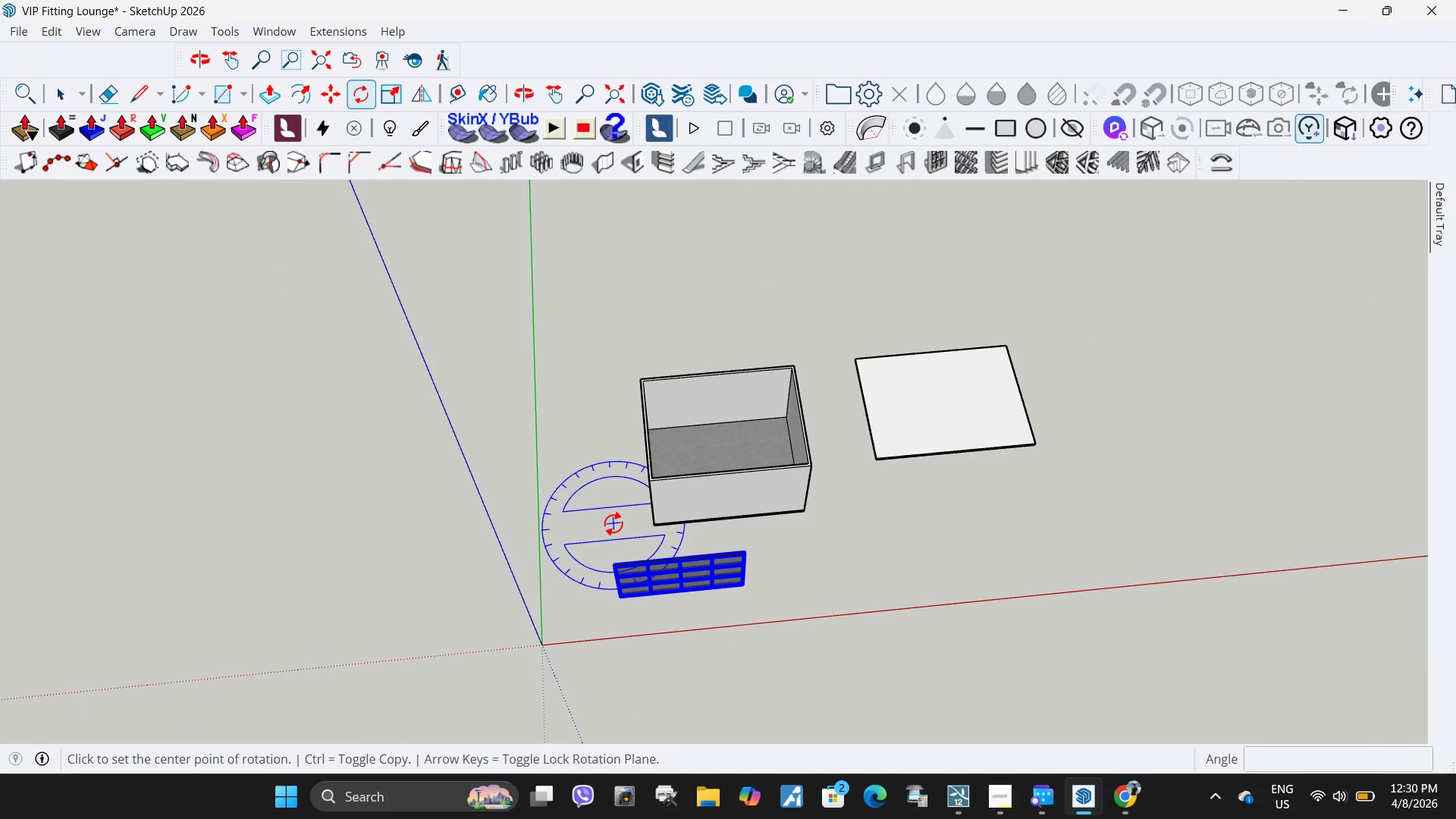 
left_click([613, 523])
 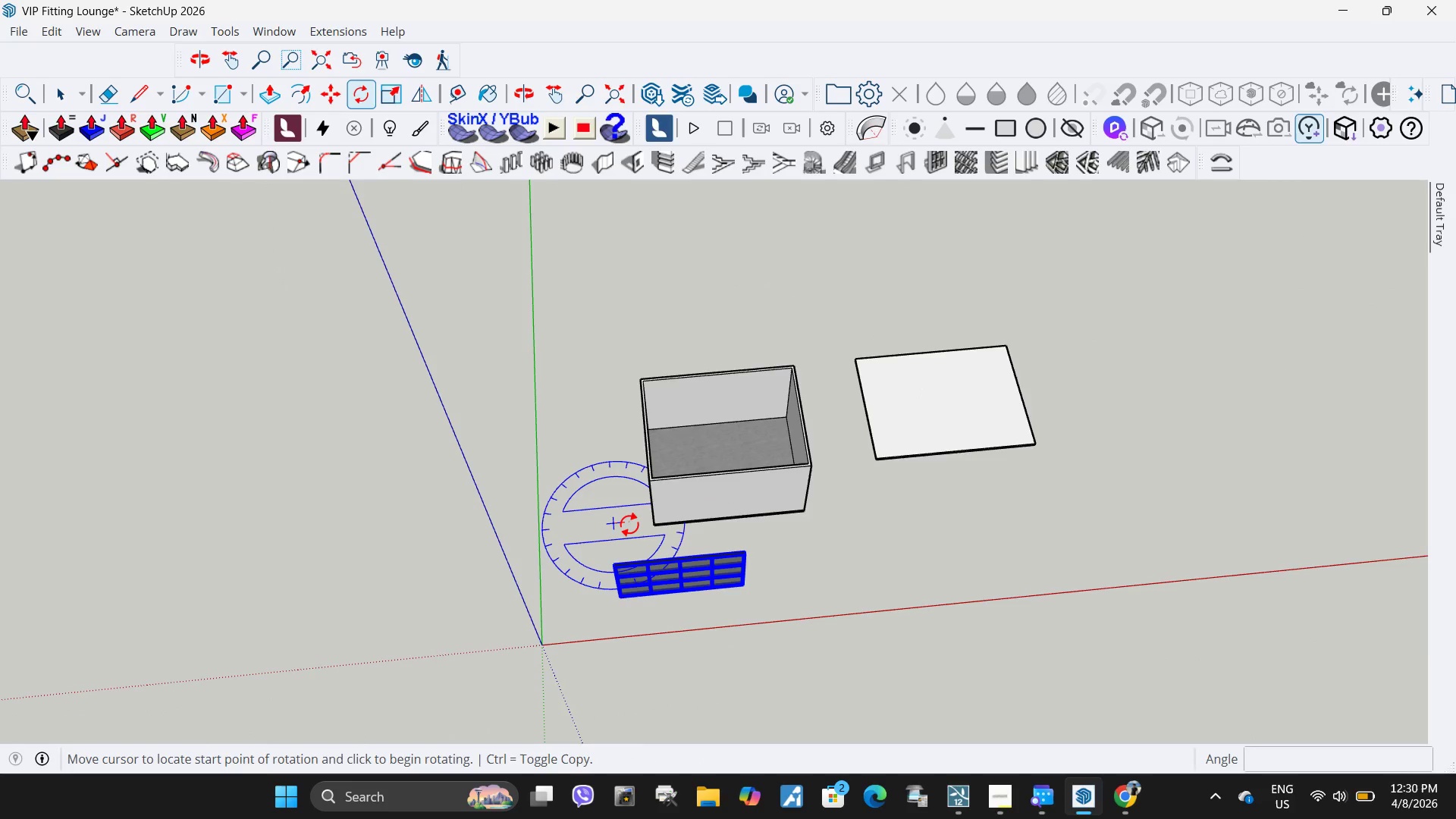 
scroll: coordinate [661, 519], scroll_direction: down, amount: 11.0
 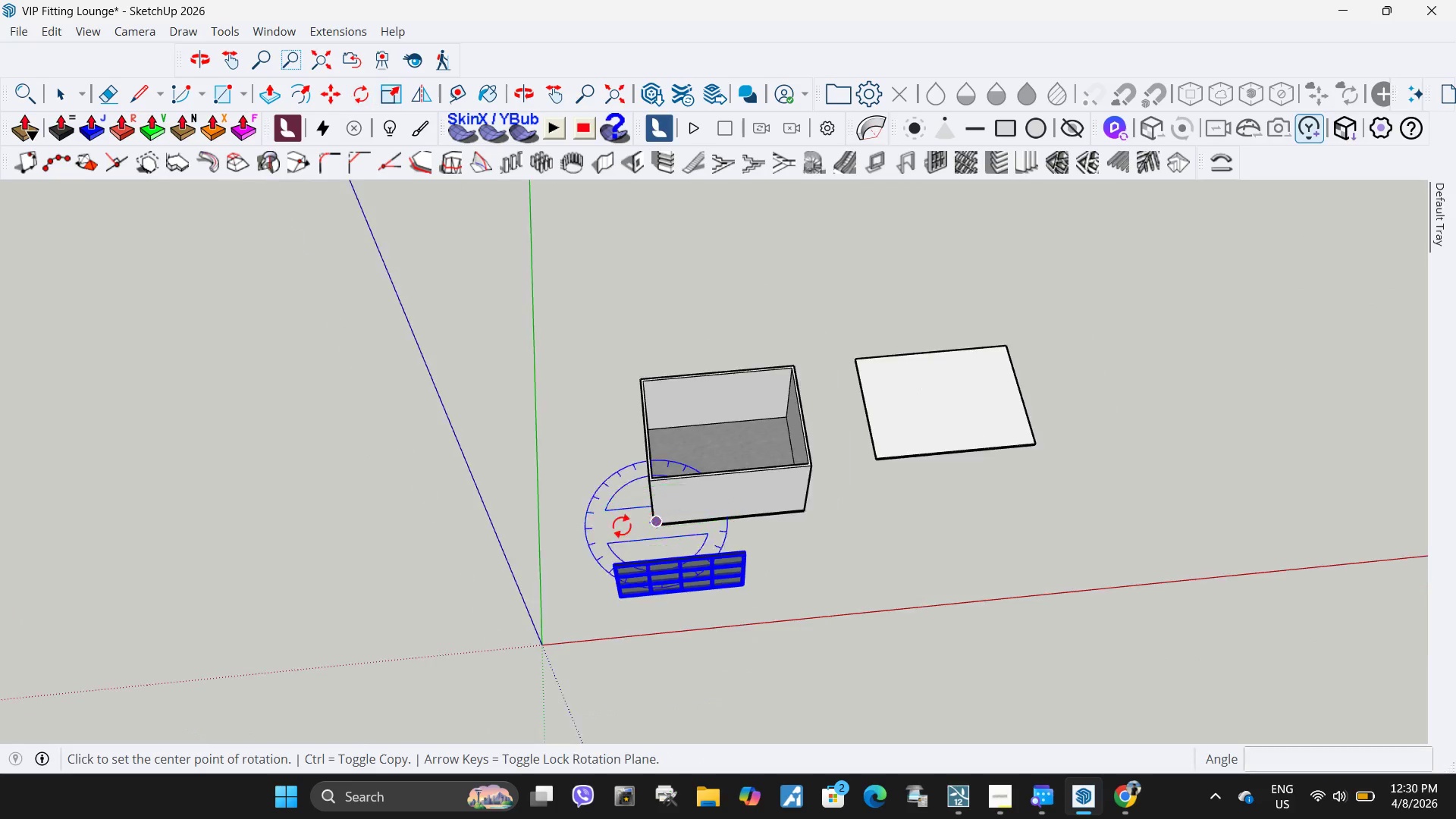 
left_click([629, 524])
 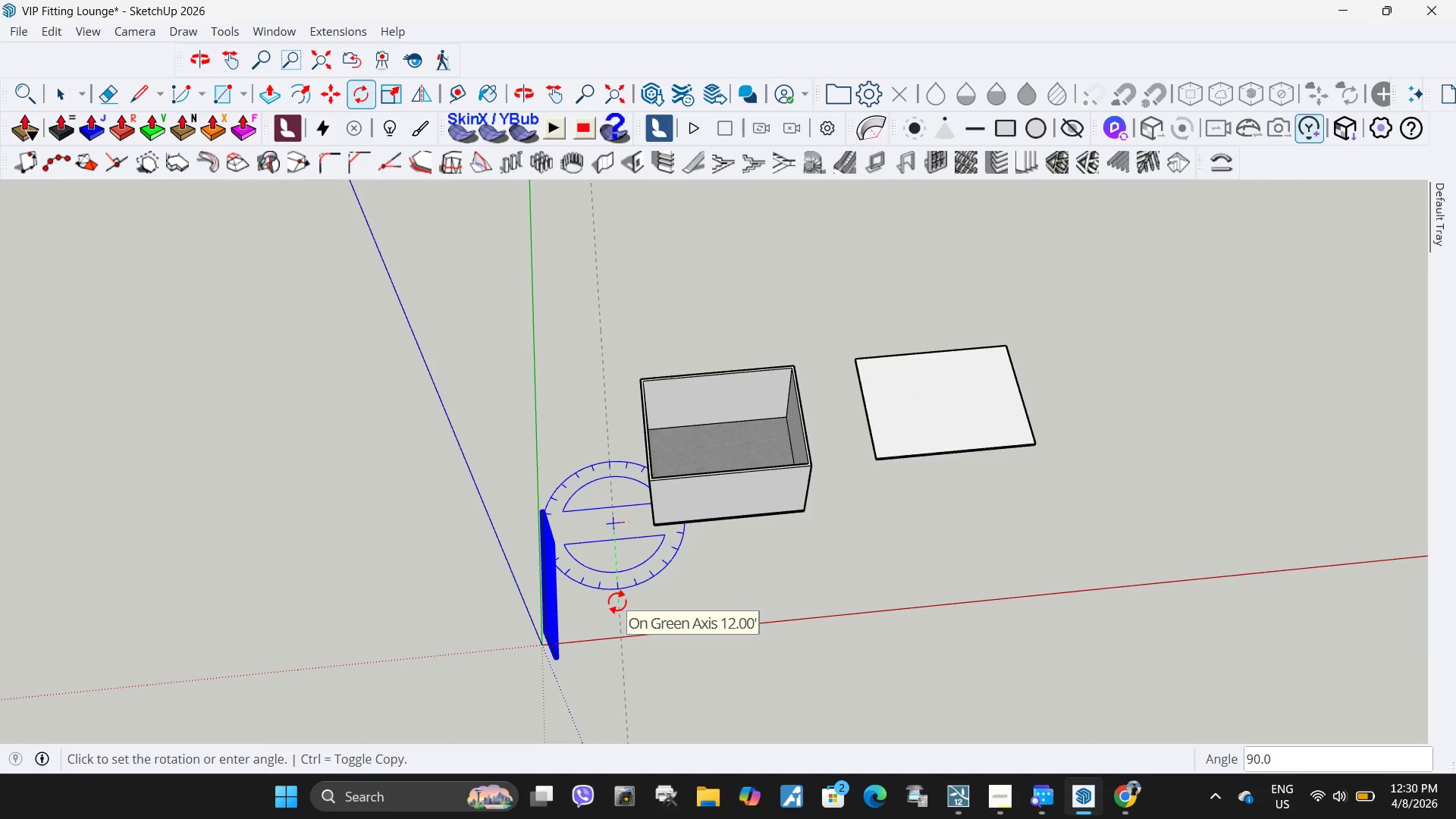 
left_click([617, 601])
 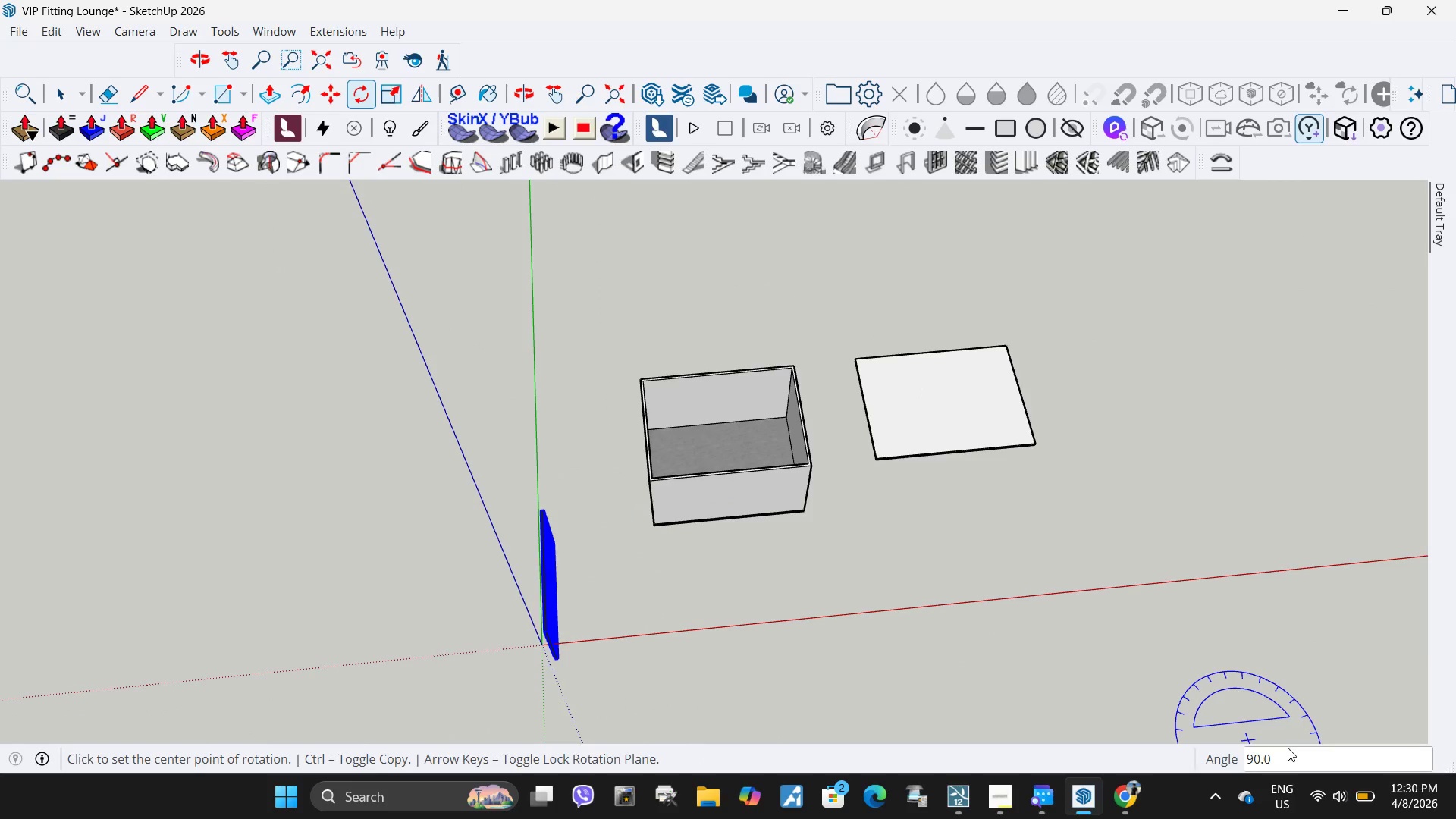 
key(Space)
 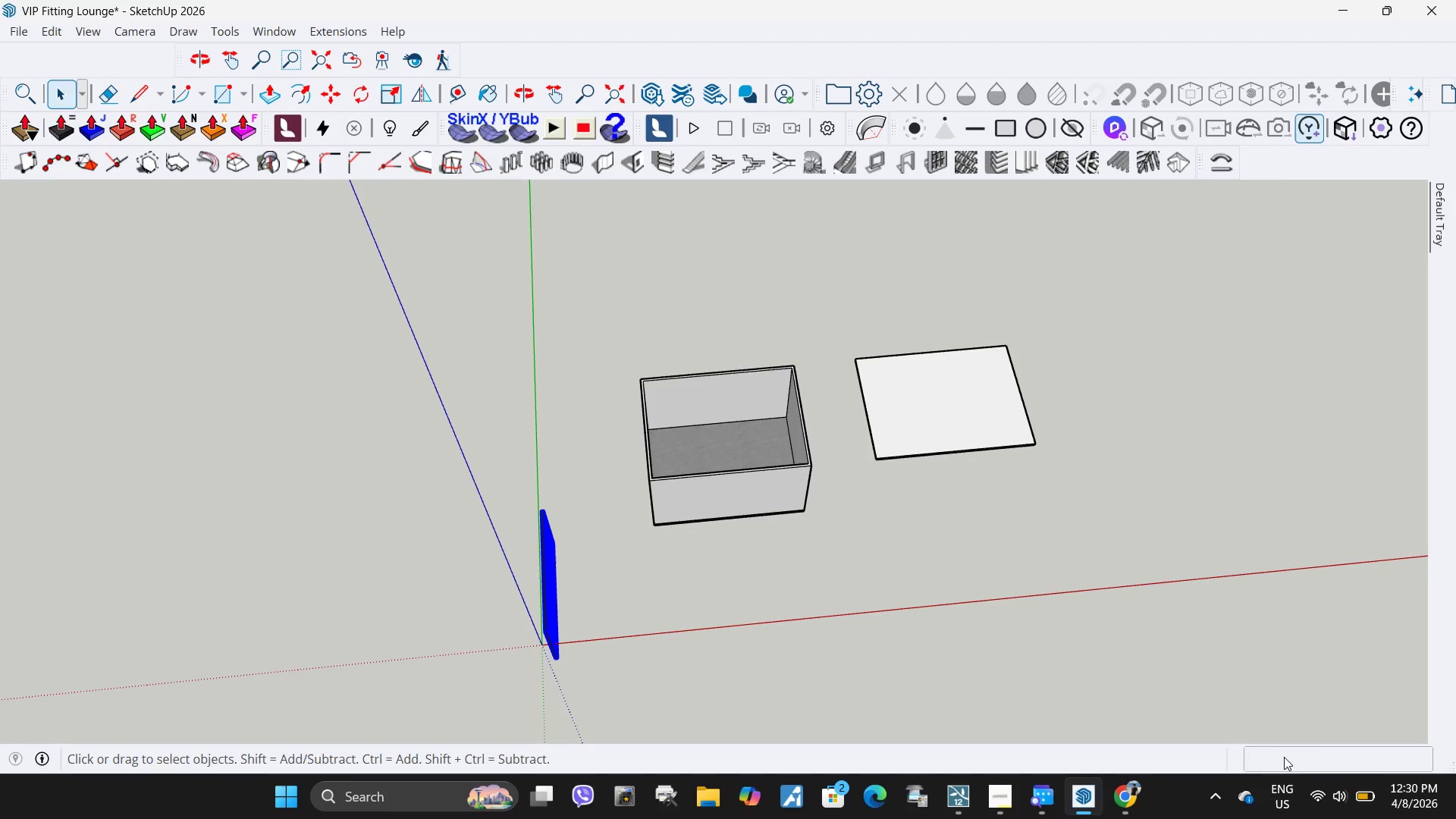 
left_click([1284, 757])
 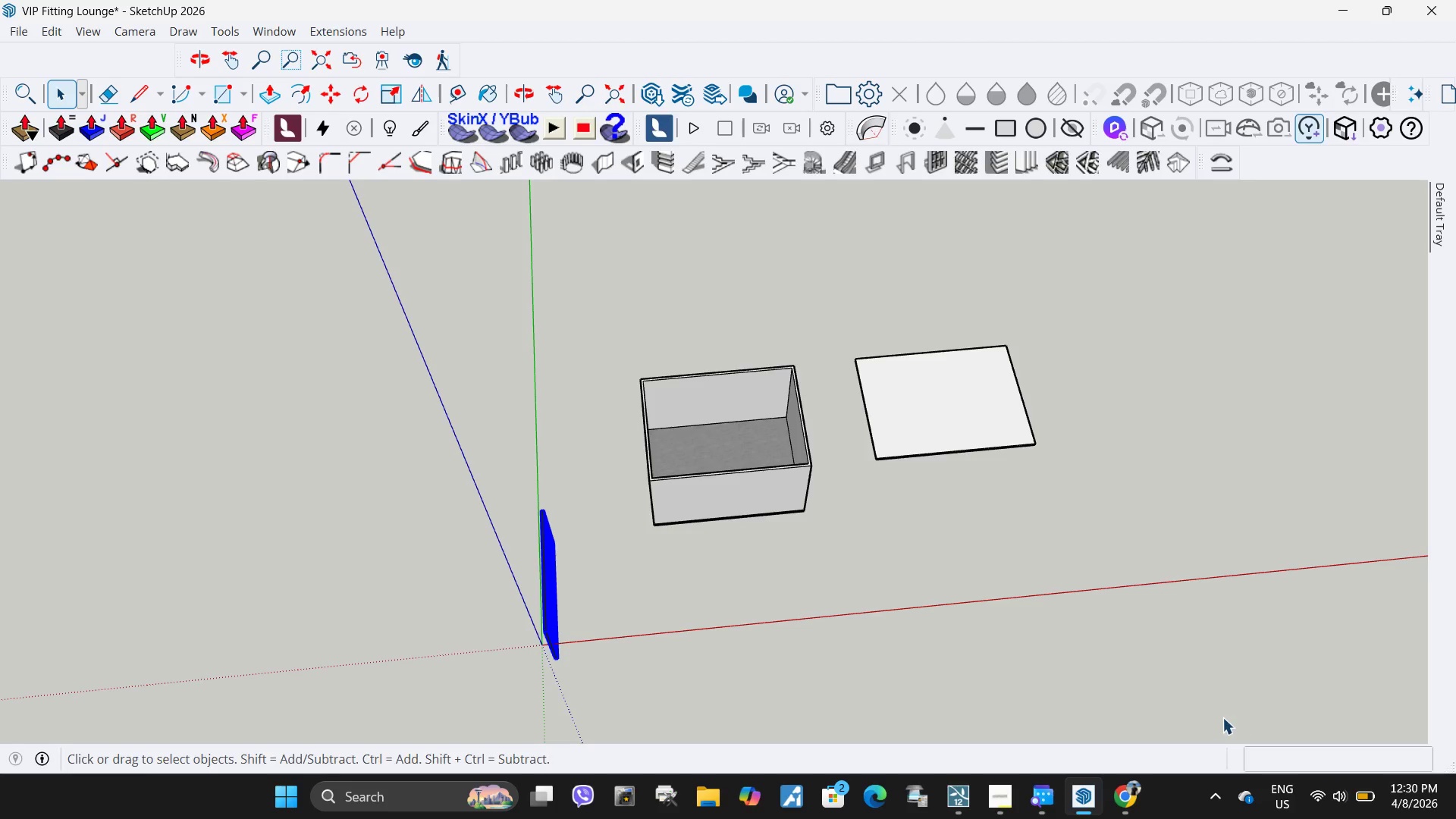 
type(sa)
key(Escape)
 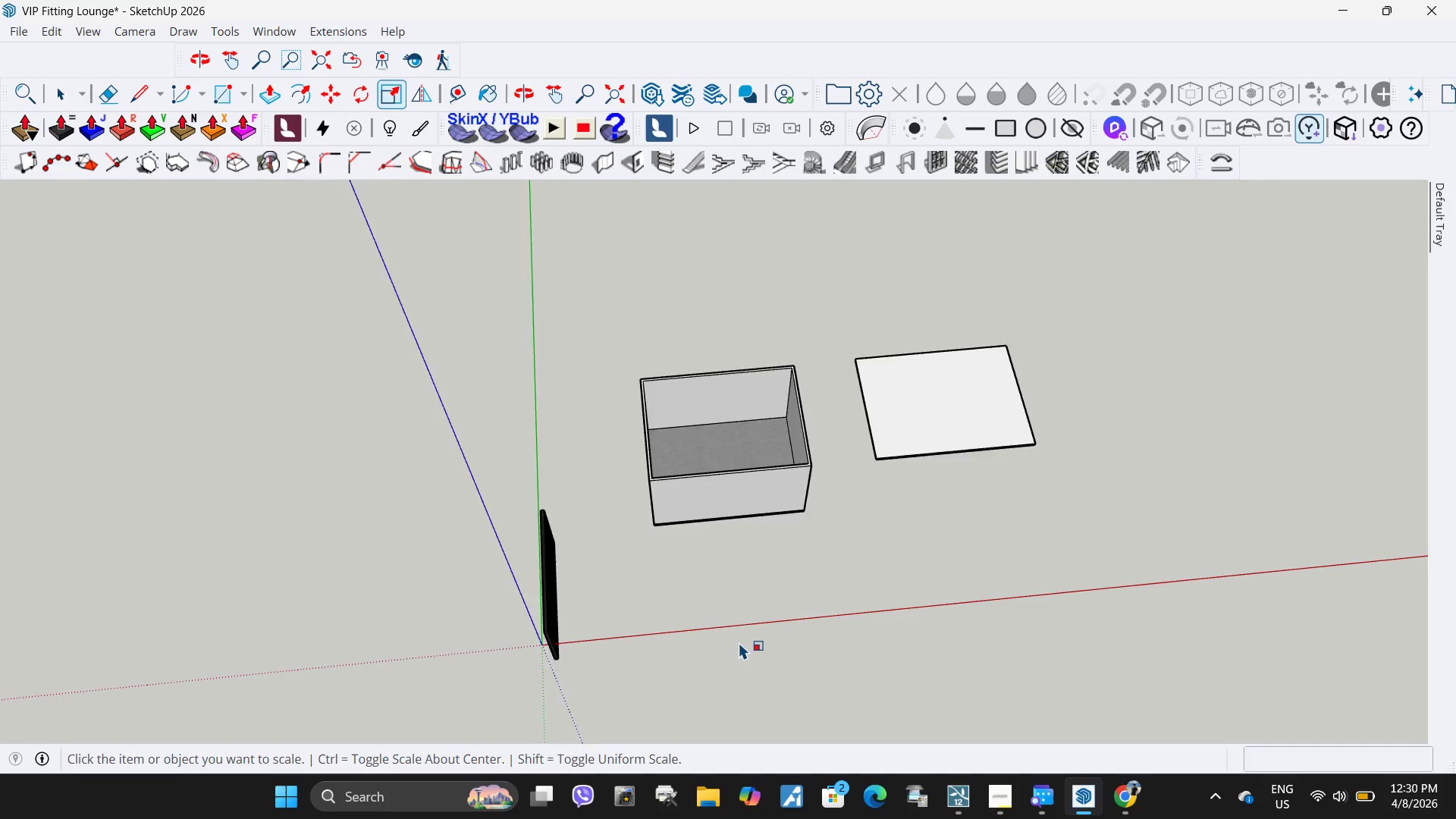 
scroll: coordinate [739, 642], scroll_direction: up, amount: 4.0
 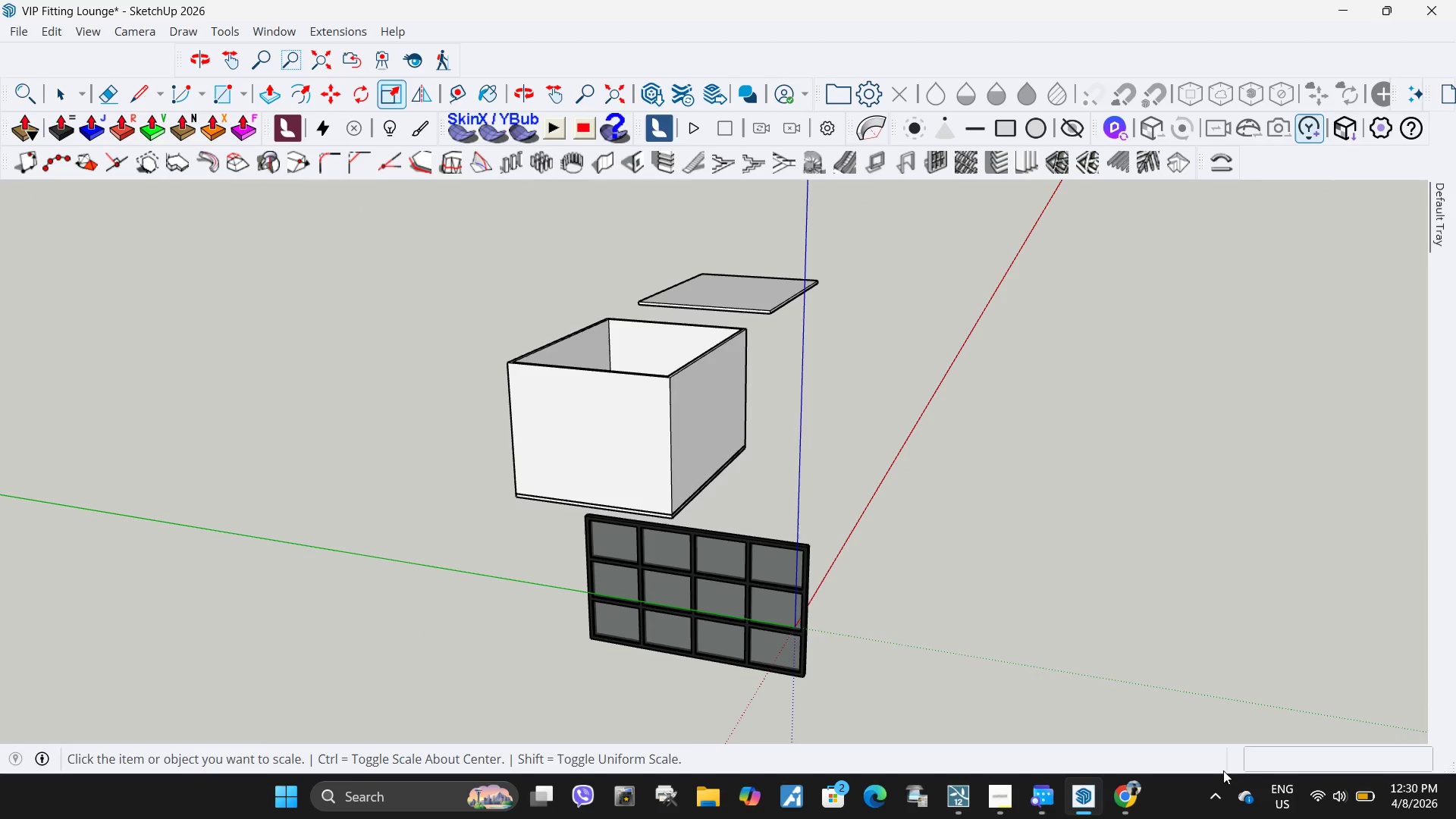 
type(sad)
key(Escape)
 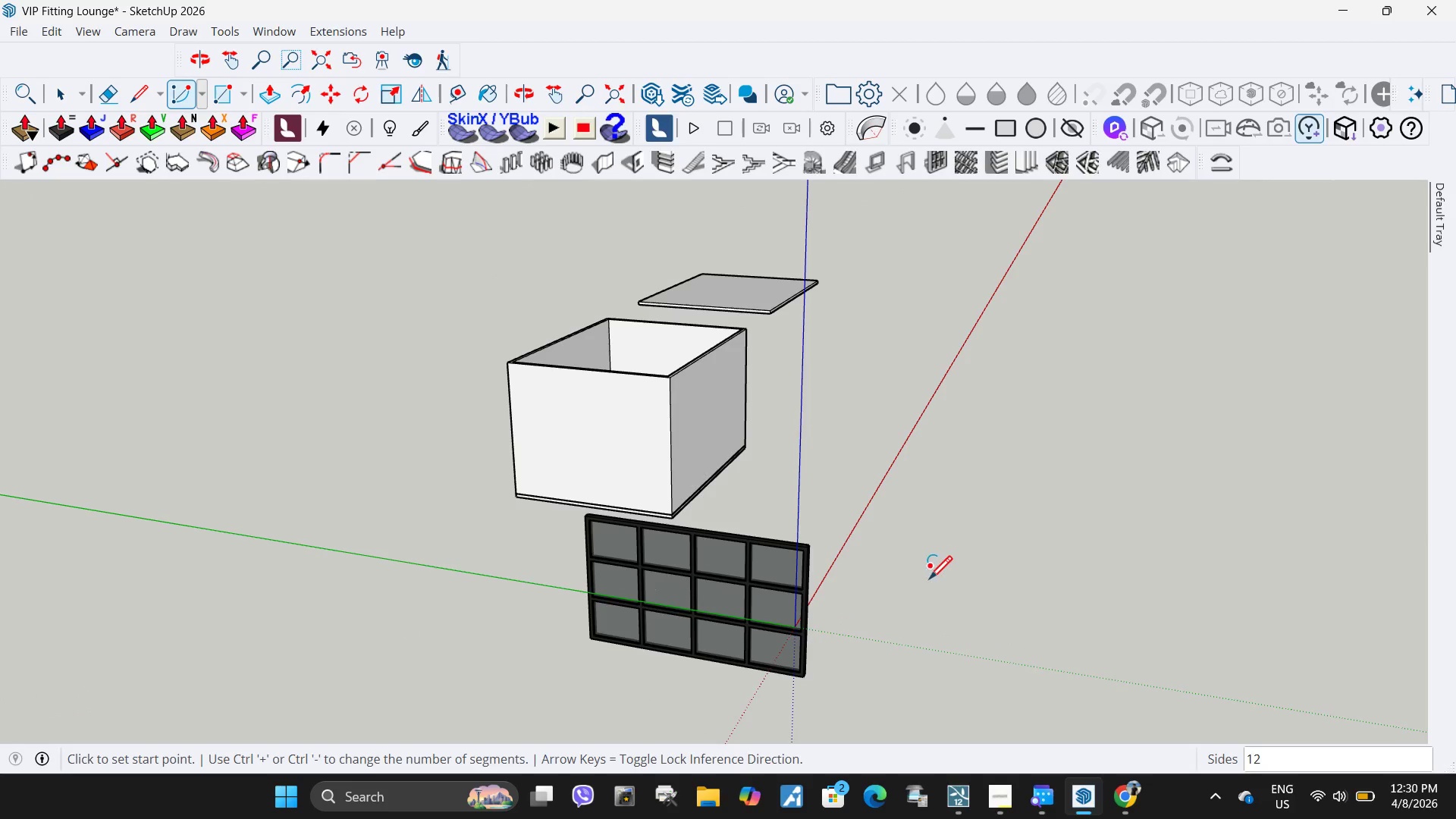 
left_click([929, 582])
 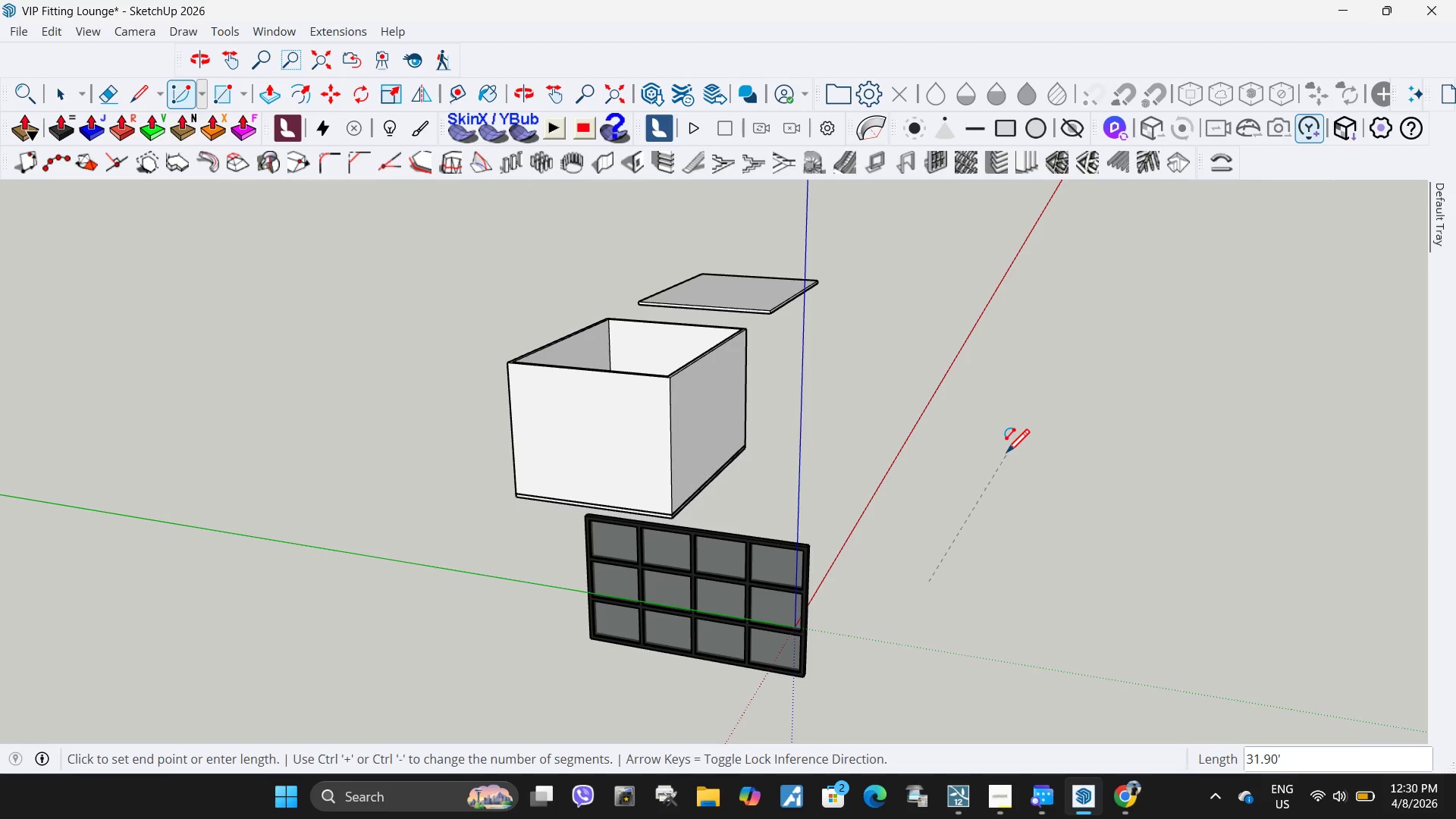 
key(Escape)
 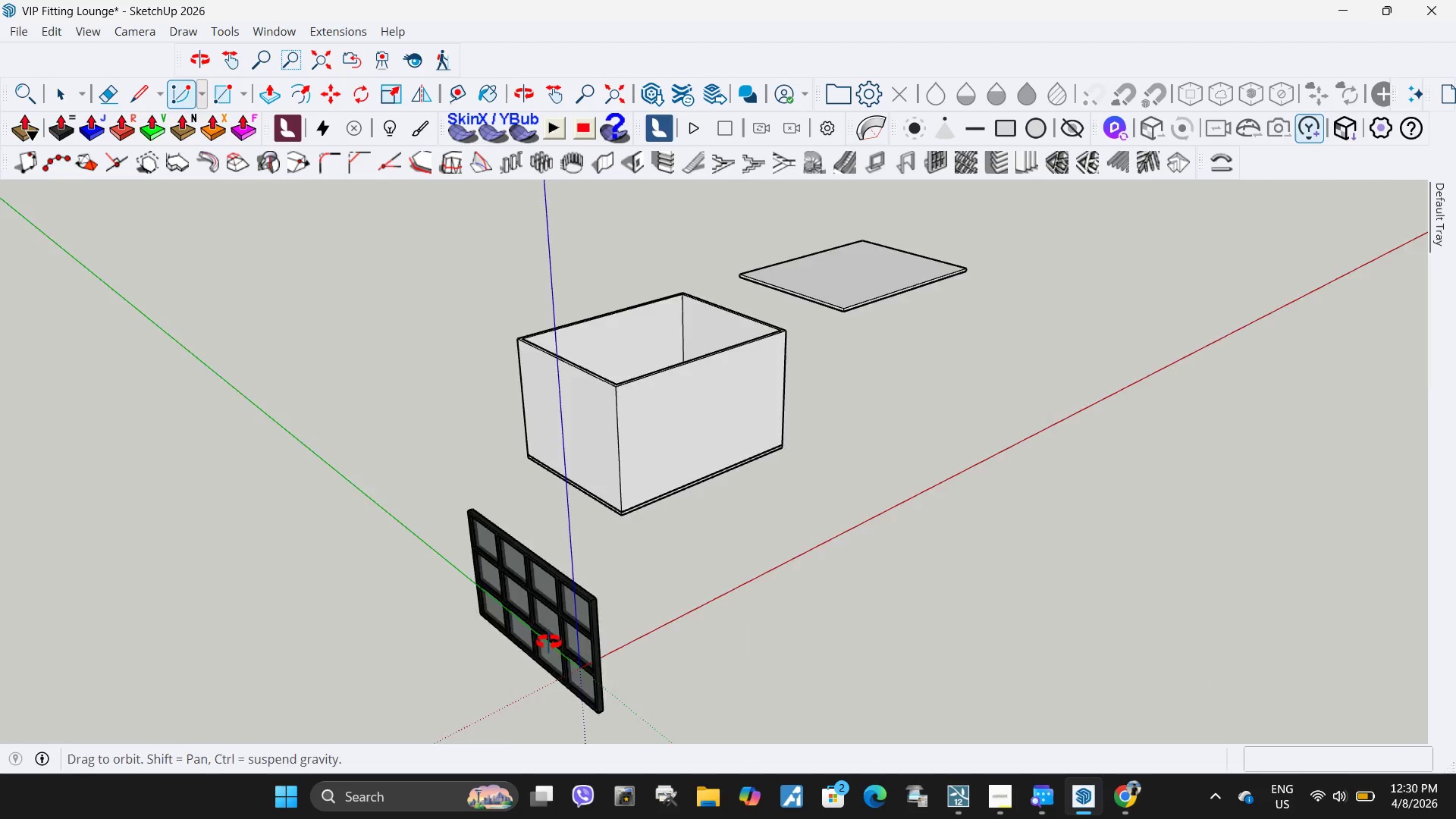 
key(Space)
 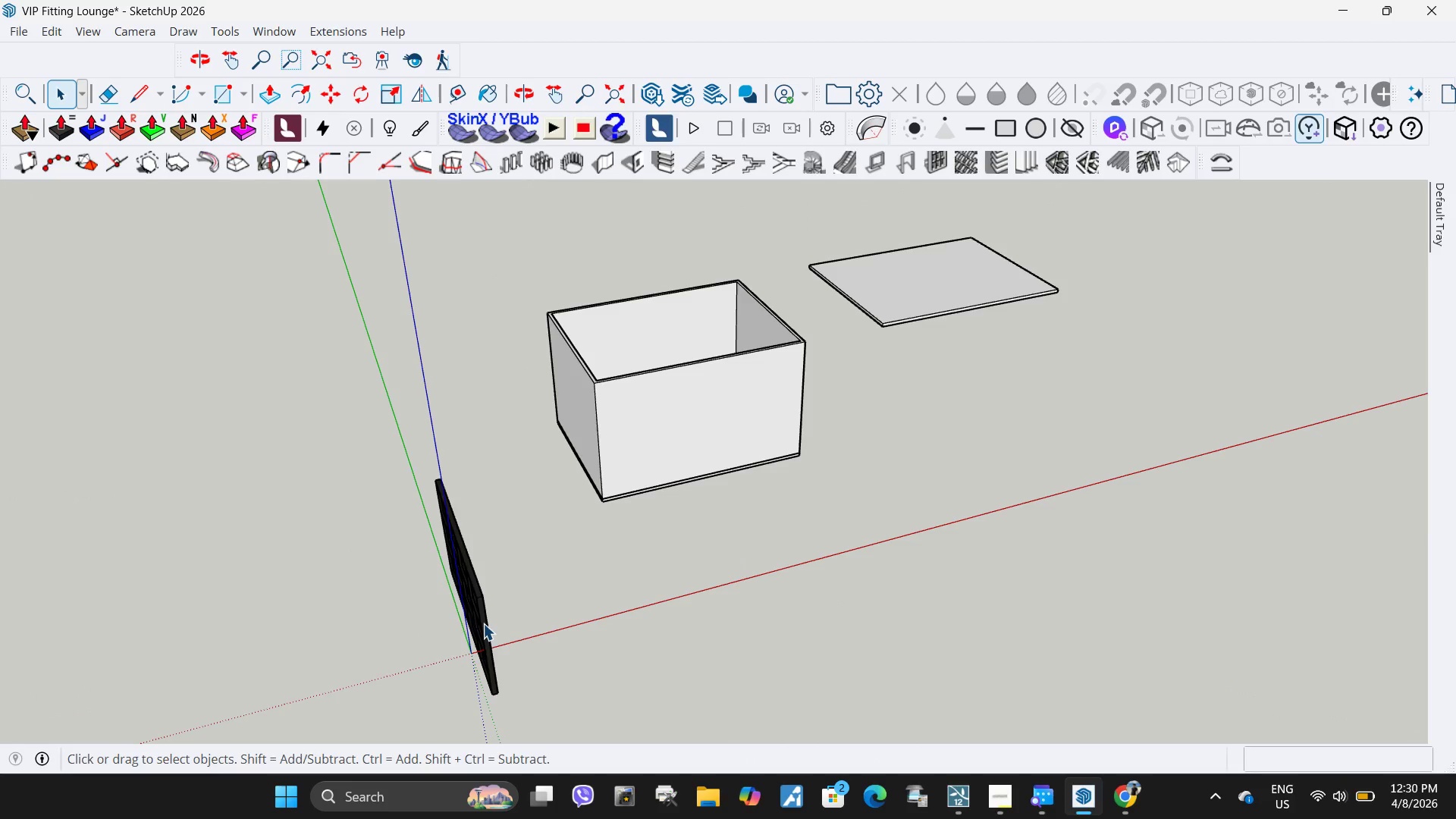 
double_click([483, 623])
 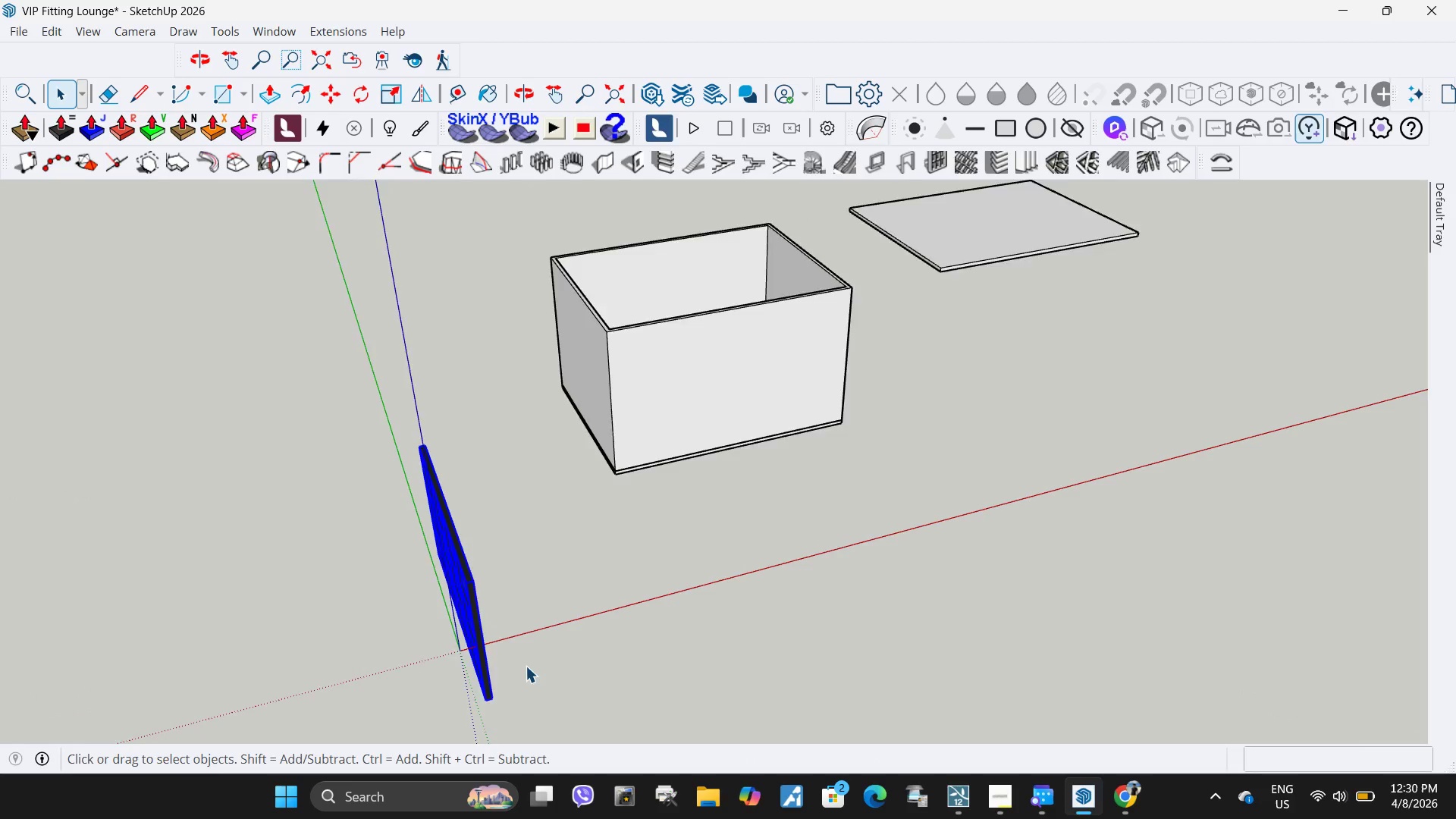 
scroll: coordinate [497, 678], scroll_direction: up, amount: 9.0
 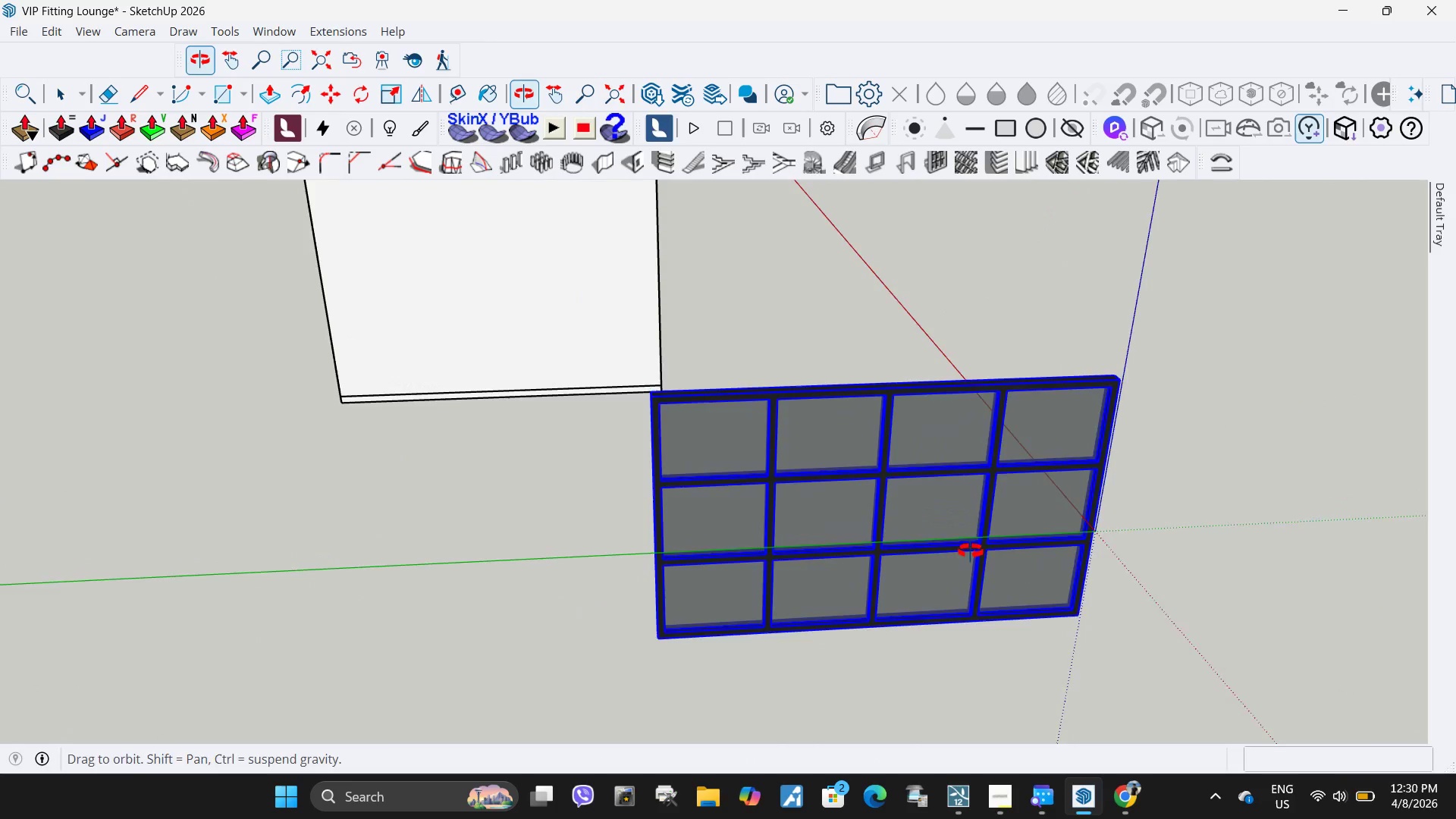 
double_click([538, 320])
 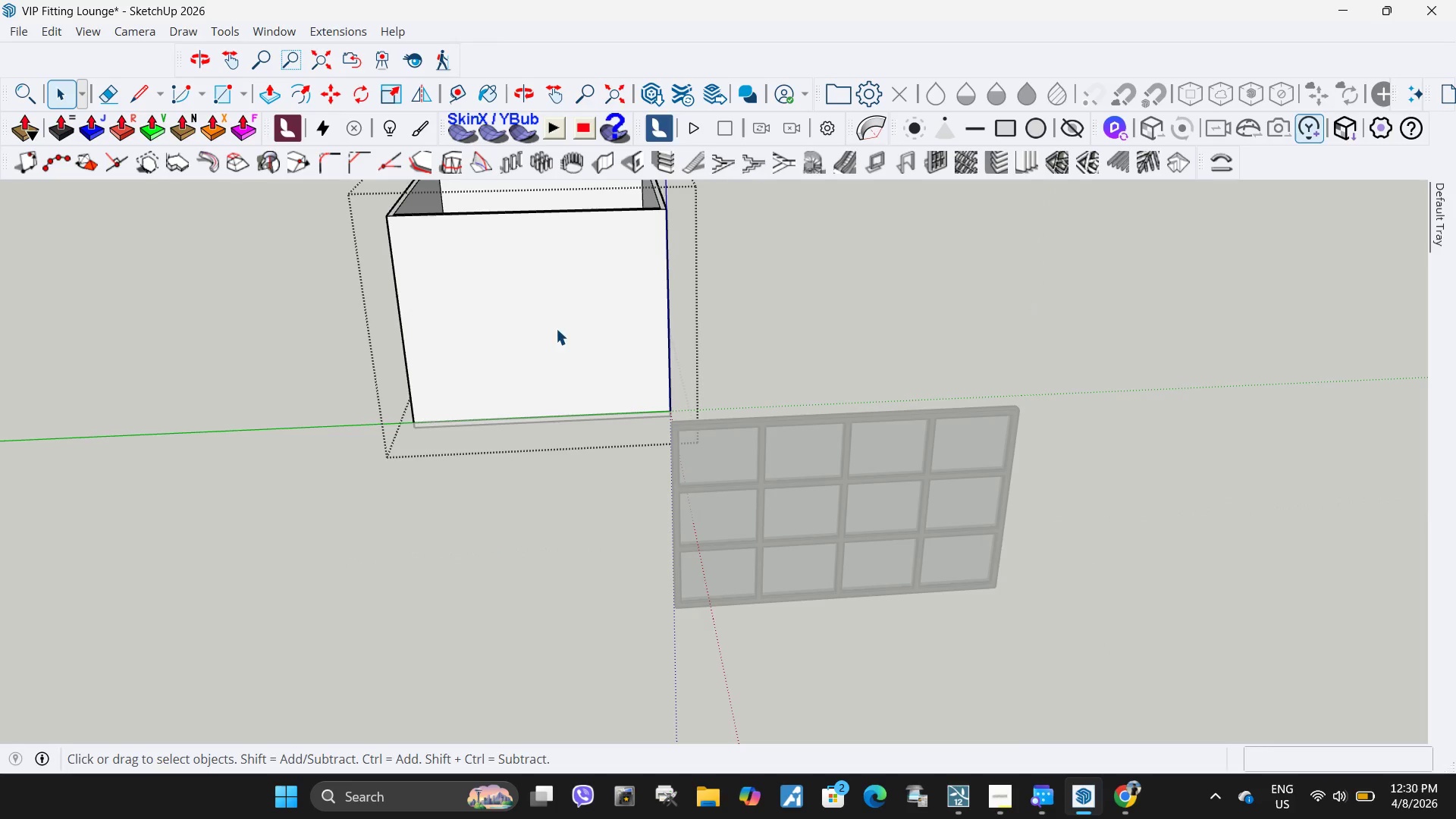 
scroll: coordinate [720, 529], scroll_direction: down, amount: 3.0
 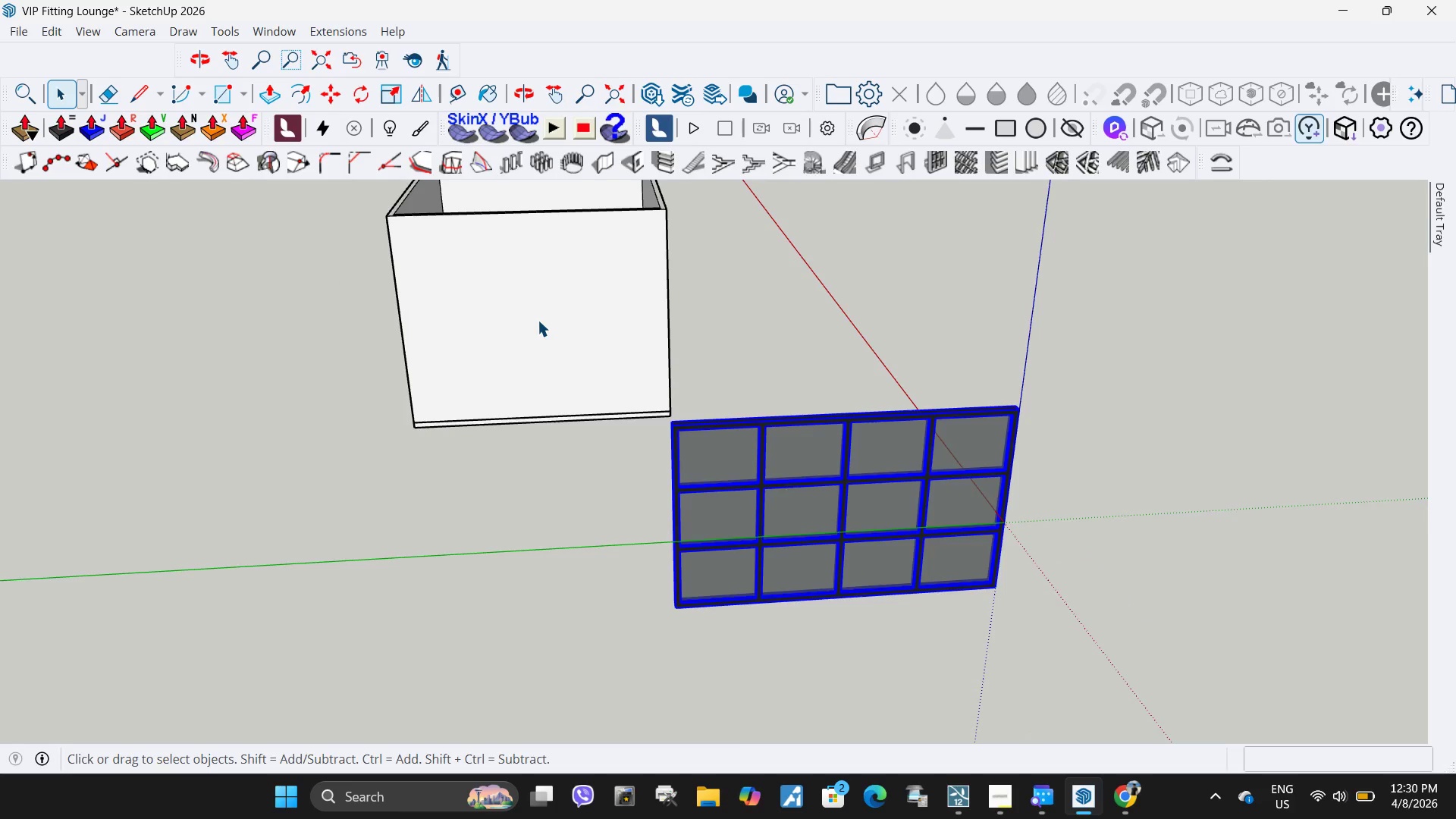 
key(Escape)
 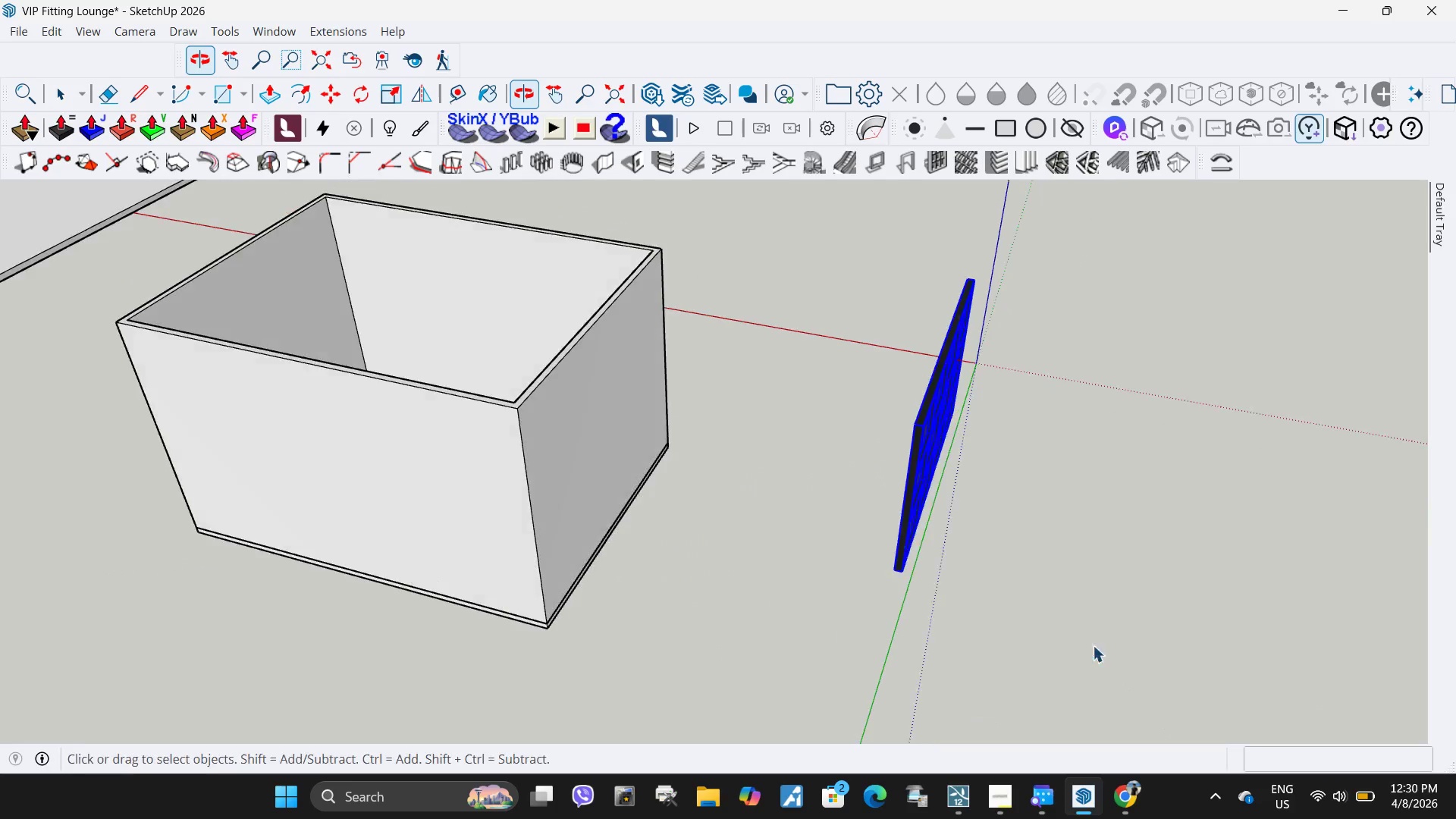 
key(M)
 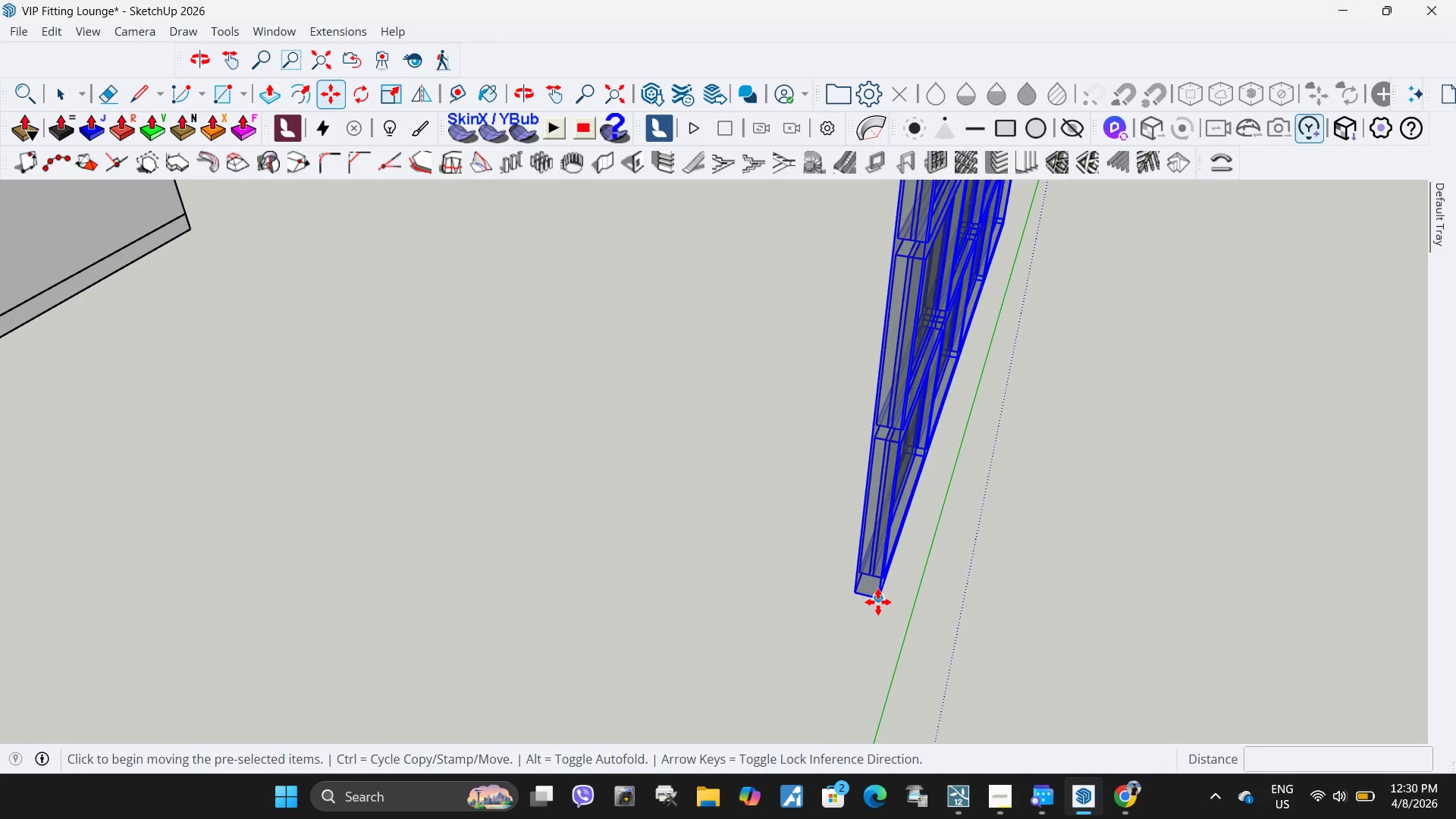 
scroll: coordinate [912, 606], scroll_direction: up, amount: 14.0
 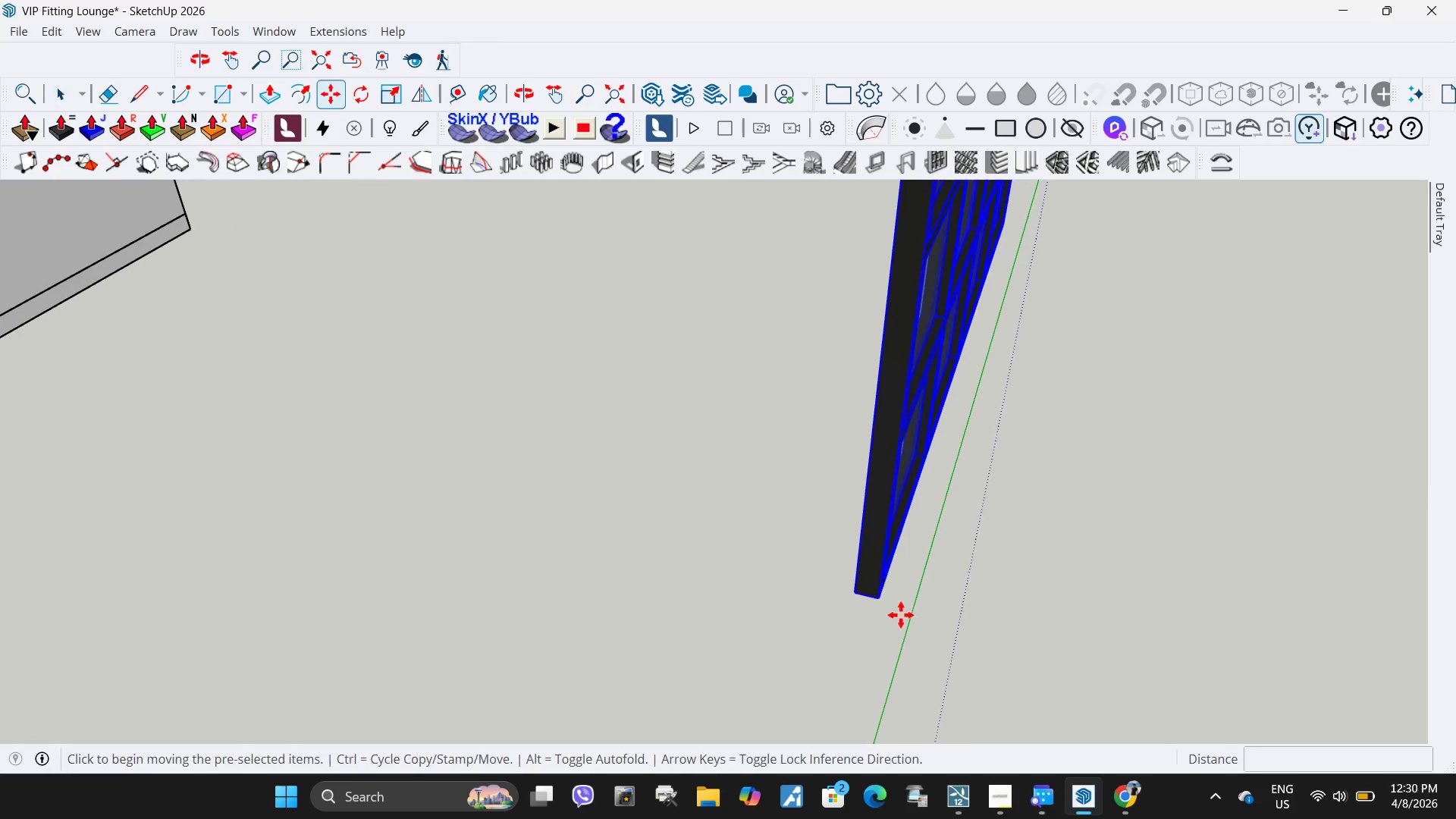 
left_click([878, 602])
 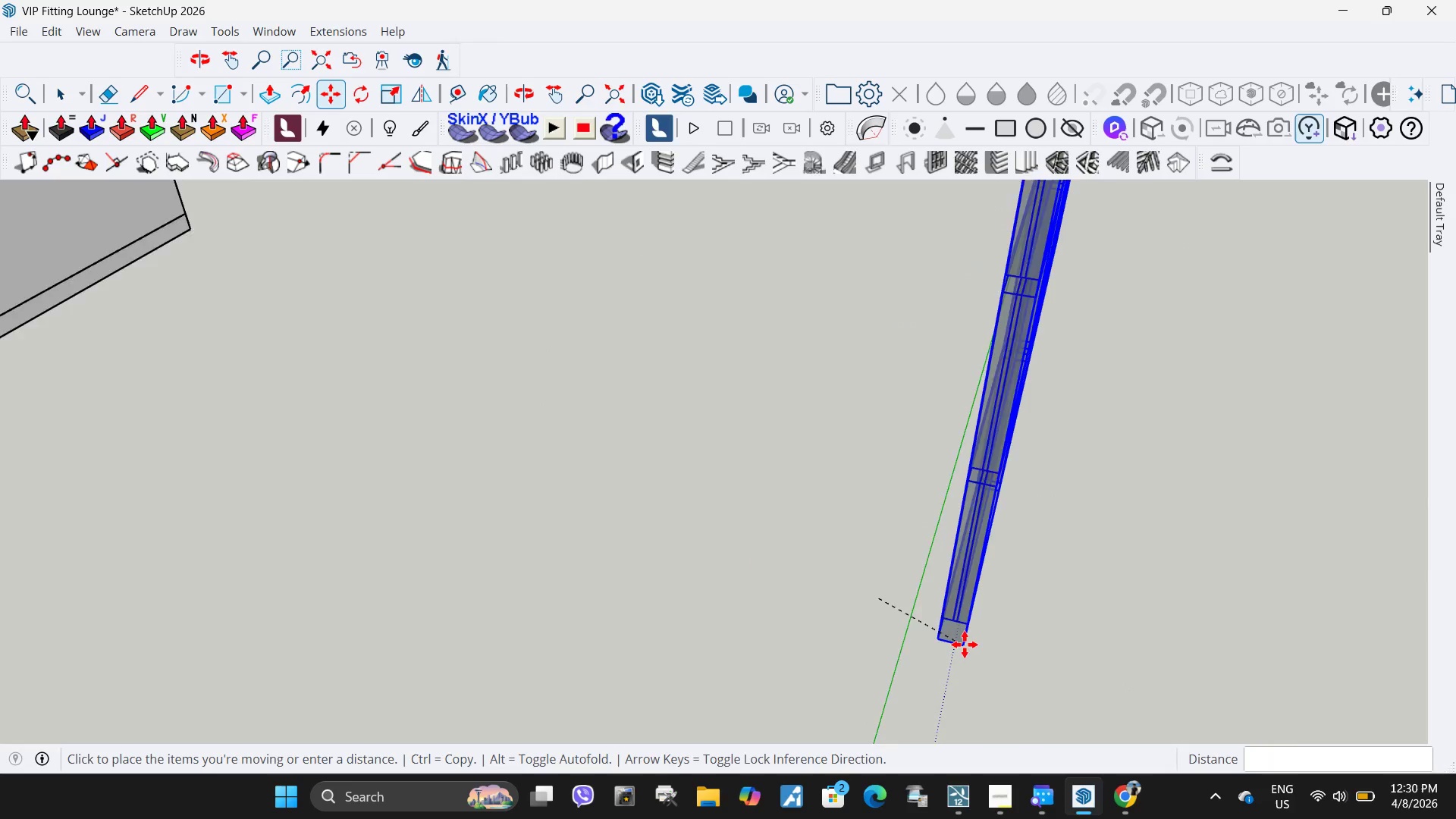 
scroll: coordinate [977, 641], scroll_direction: down, amount: 20.0
 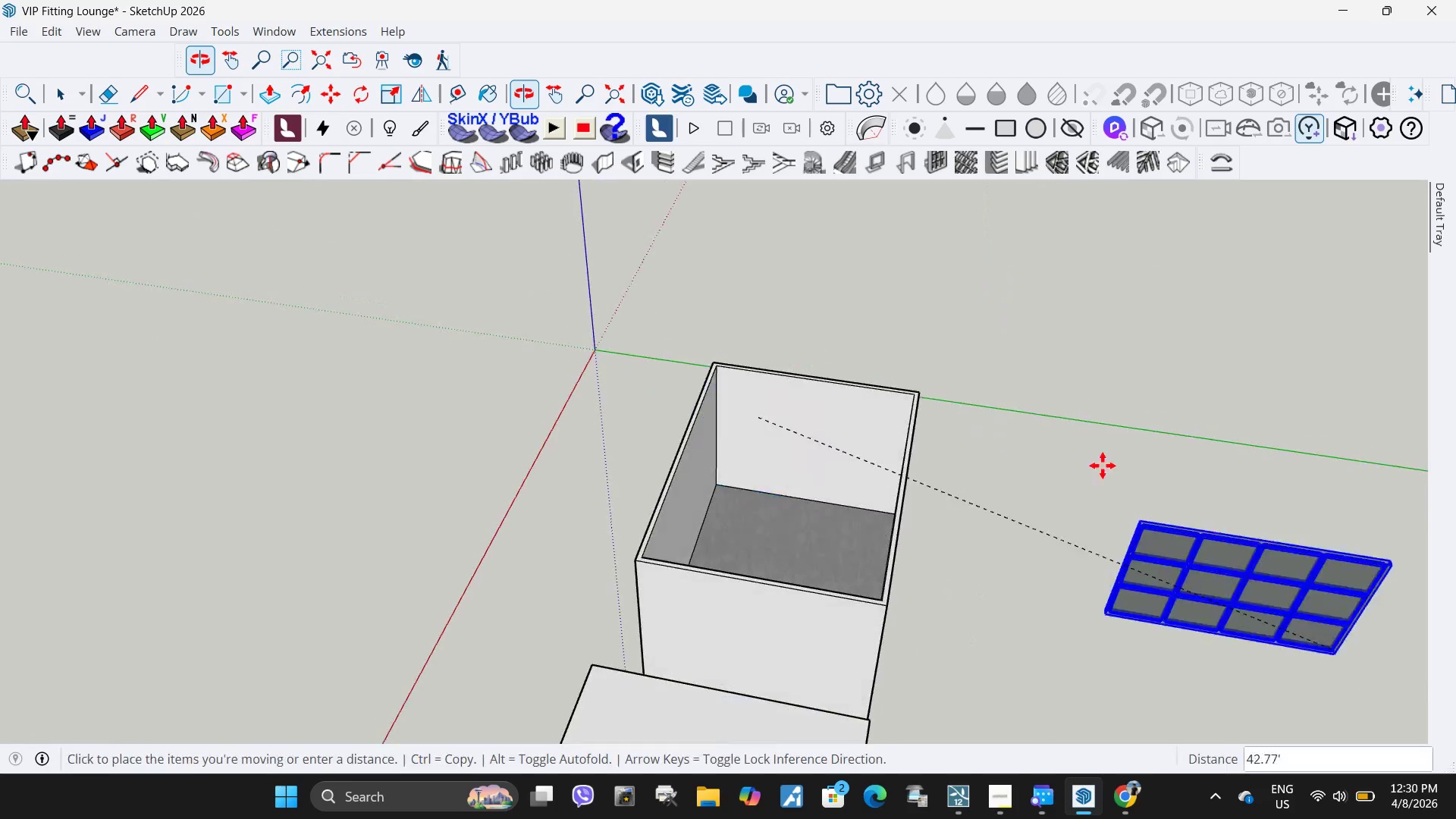 
scroll: coordinate [868, 471], scroll_direction: up, amount: 8.0
 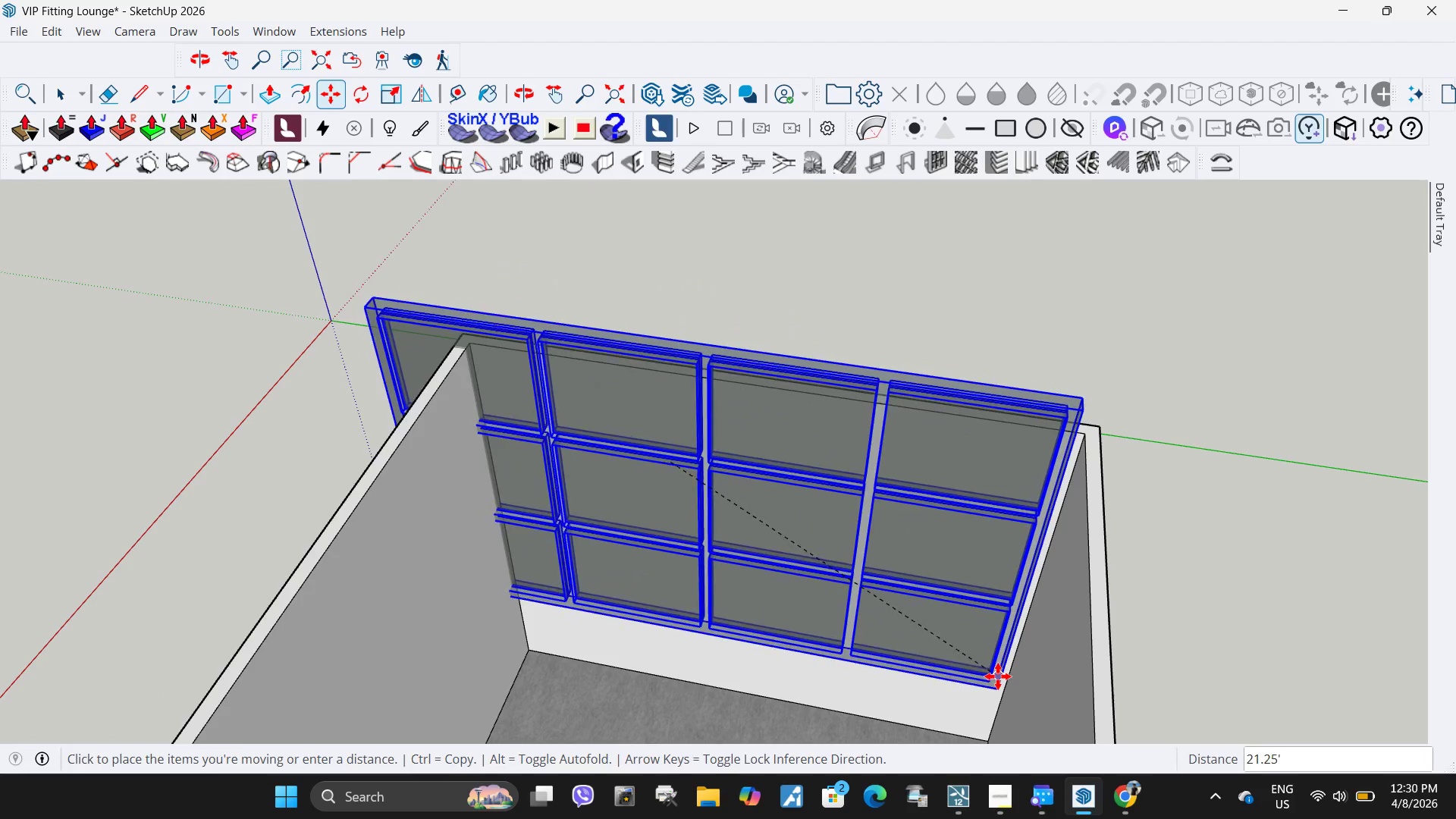 
left_click([998, 676])
 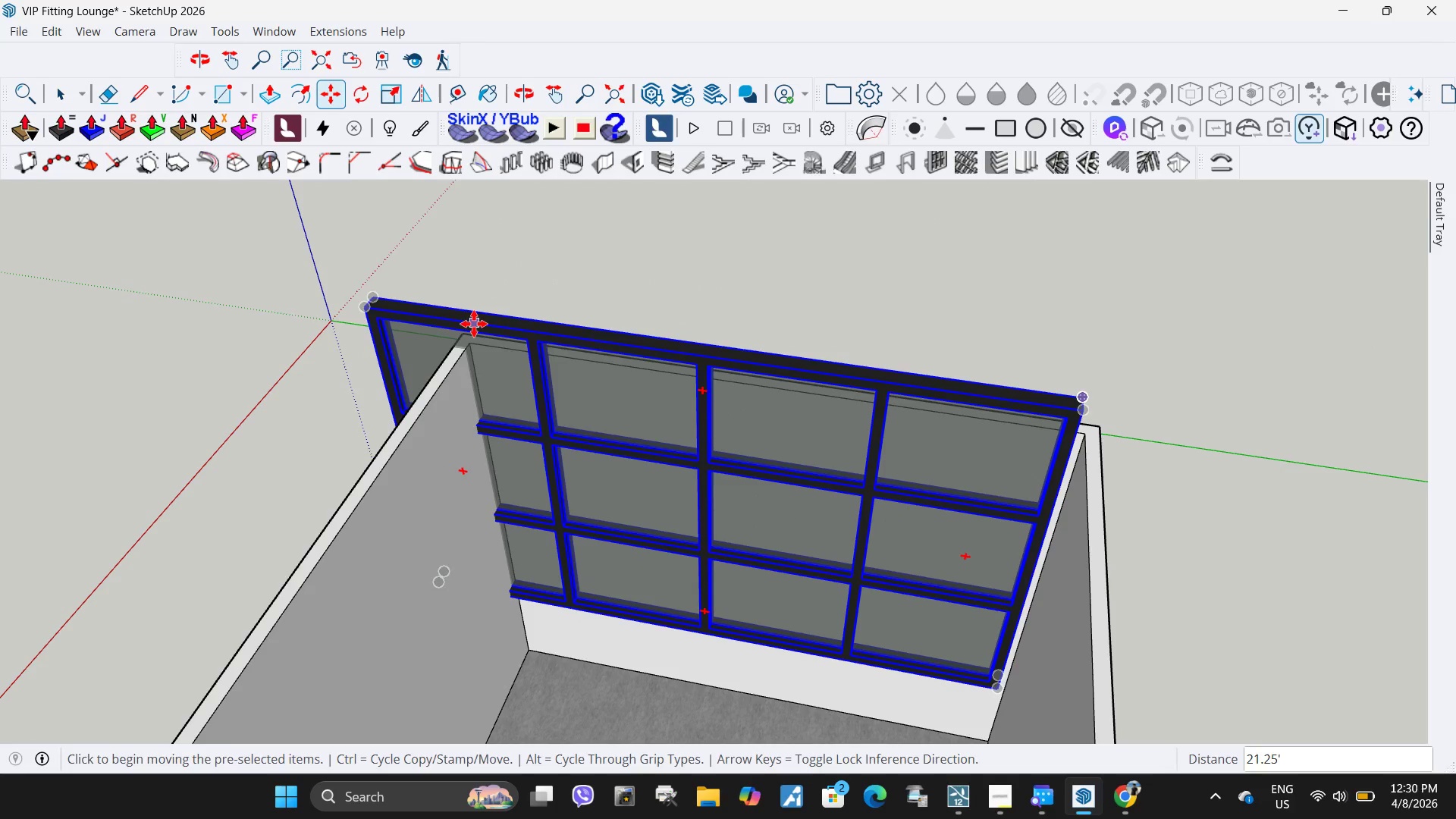 
key(S)
 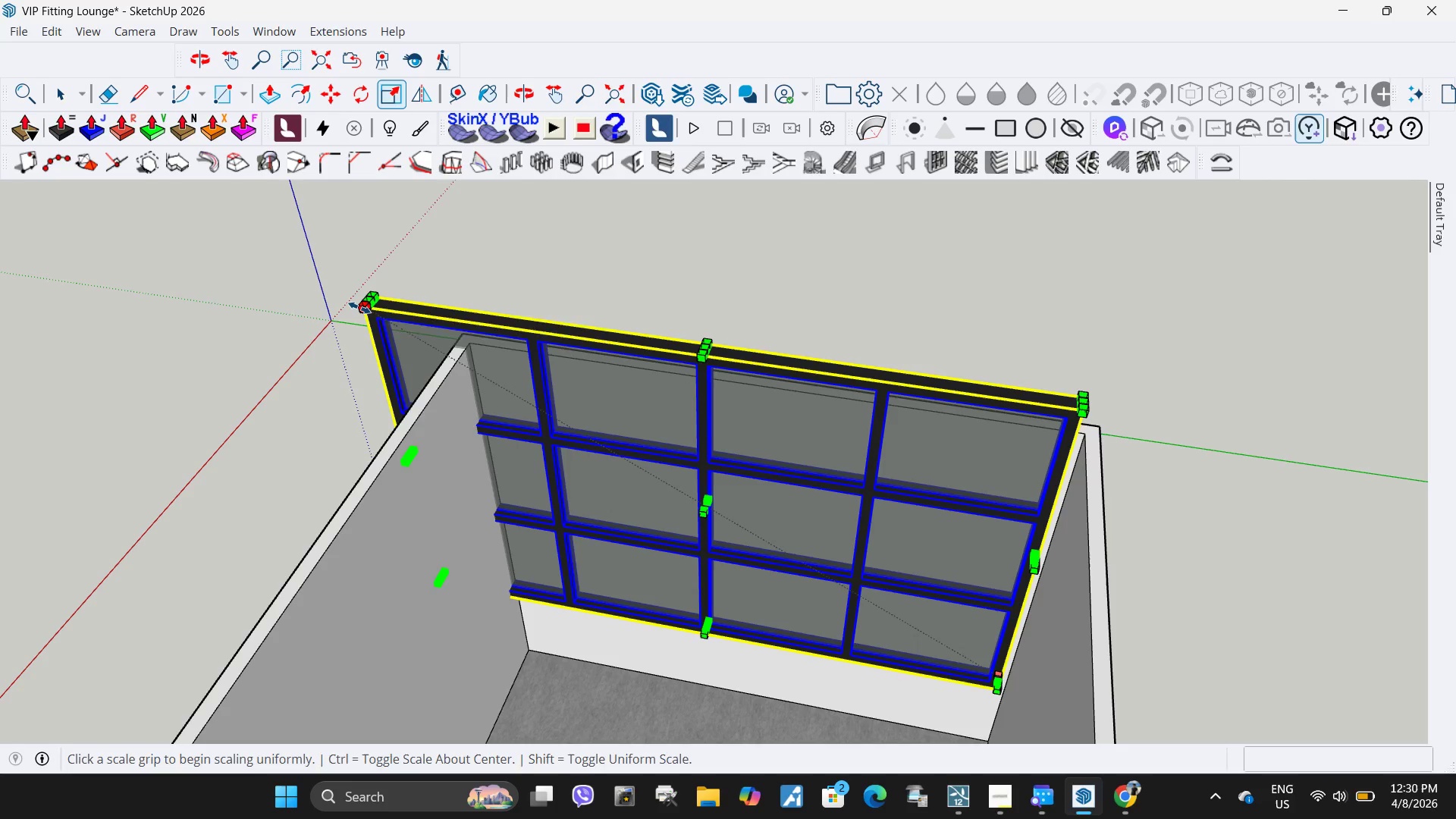 
left_click([359, 308])
 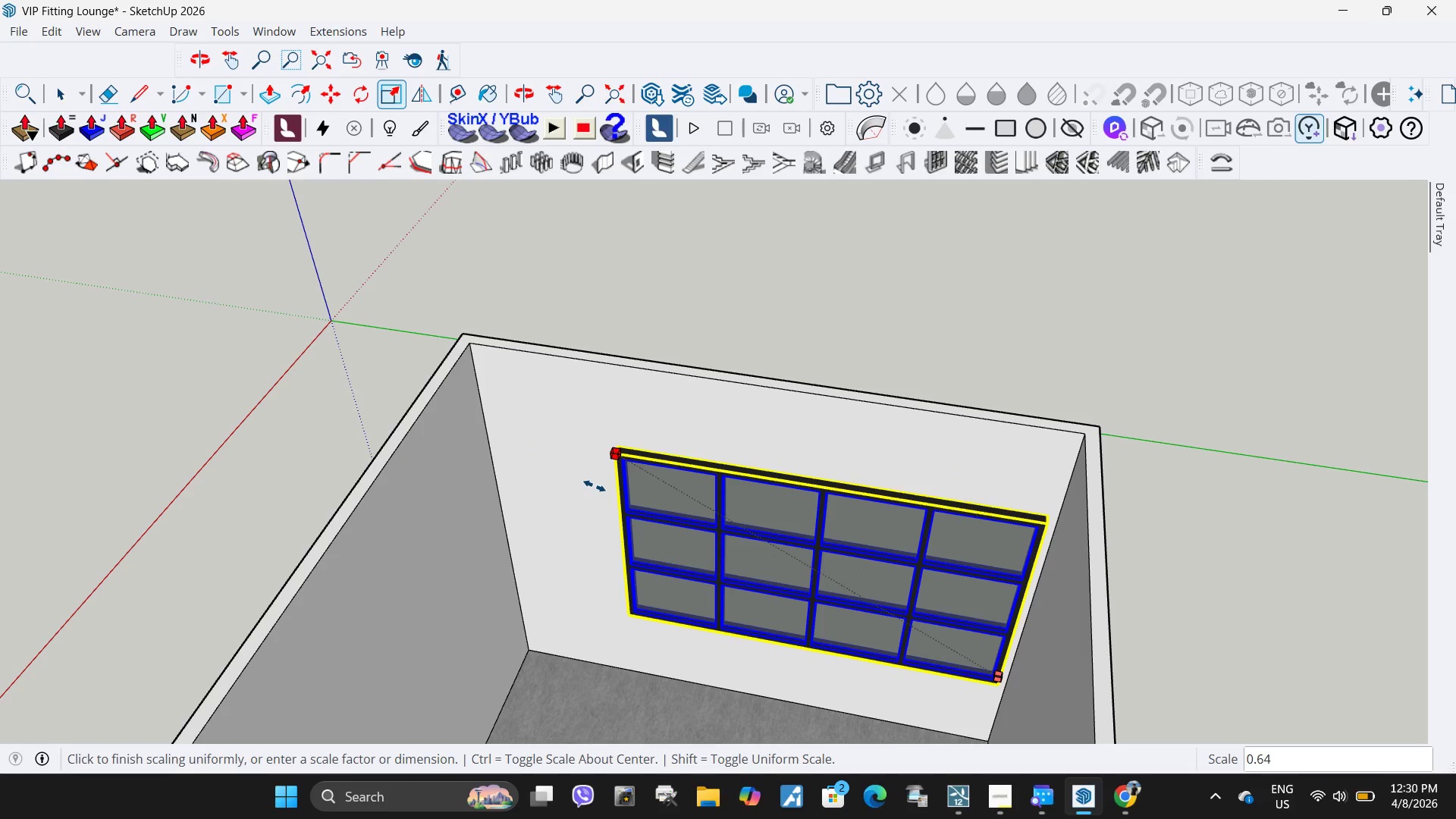 
left_click([595, 486])
 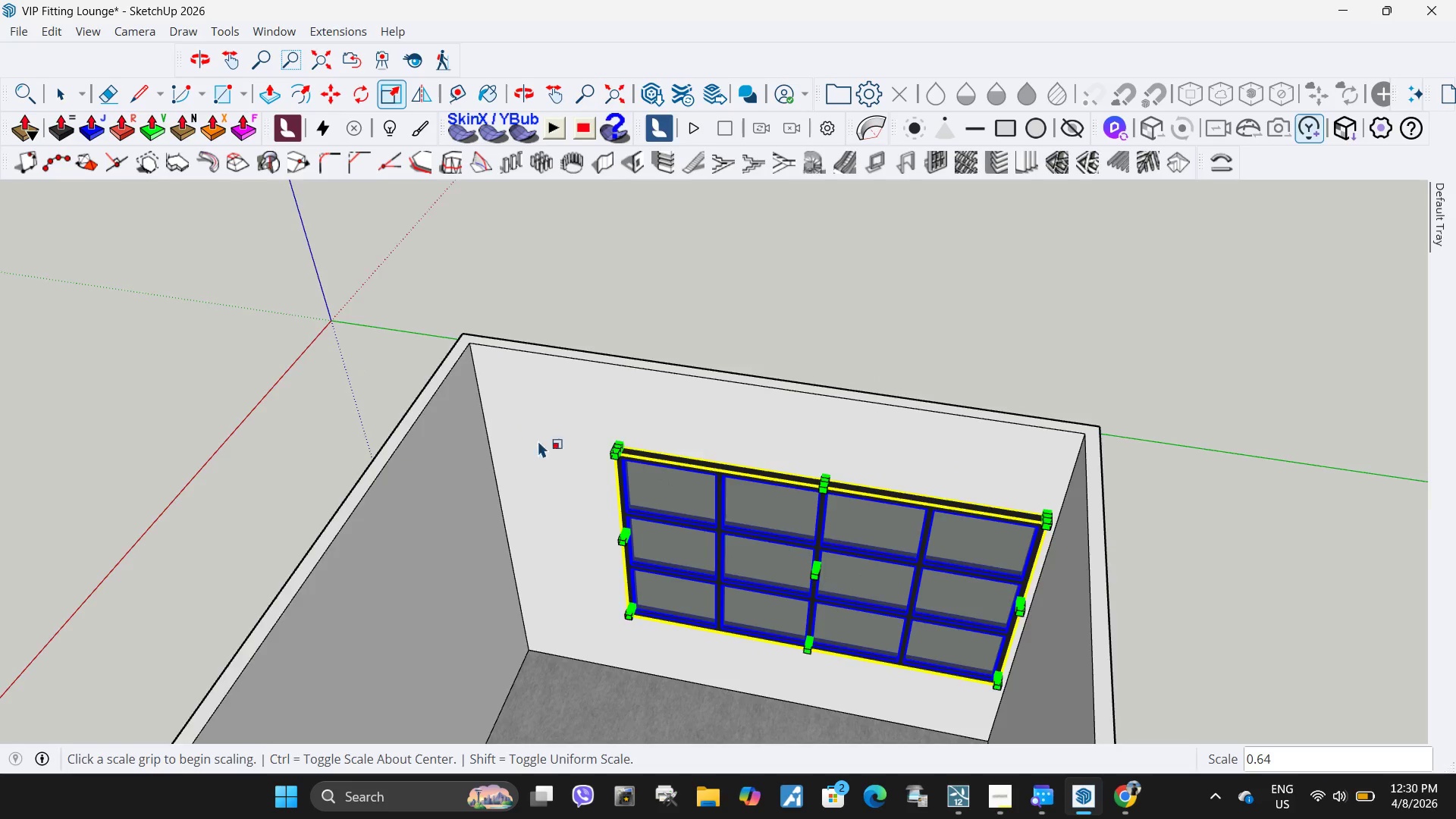 
scroll: coordinate [538, 441], scroll_direction: down, amount: 6.0
 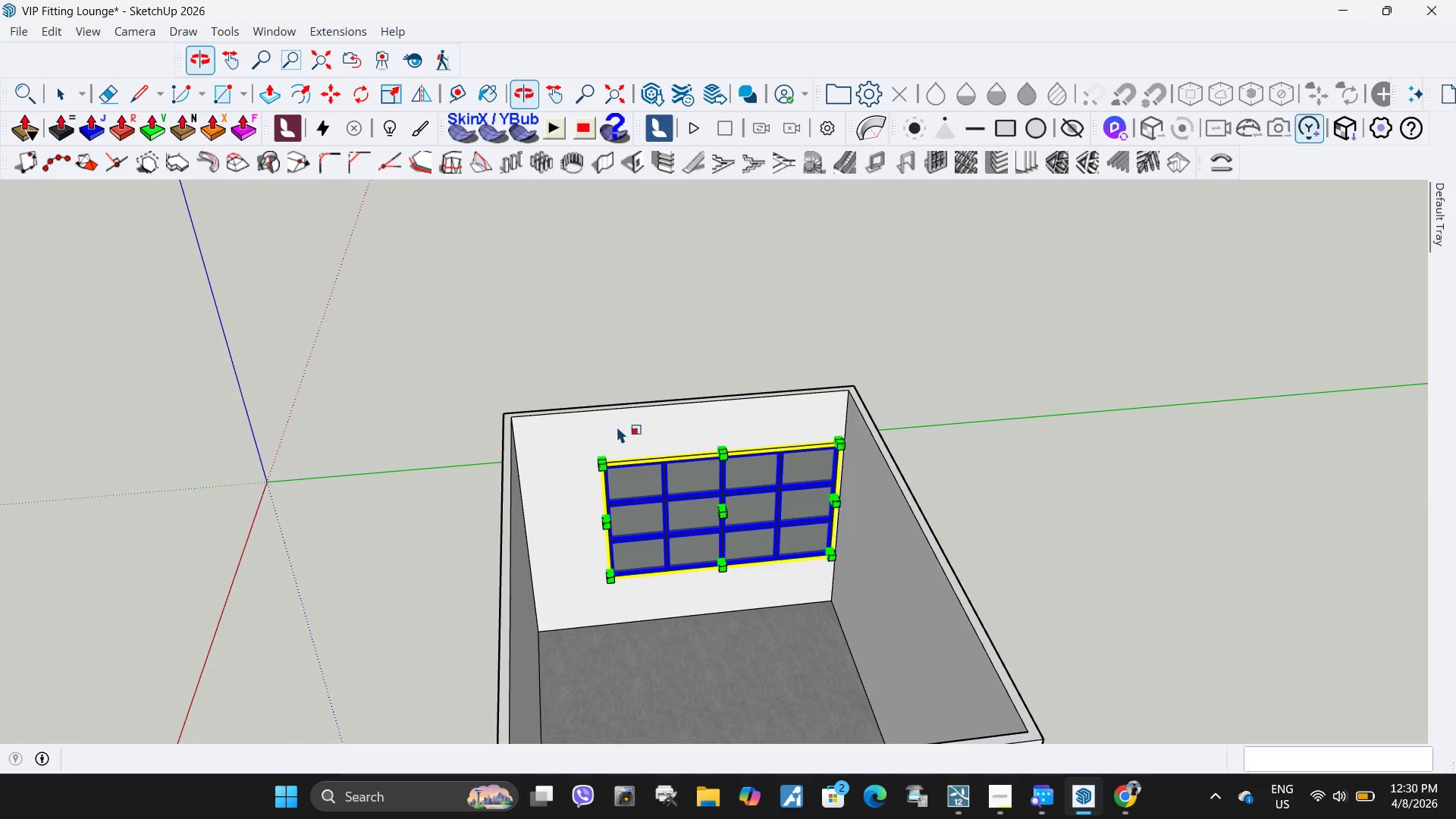 
key(M)
 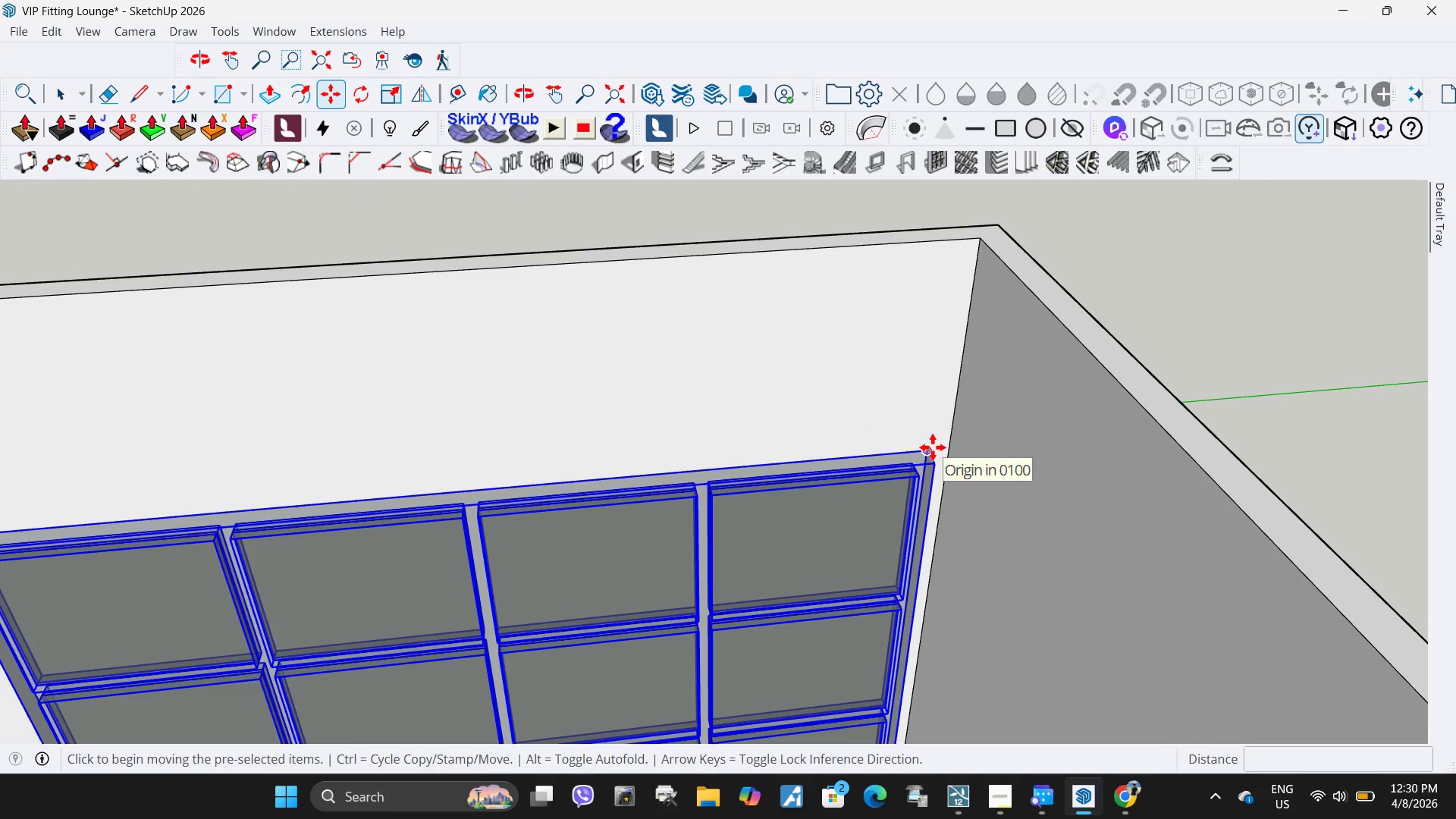 
scroll: coordinate [939, 430], scroll_direction: up, amount: 13.0
 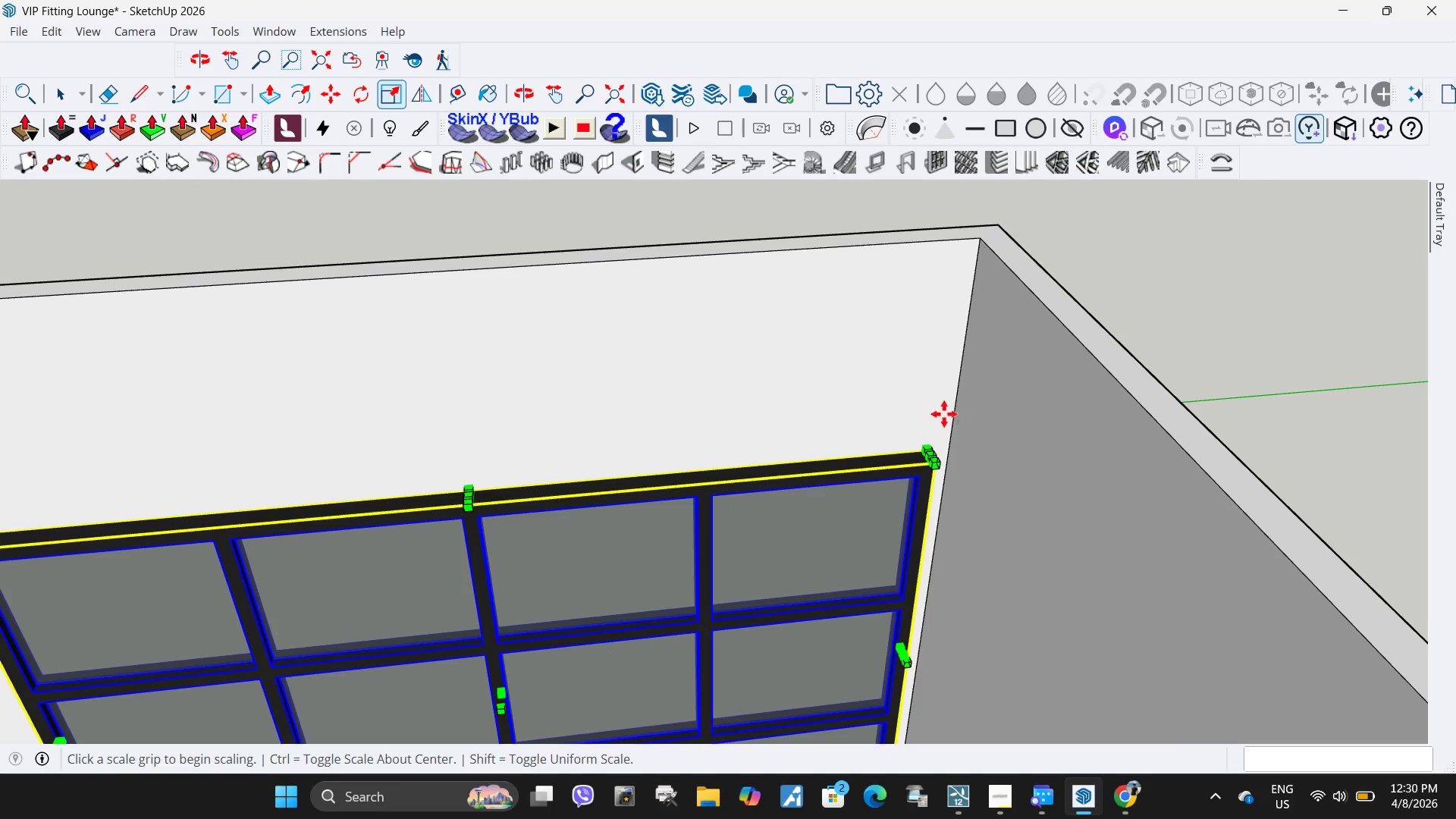 
left_click([933, 447])
 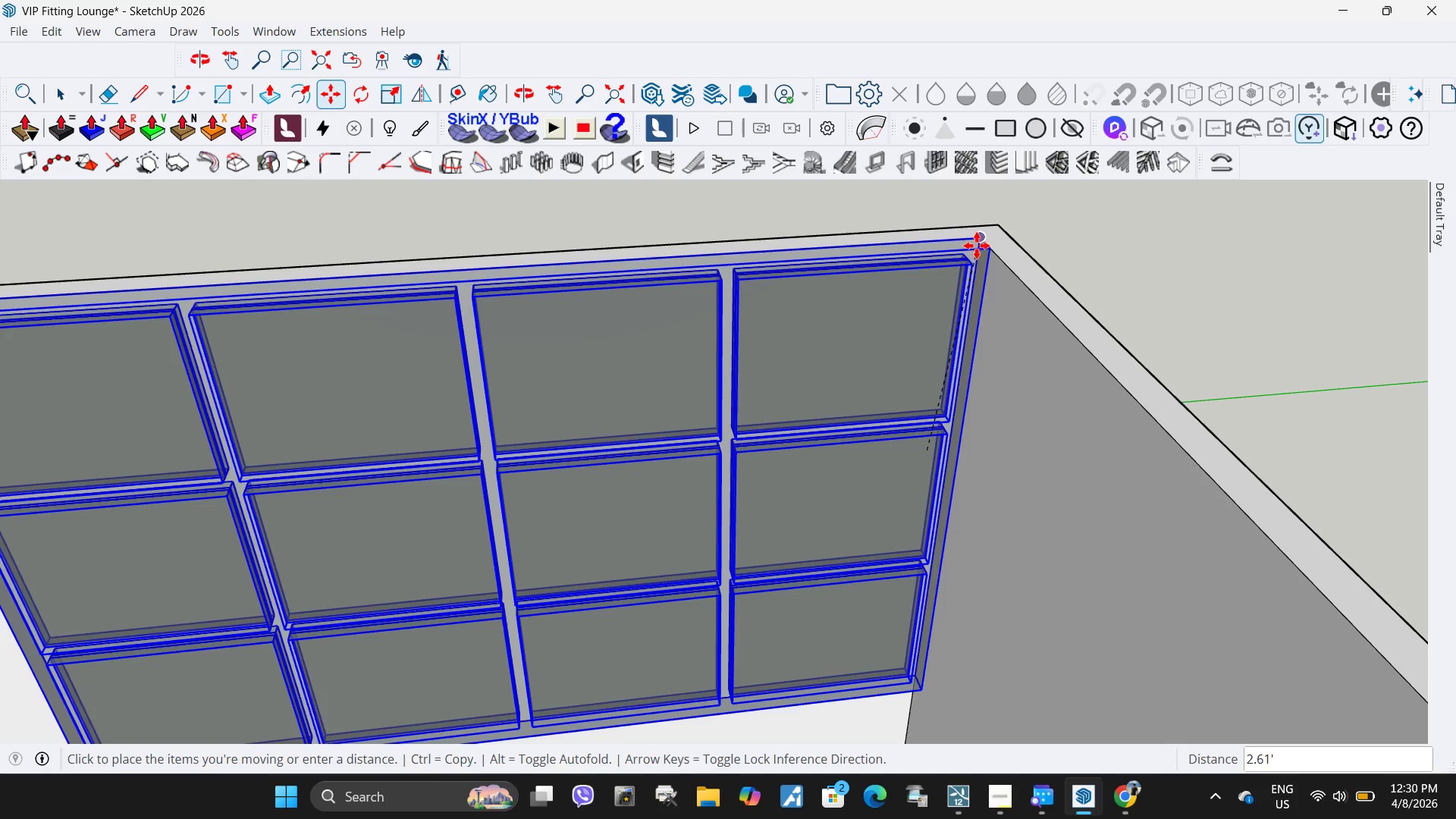 
left_click([977, 246])
 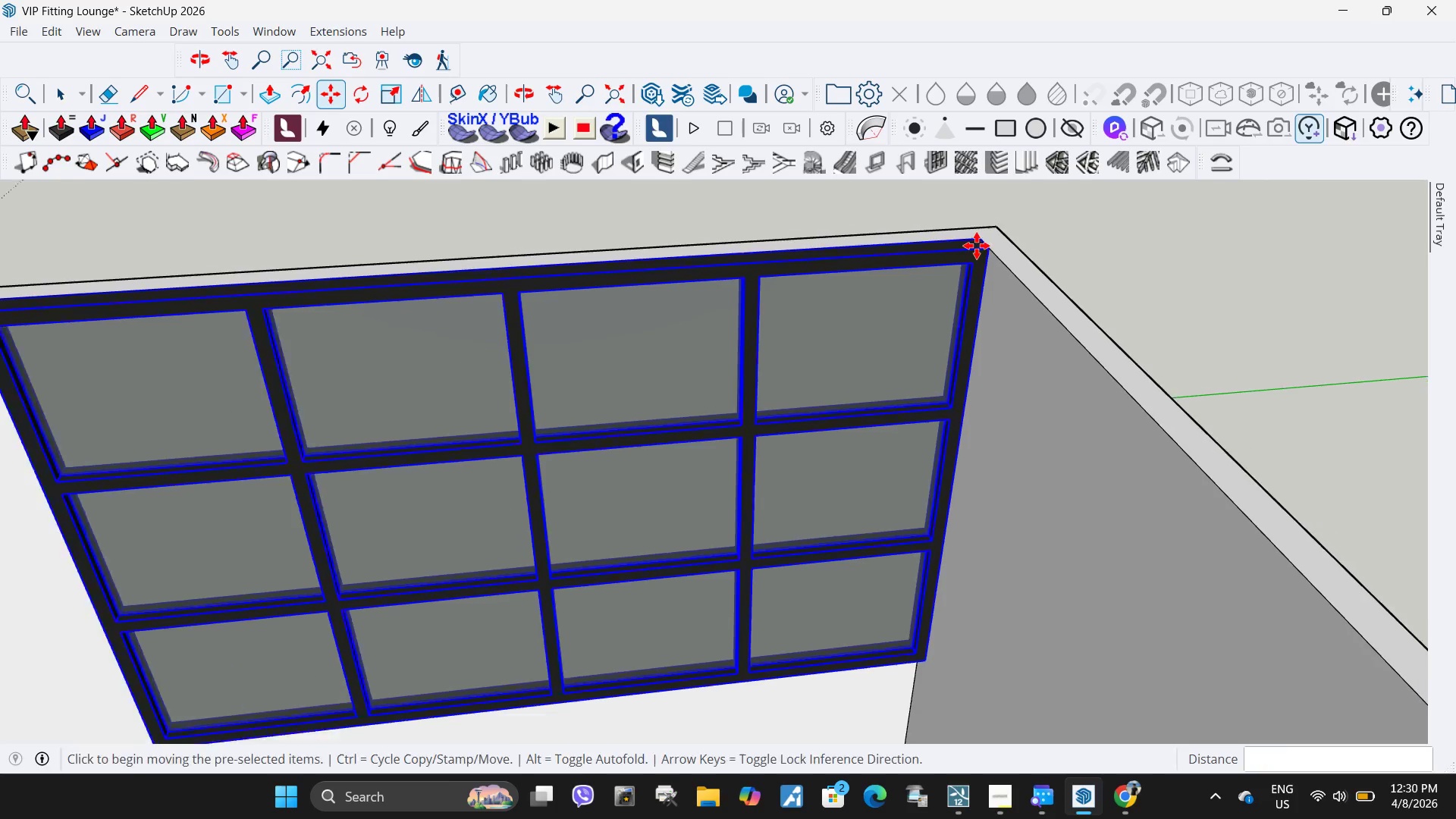 
scroll: coordinate [977, 246], scroll_direction: down, amount: 6.0
 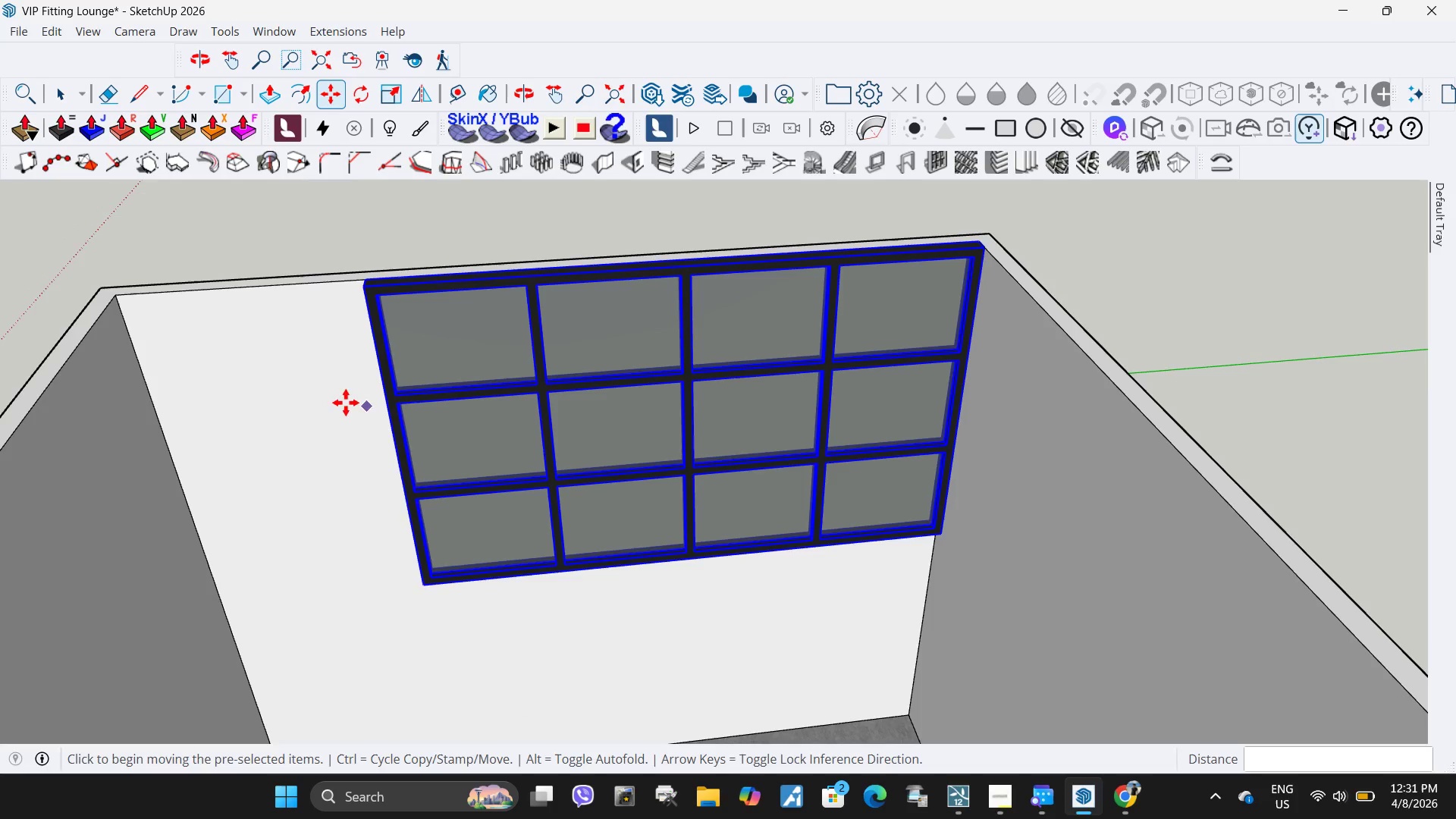 
left_click([345, 403])
 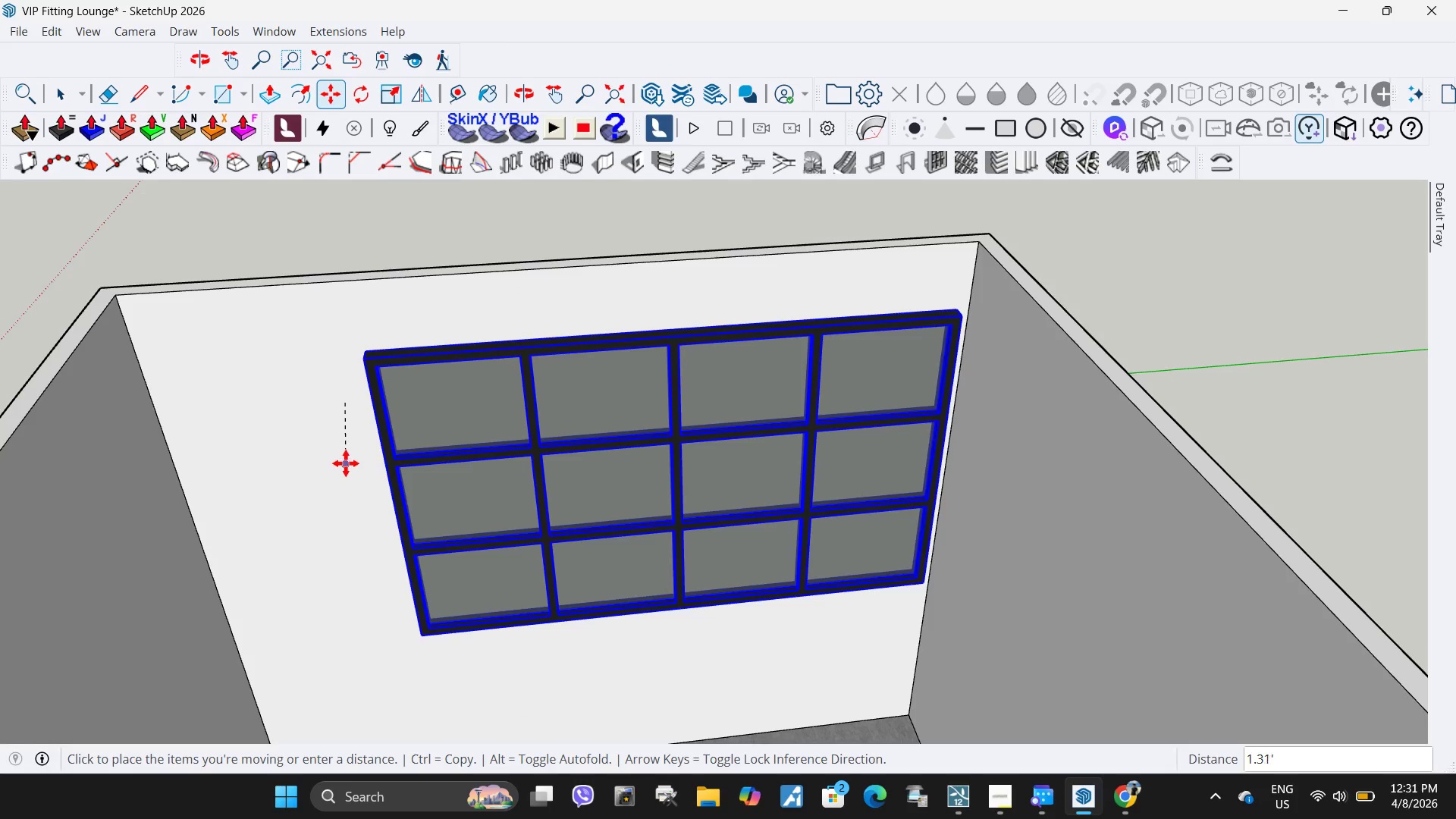 
key(Escape)
 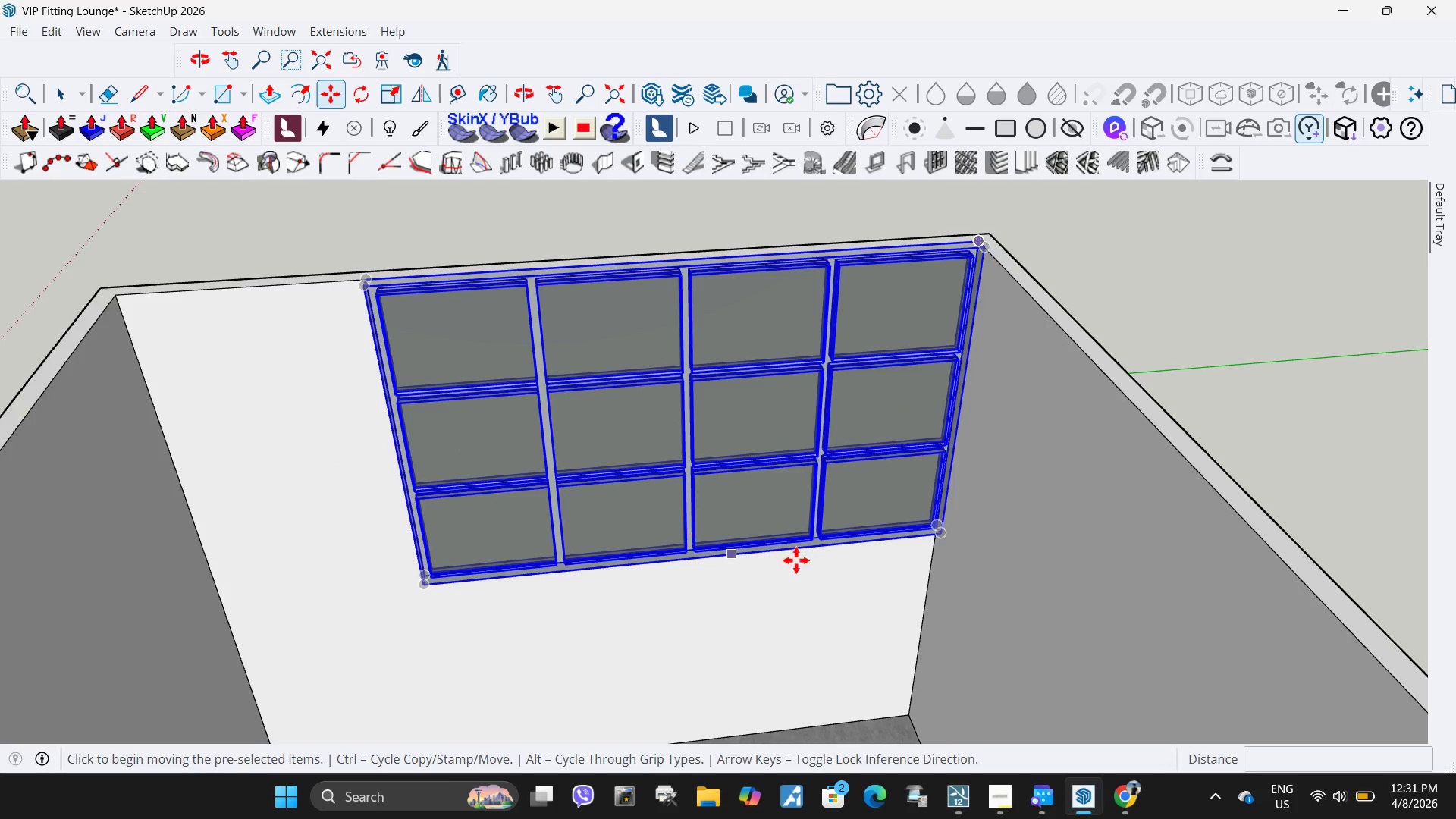 
scroll: coordinate [893, 560], scroll_direction: up, amount: 8.0
 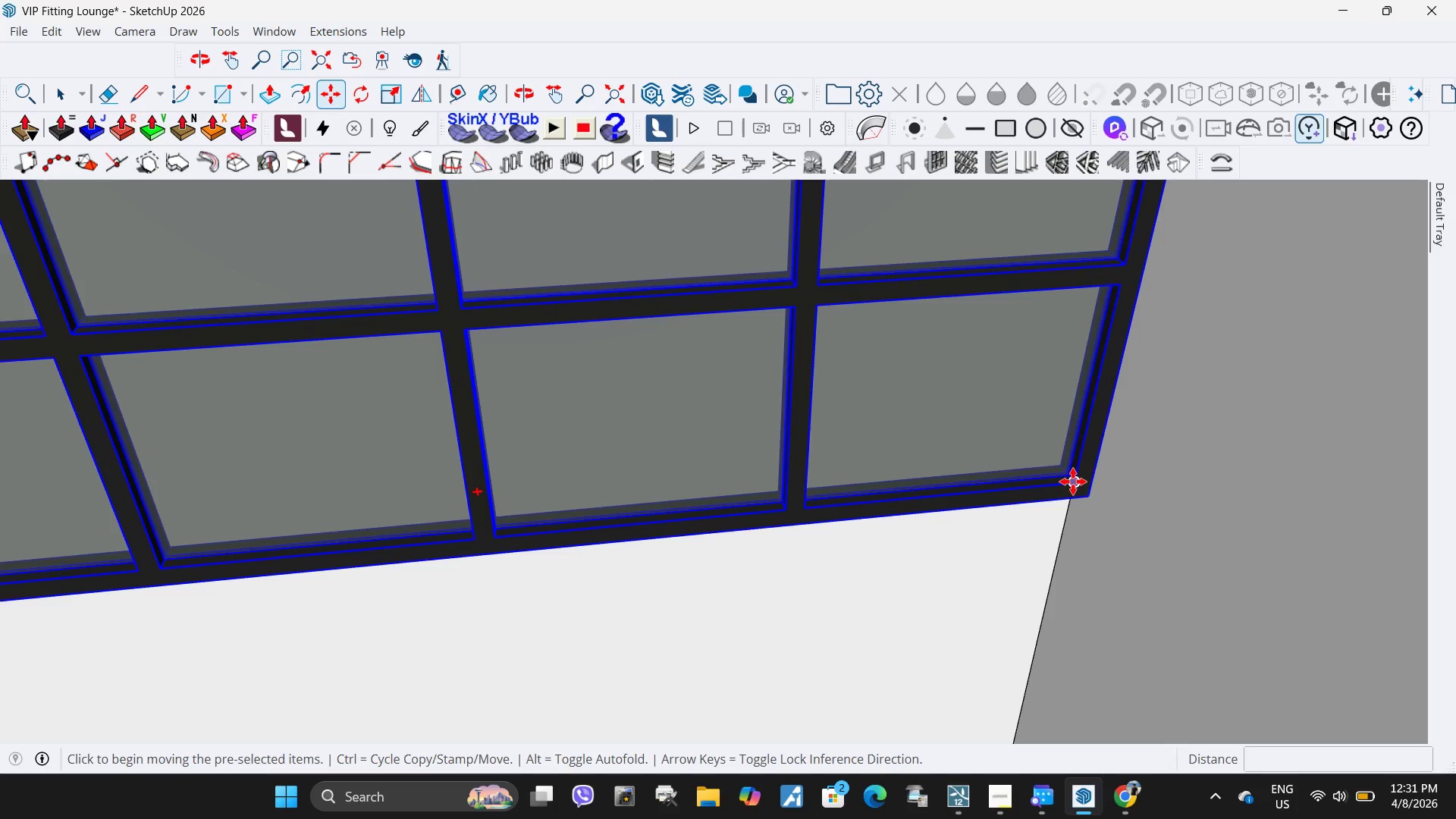 
scroll: coordinate [1035, 470], scroll_direction: down, amount: 7.0
 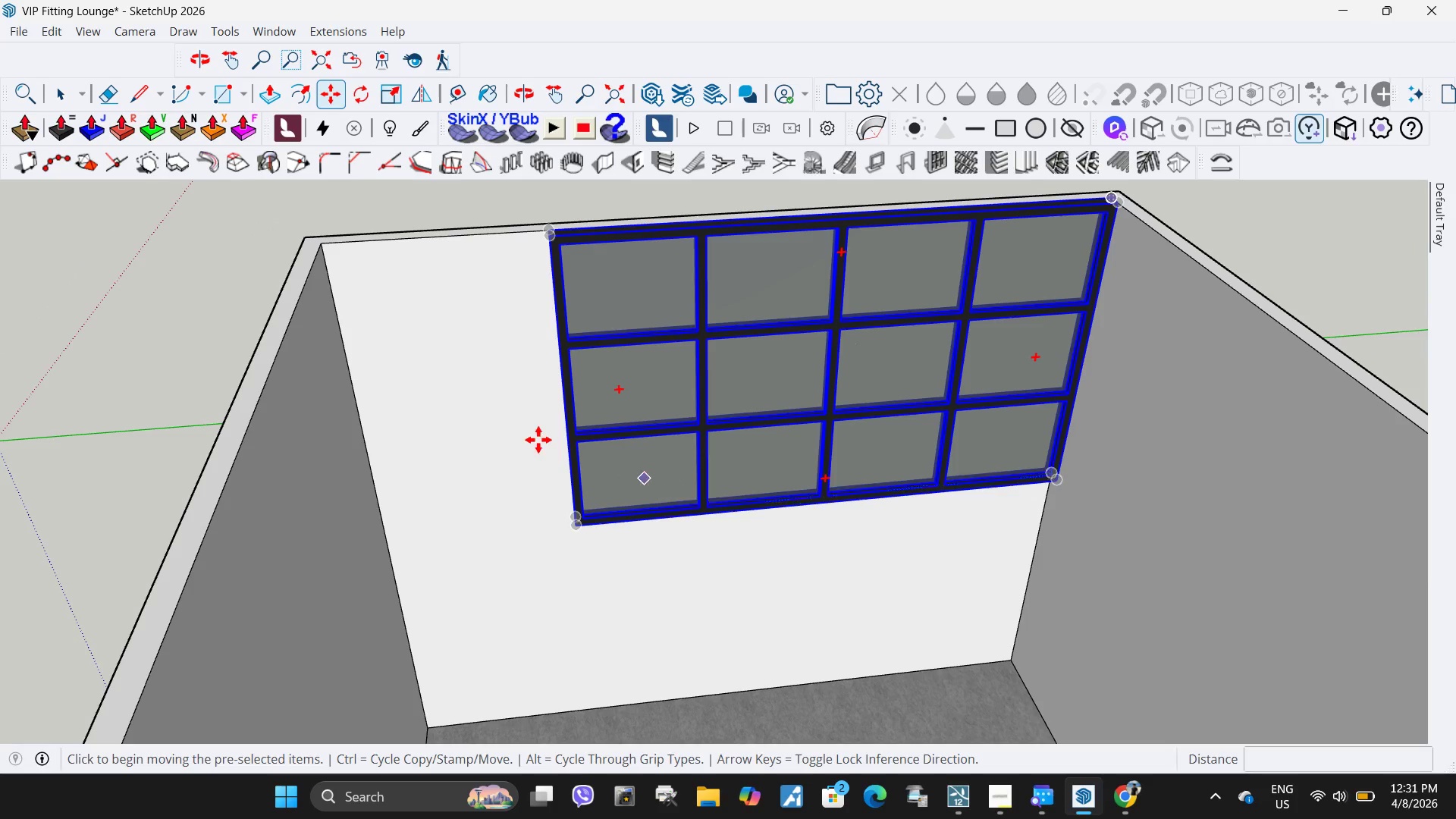 
left_click([526, 479])
 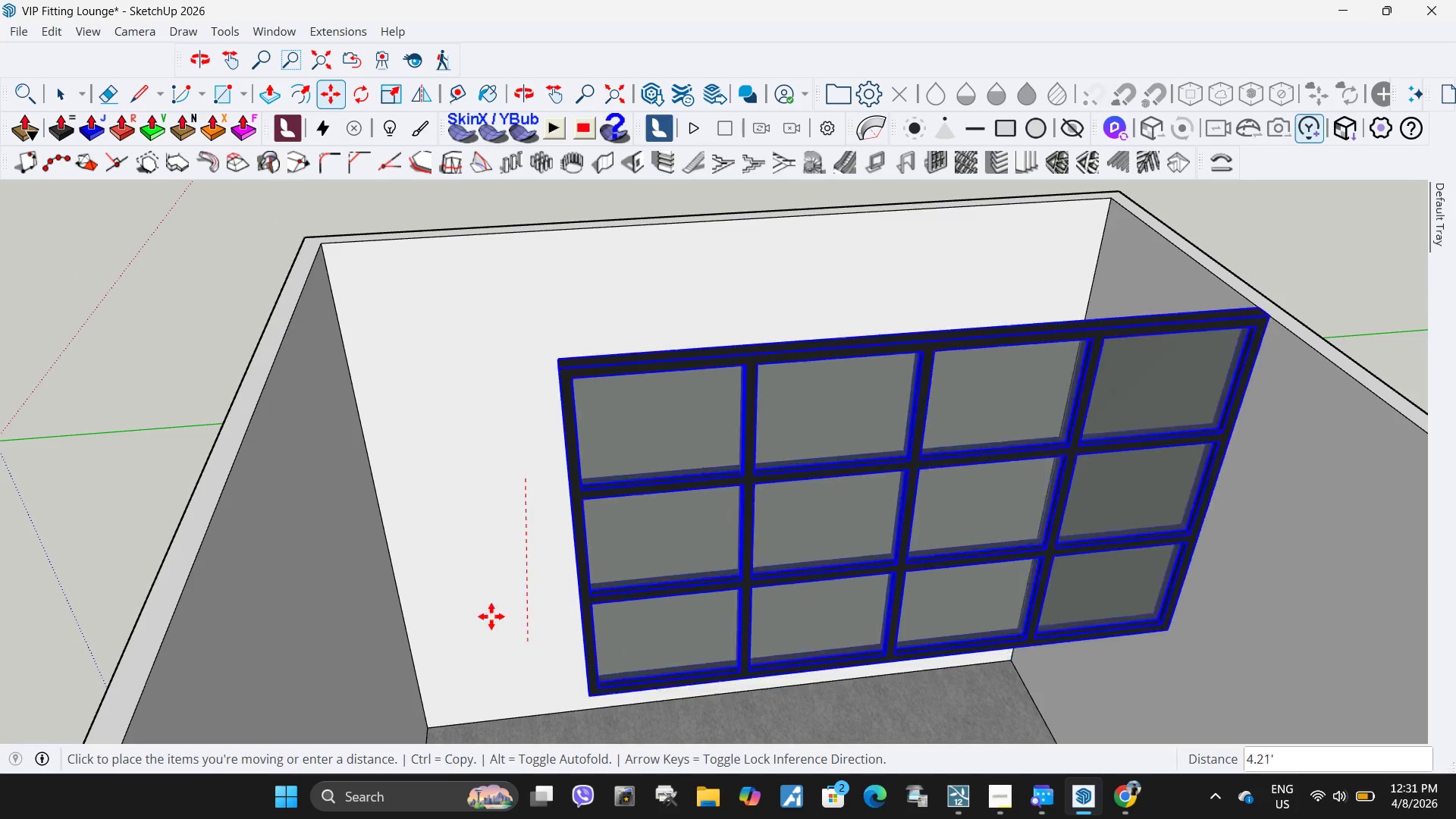 
left_click([479, 523])
 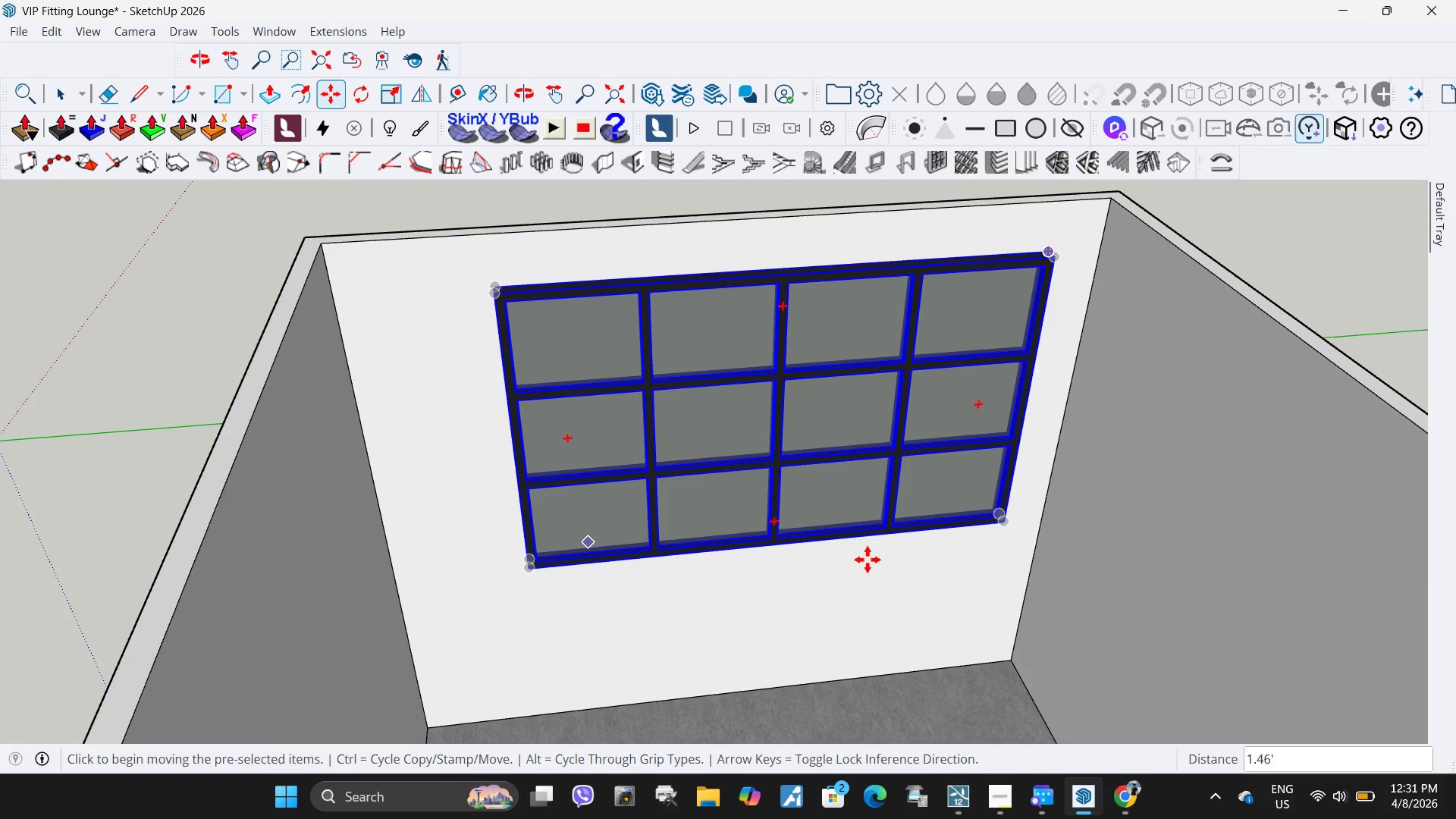 
scroll: coordinate [1061, 507], scroll_direction: up, amount: 14.0
 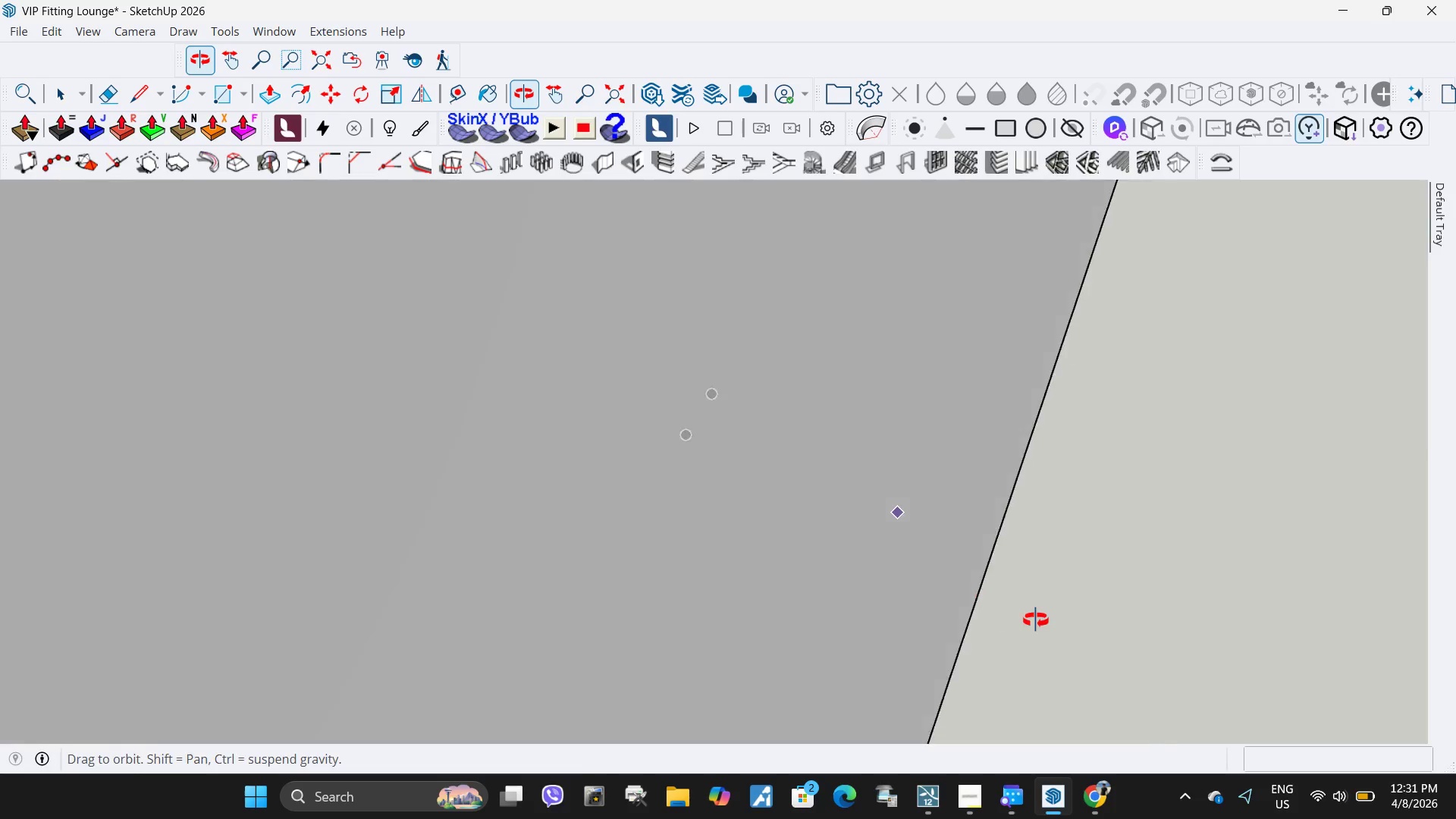 
type(hm)
 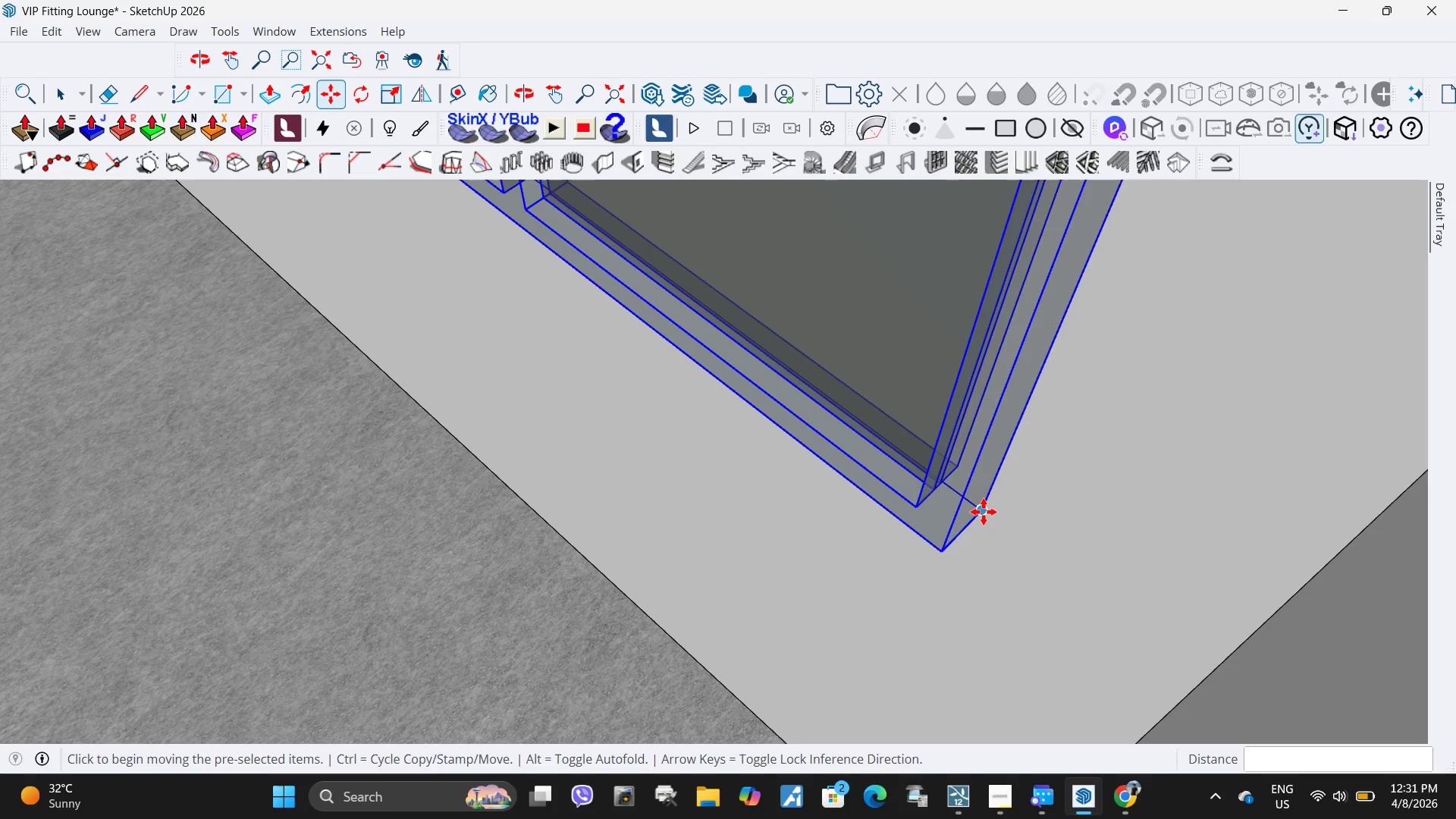 
left_click_drag(start_coordinate=[504, 543], to_coordinate=[1351, 579])
 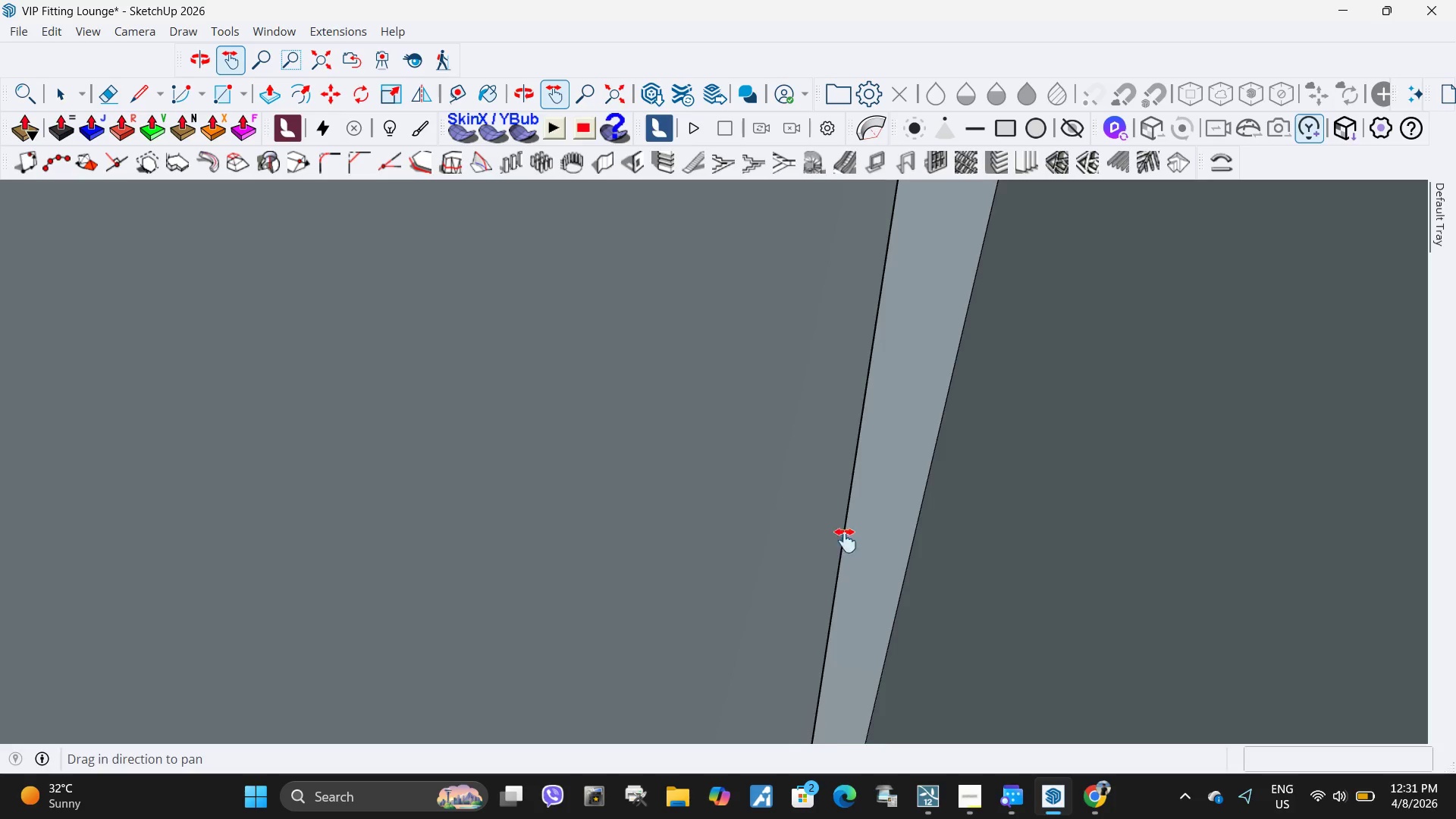 
left_click_drag(start_coordinate=[792, 532], to_coordinate=[1360, 544])
 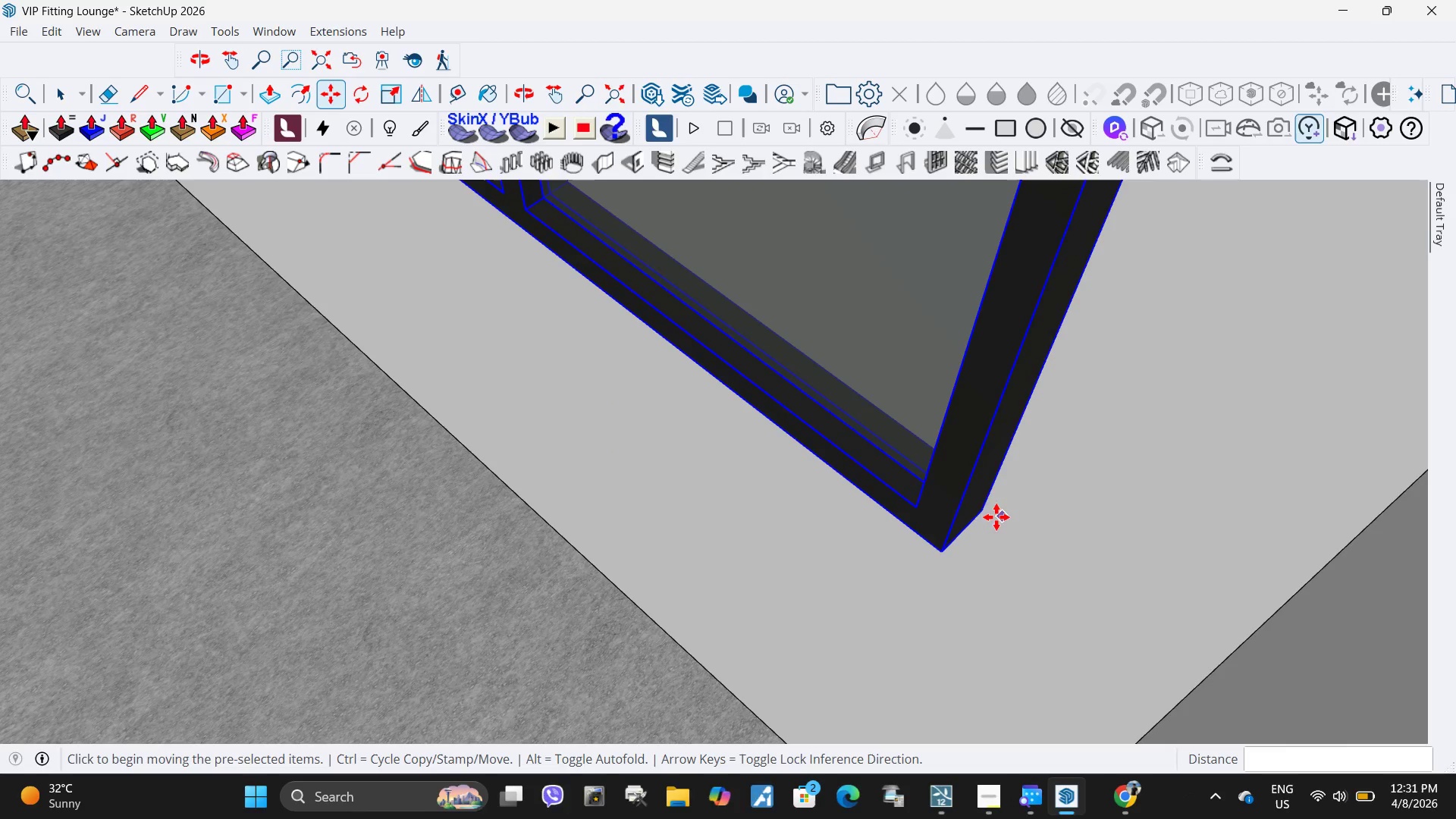 
left_click([984, 512])
 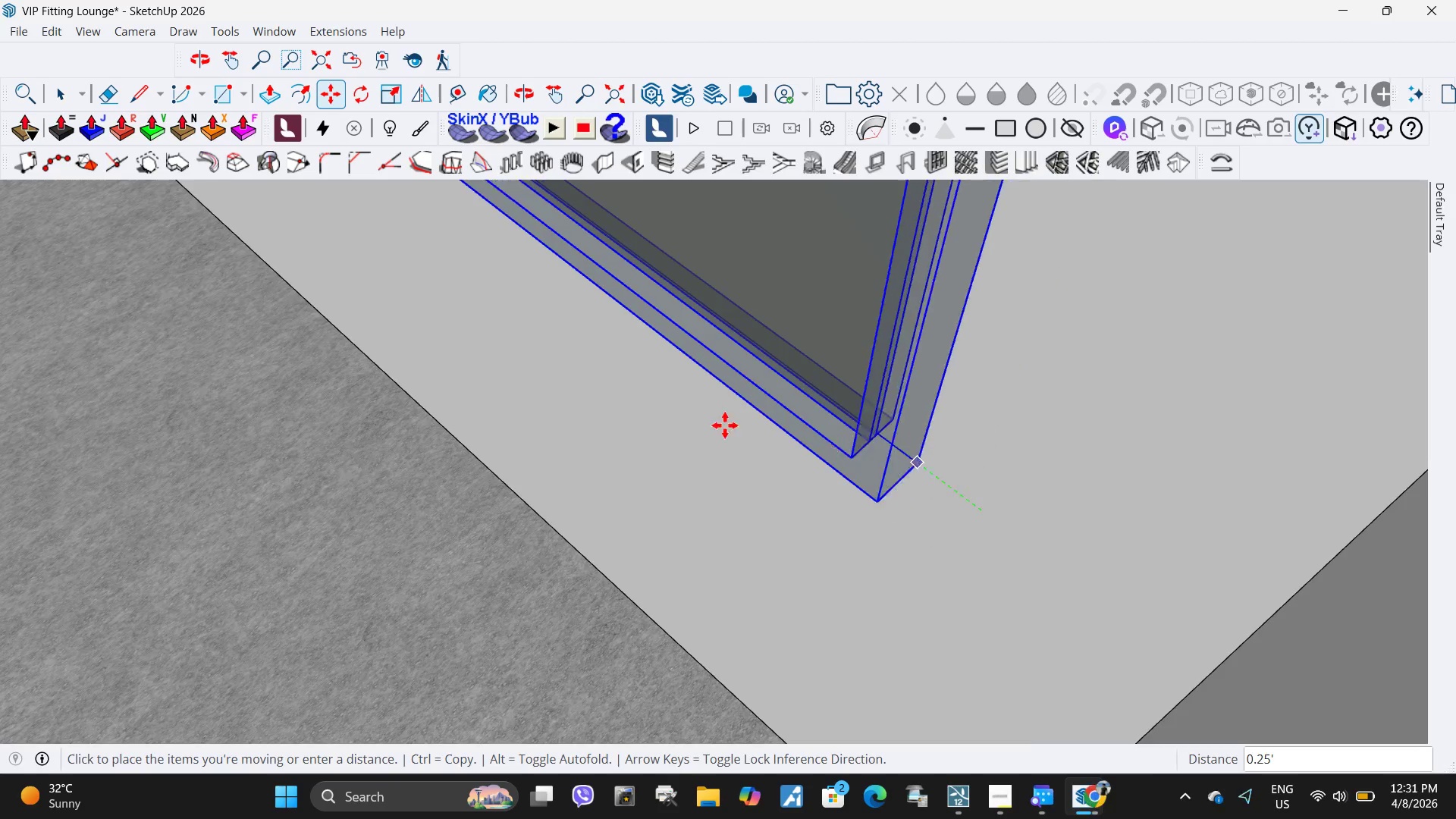 
scroll: coordinate [715, 424], scroll_direction: down, amount: 3.0
 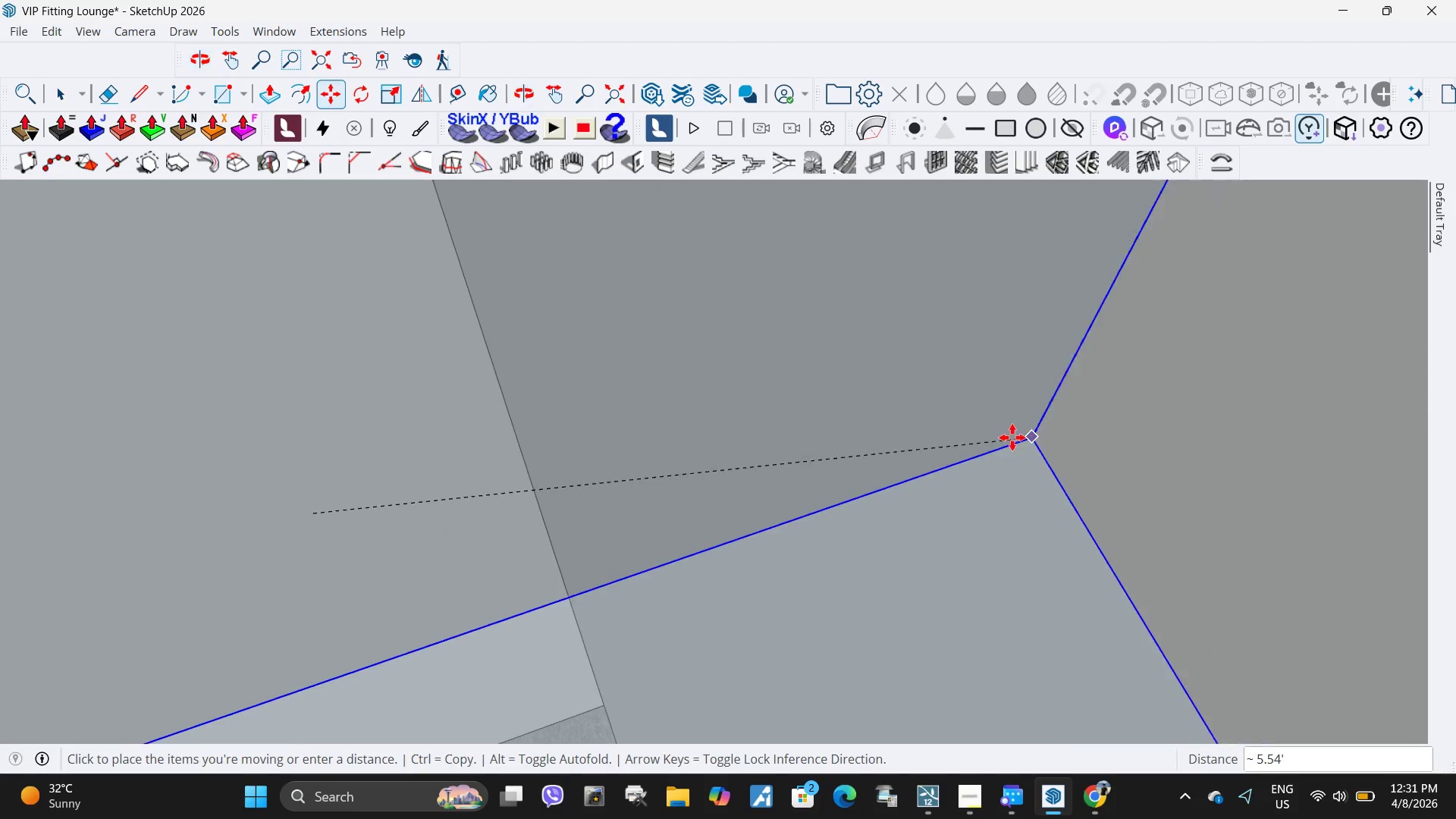 
key(H)
 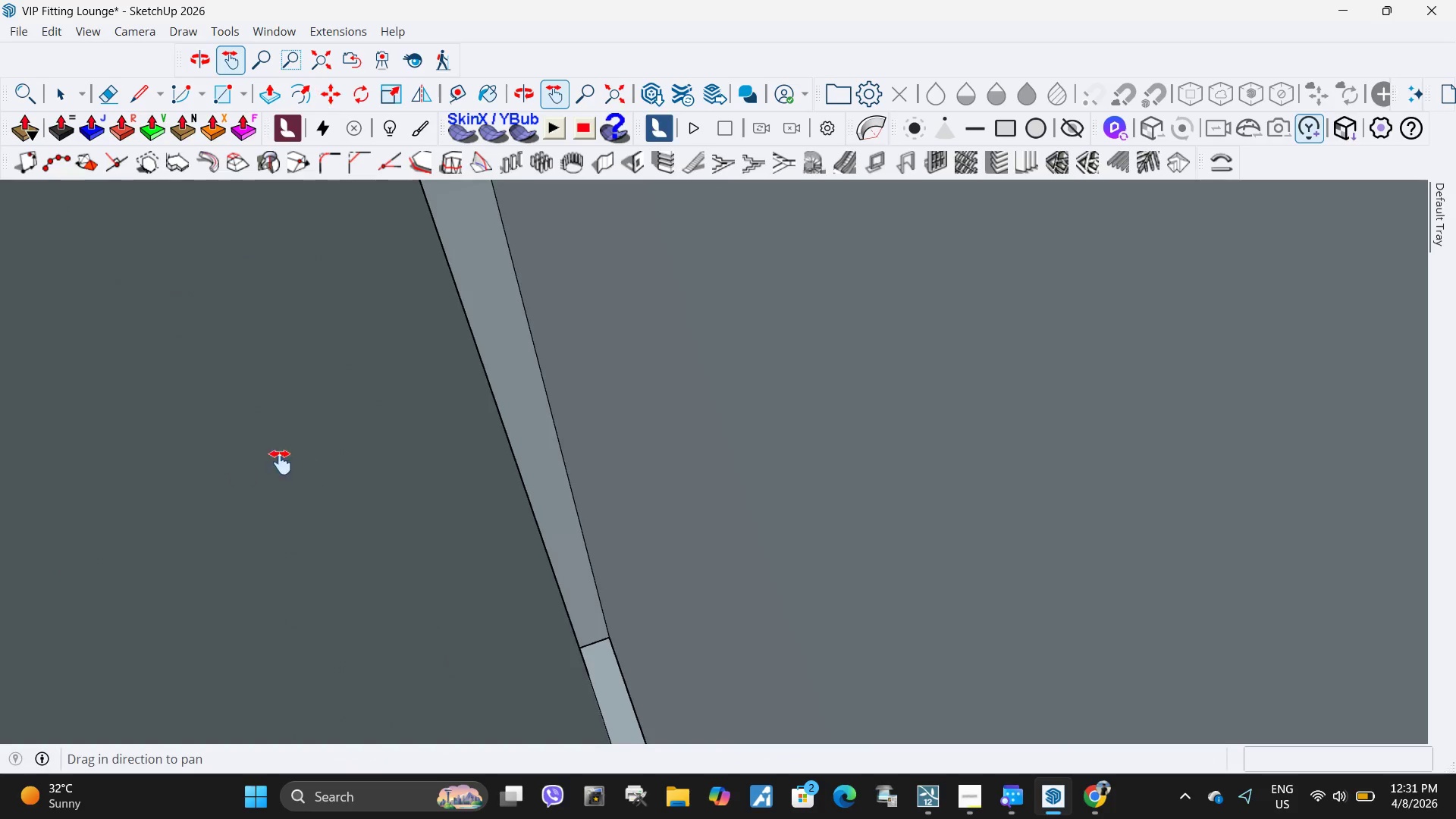 
left_click_drag(start_coordinate=[237, 470], to_coordinate=[947, 312])
 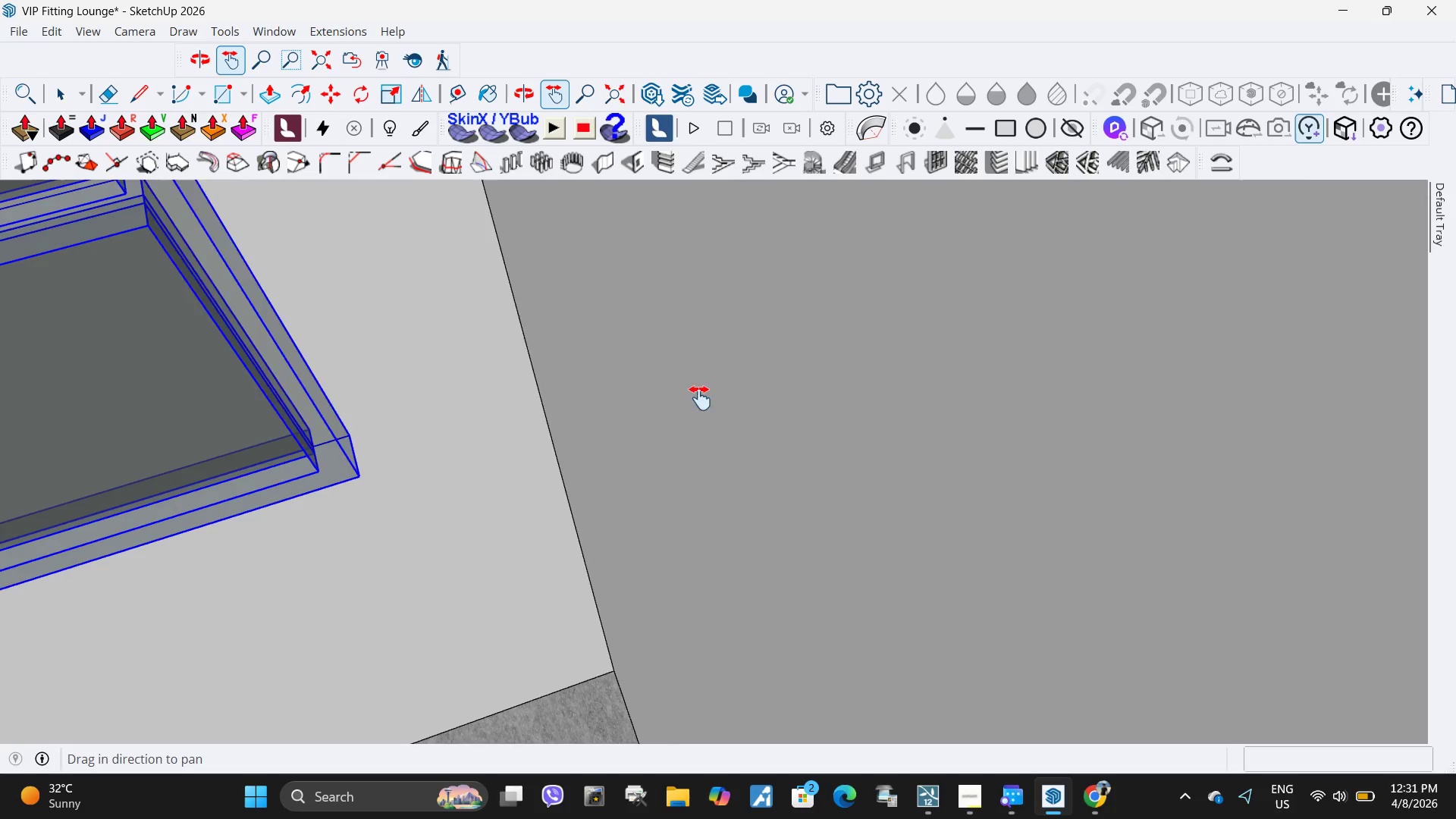 
scroll: coordinate [444, 436], scroll_direction: down, amount: 15.0
 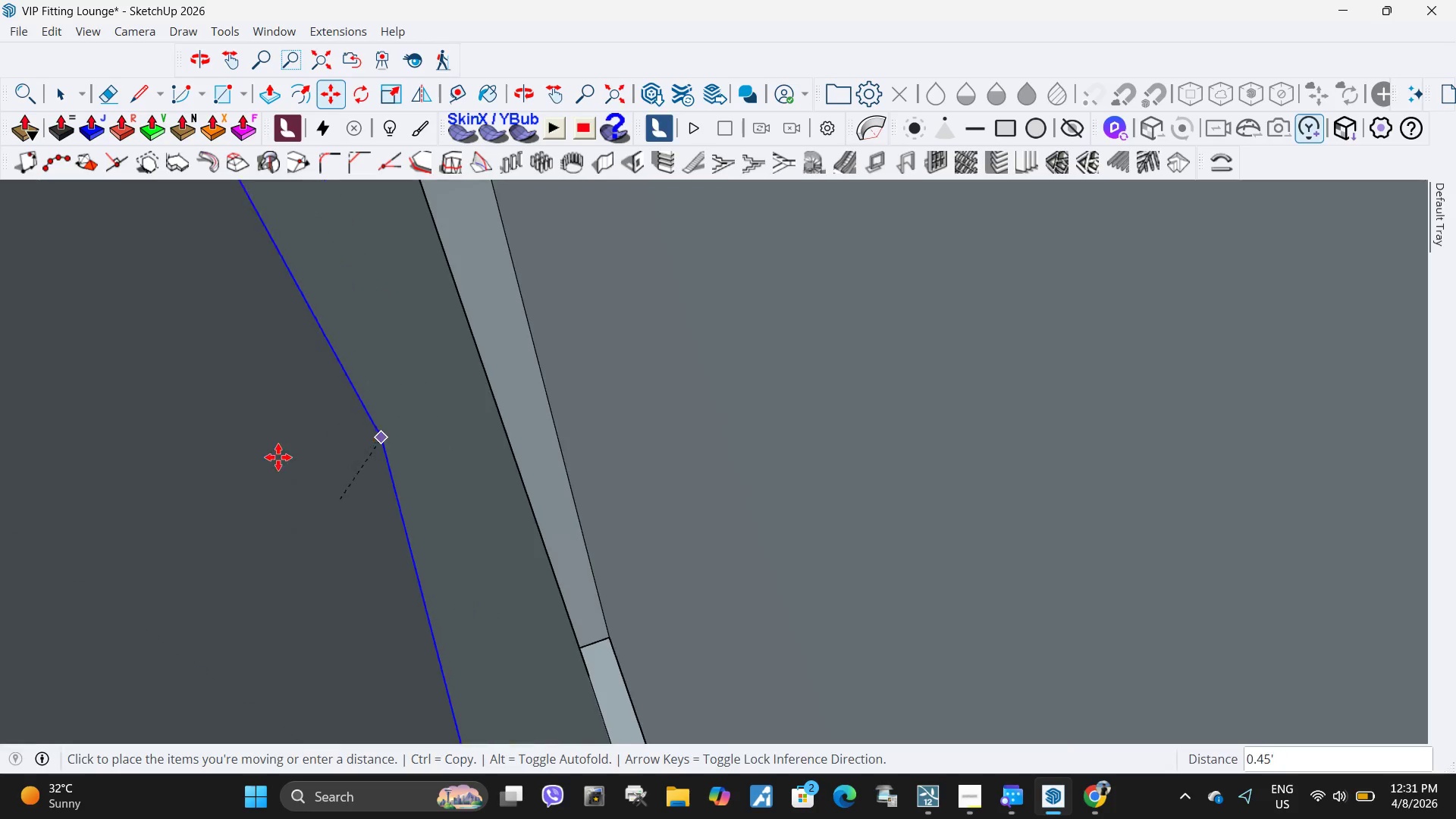 
left_click_drag(start_coordinate=[535, 439], to_coordinate=[610, 424])
 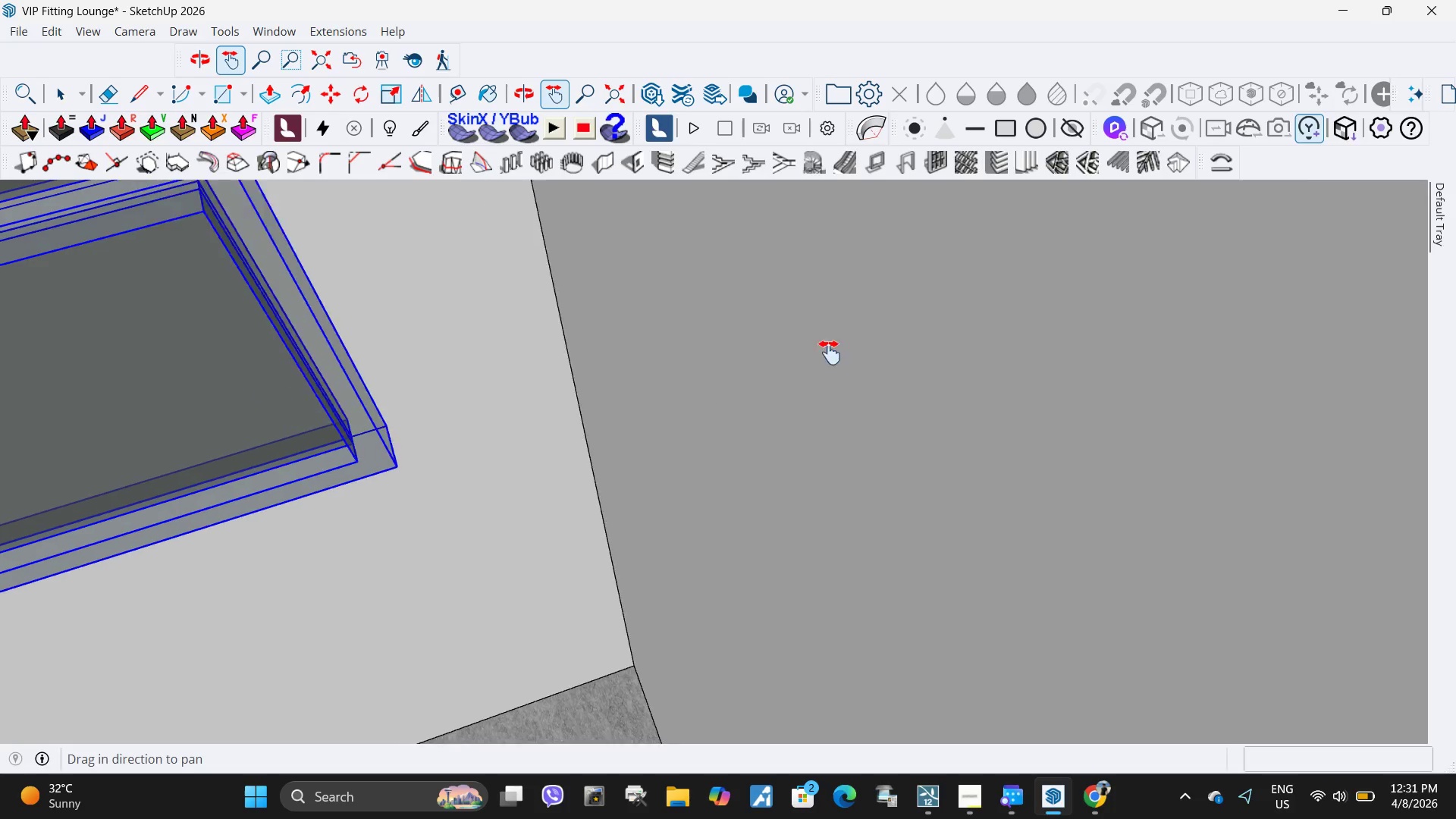 
left_click_drag(start_coordinate=[672, 408], to_coordinate=[881, 341])
 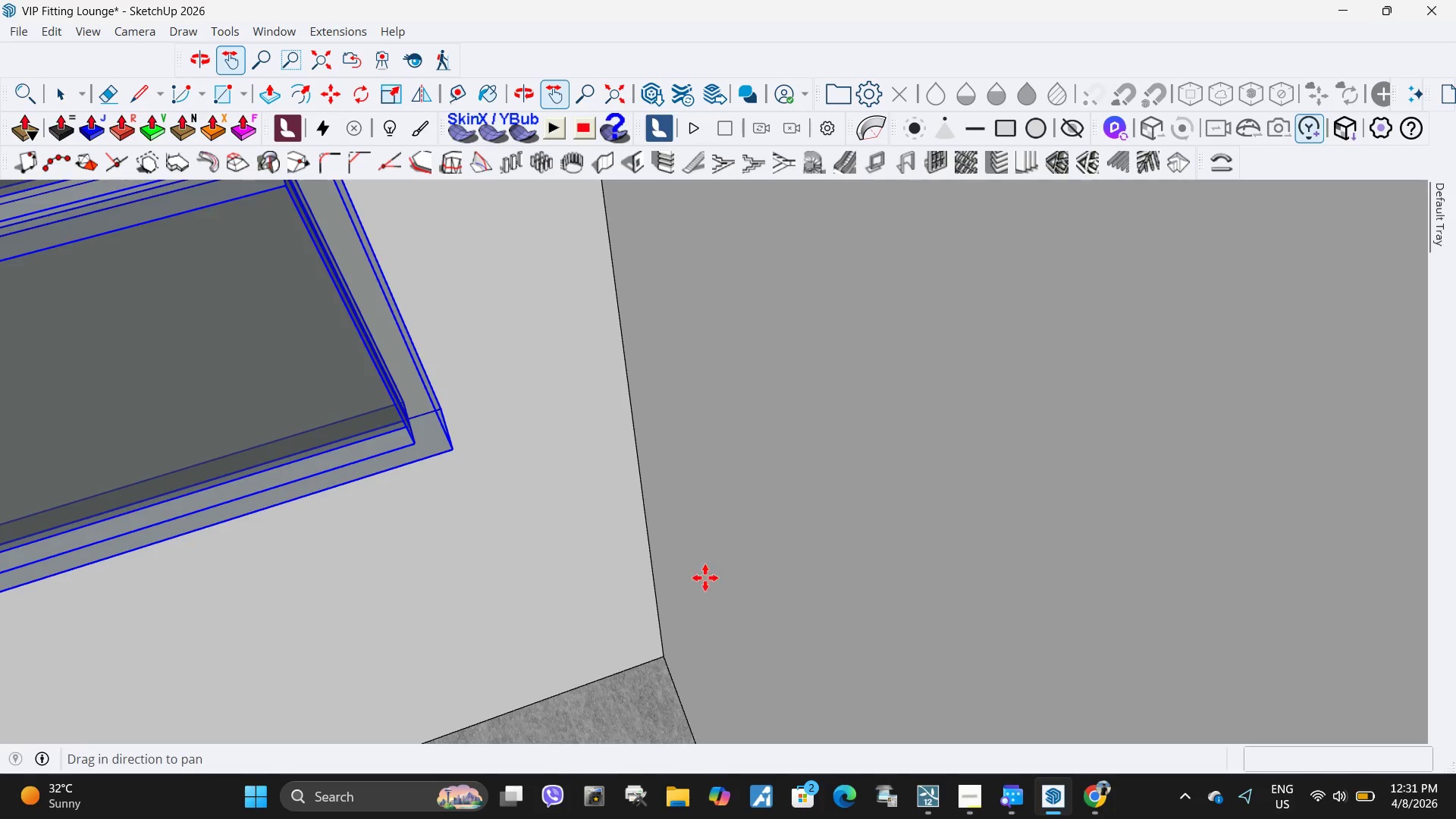 
key(M)
 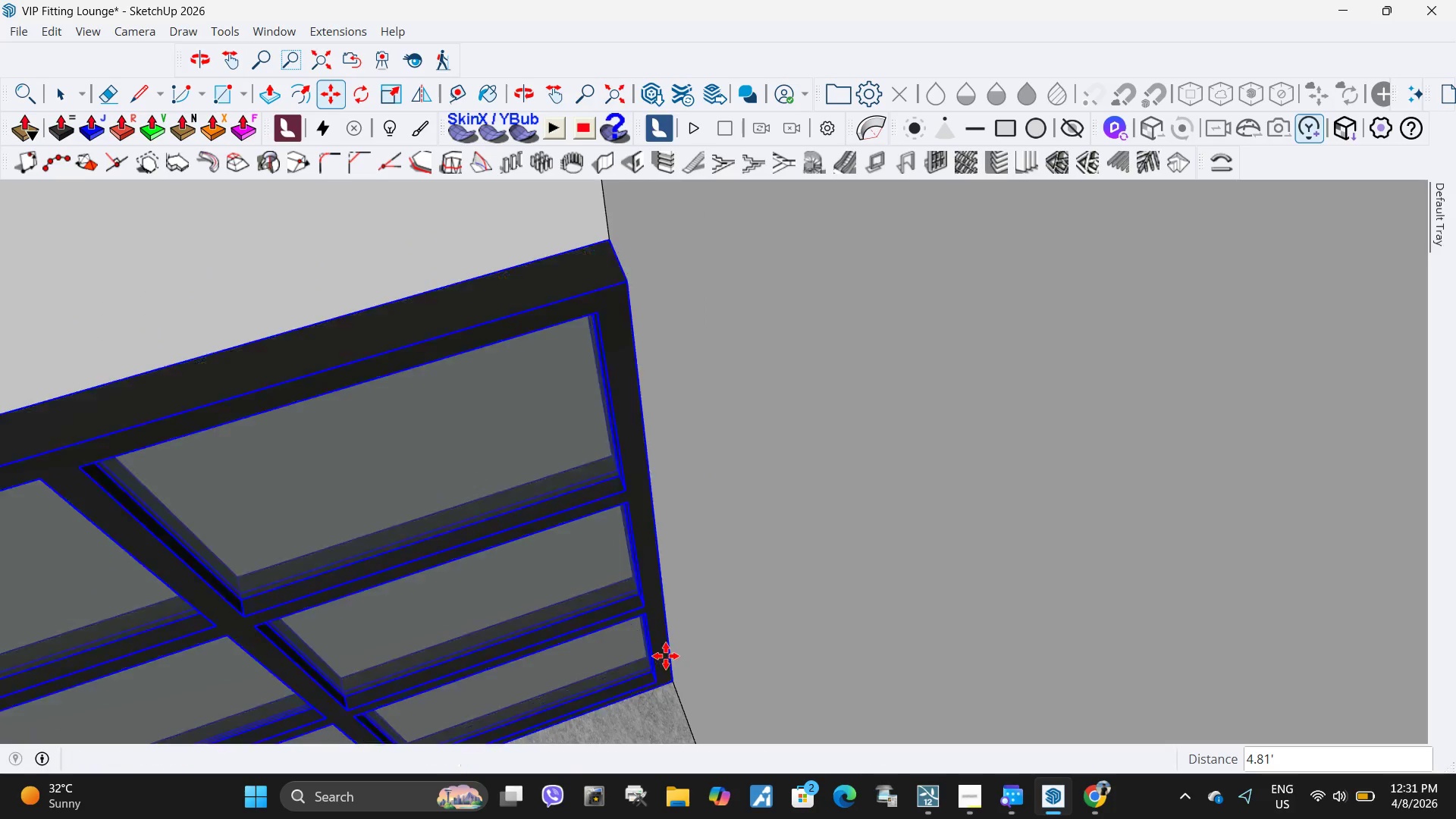 
scroll: coordinate [977, 473], scroll_direction: down, amount: 27.0
 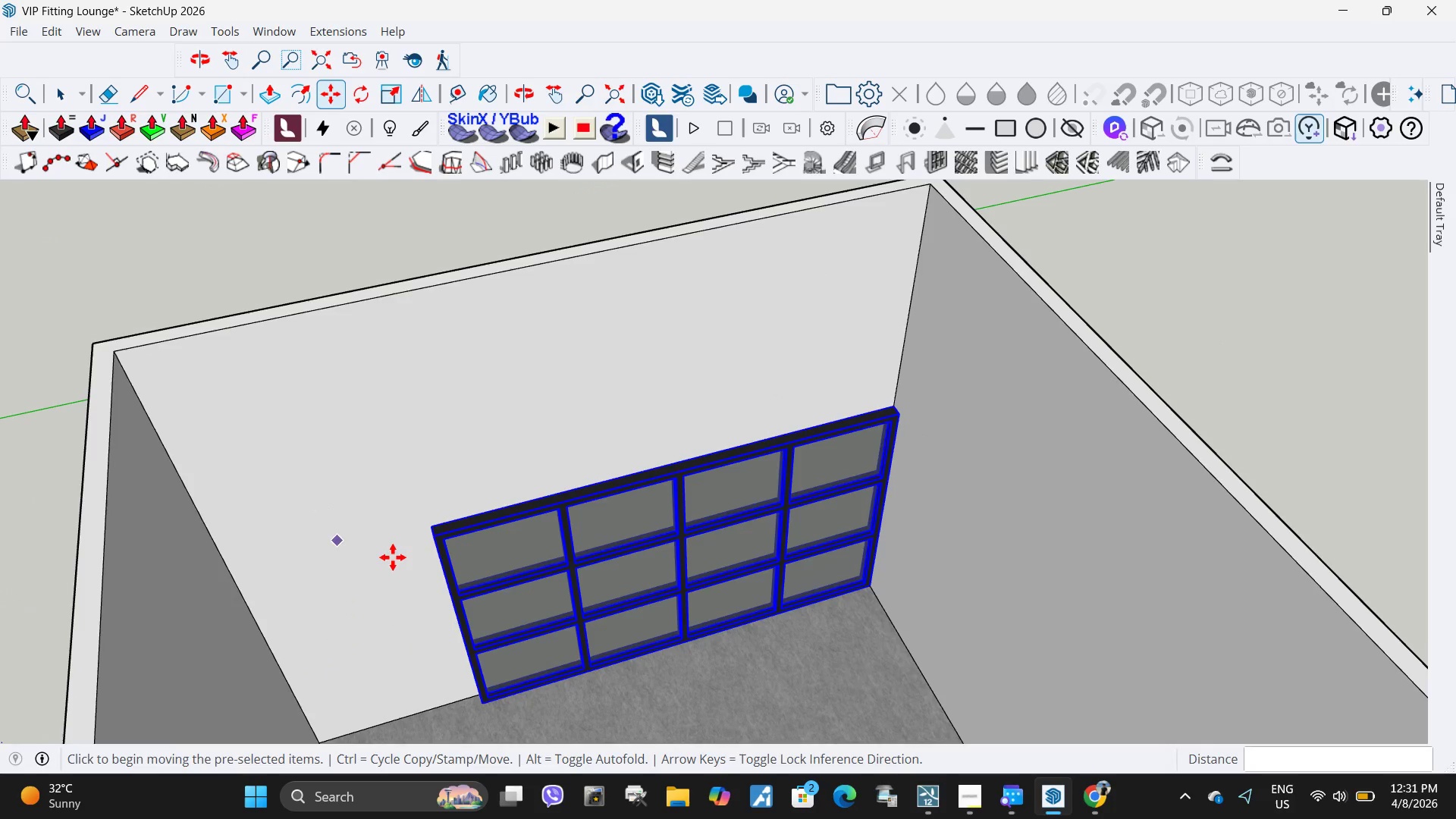 
left_click([392, 566])
 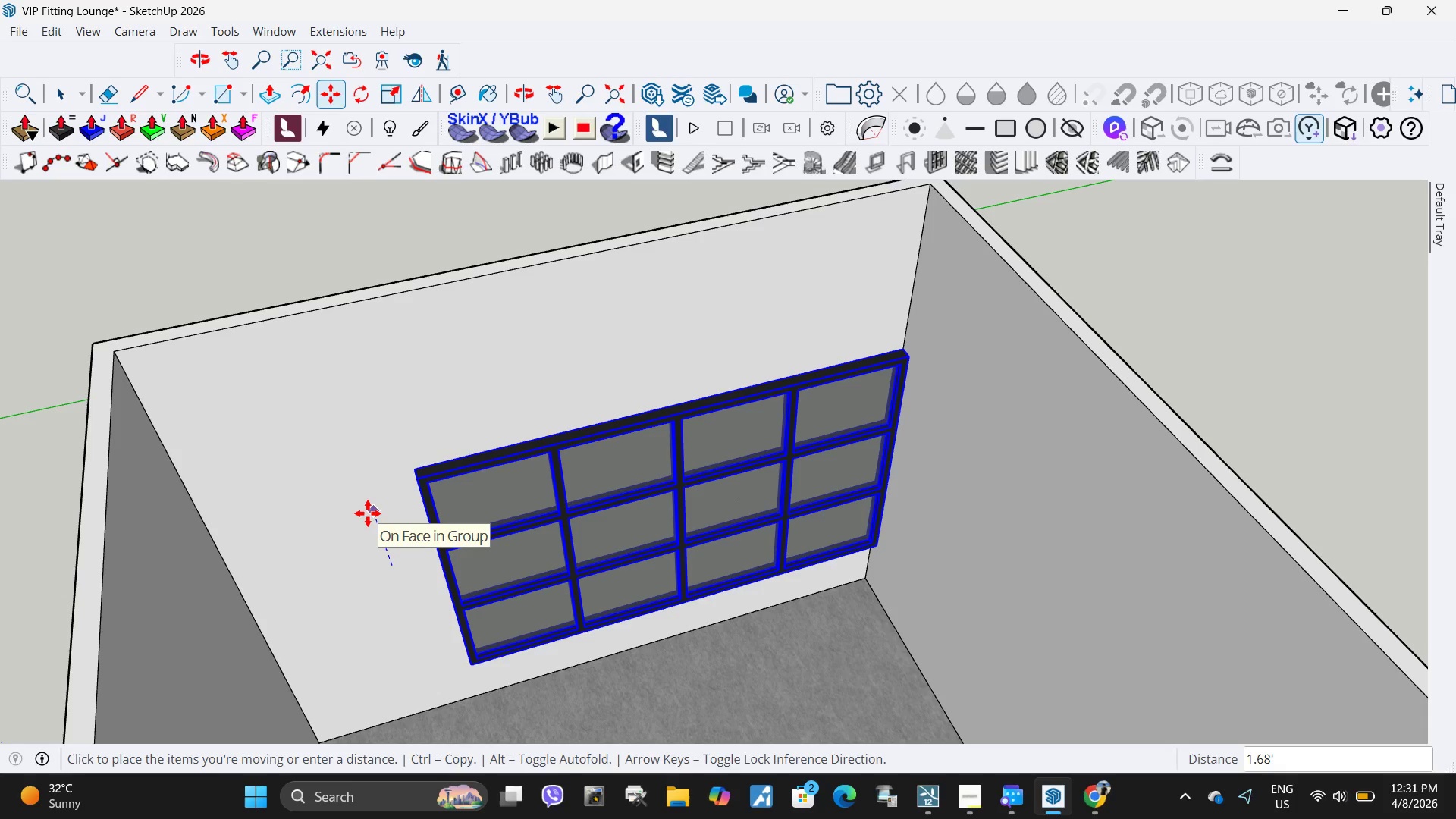 
key(Numpad3)
 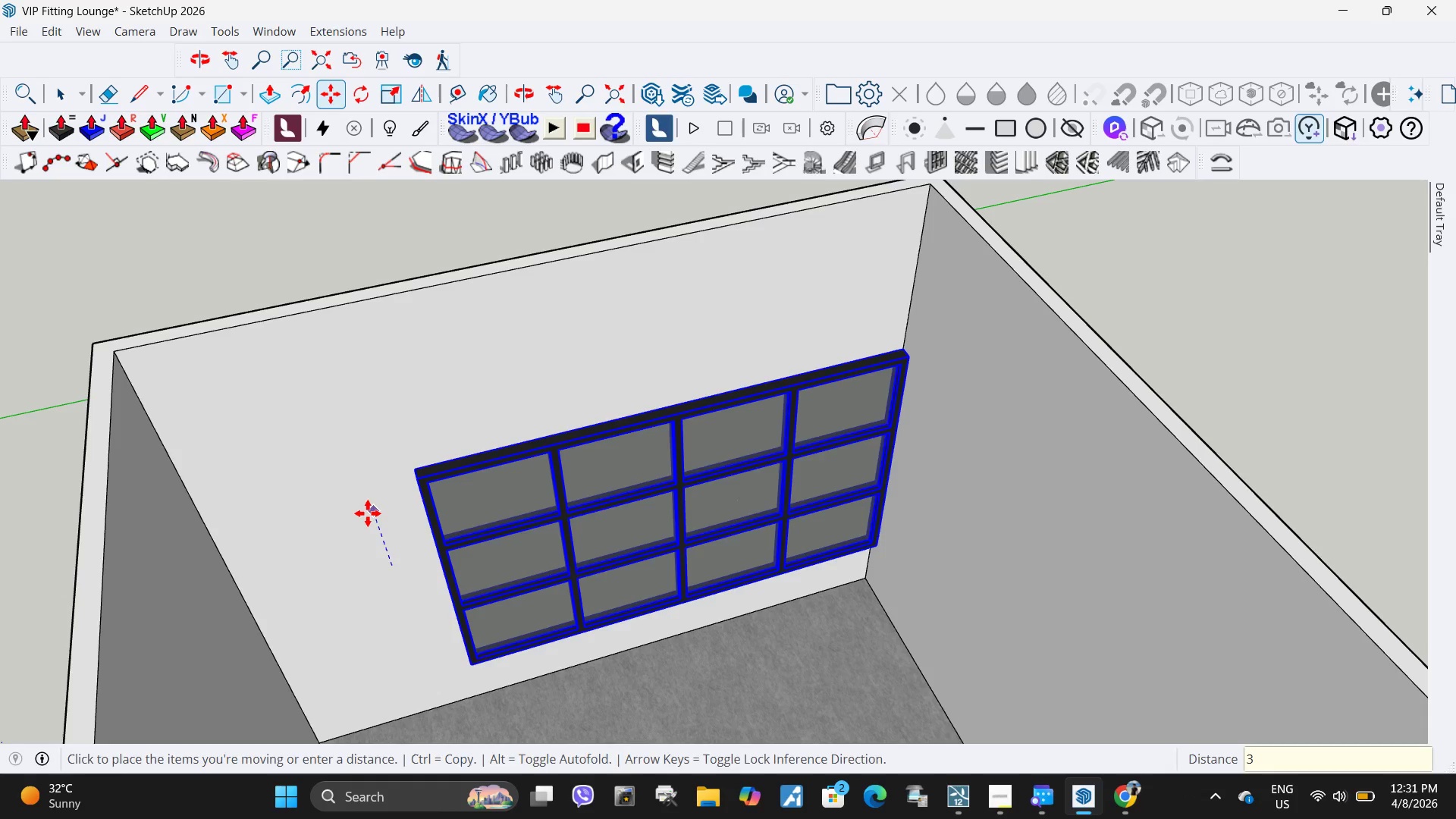 
key(NumpadEnter)
 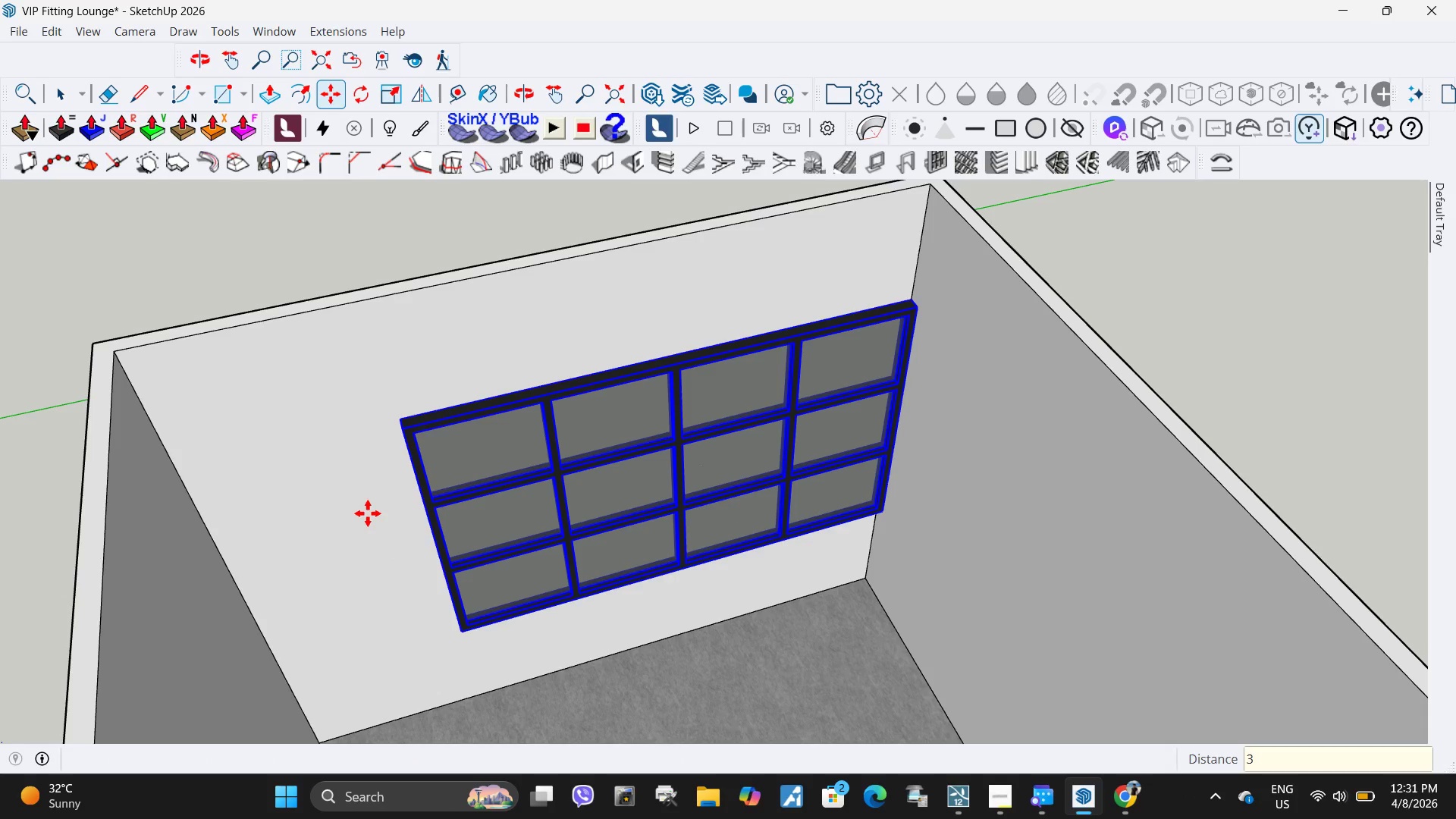 
left_click([368, 513])
 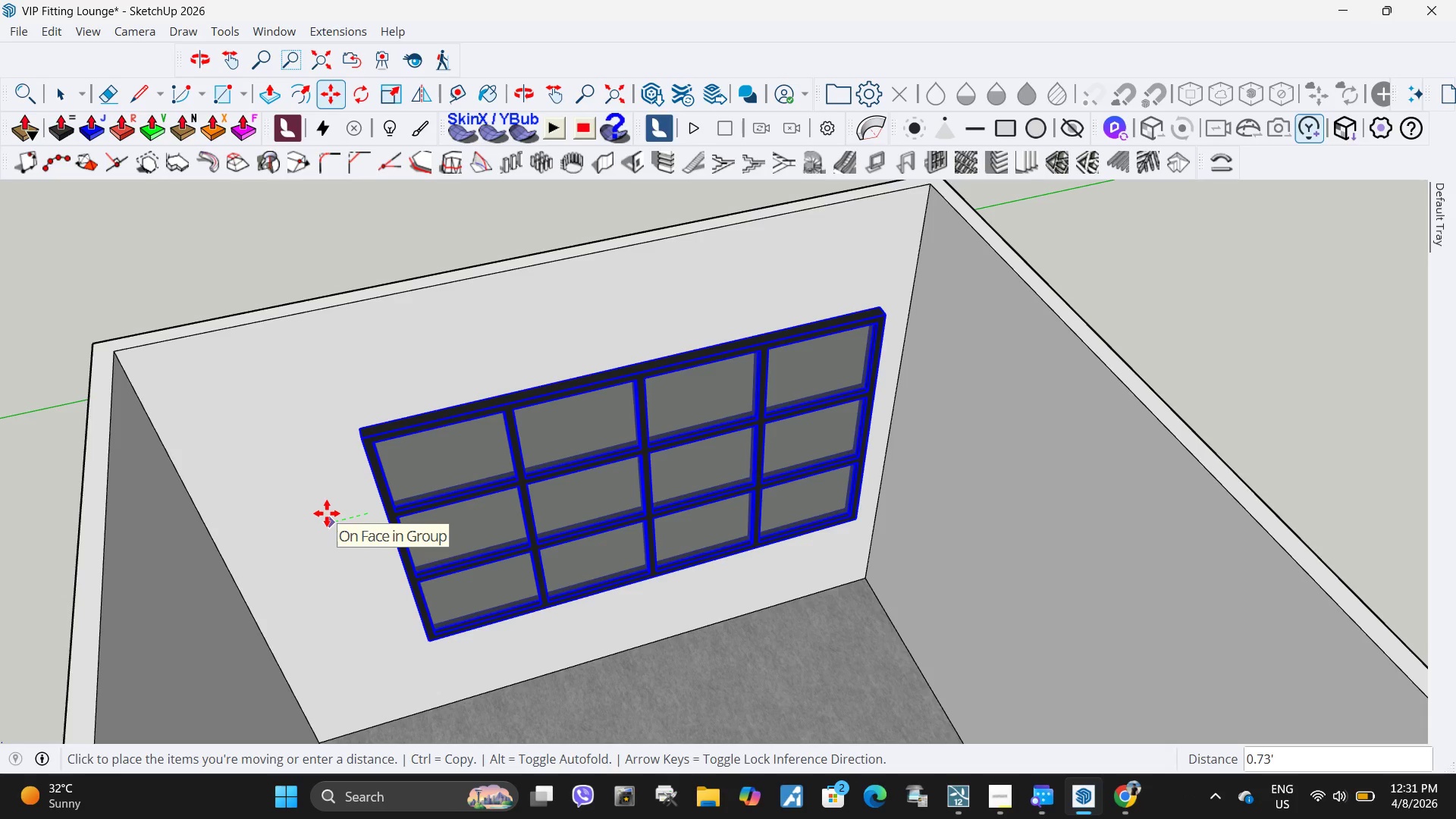 
key(Numpad1)
 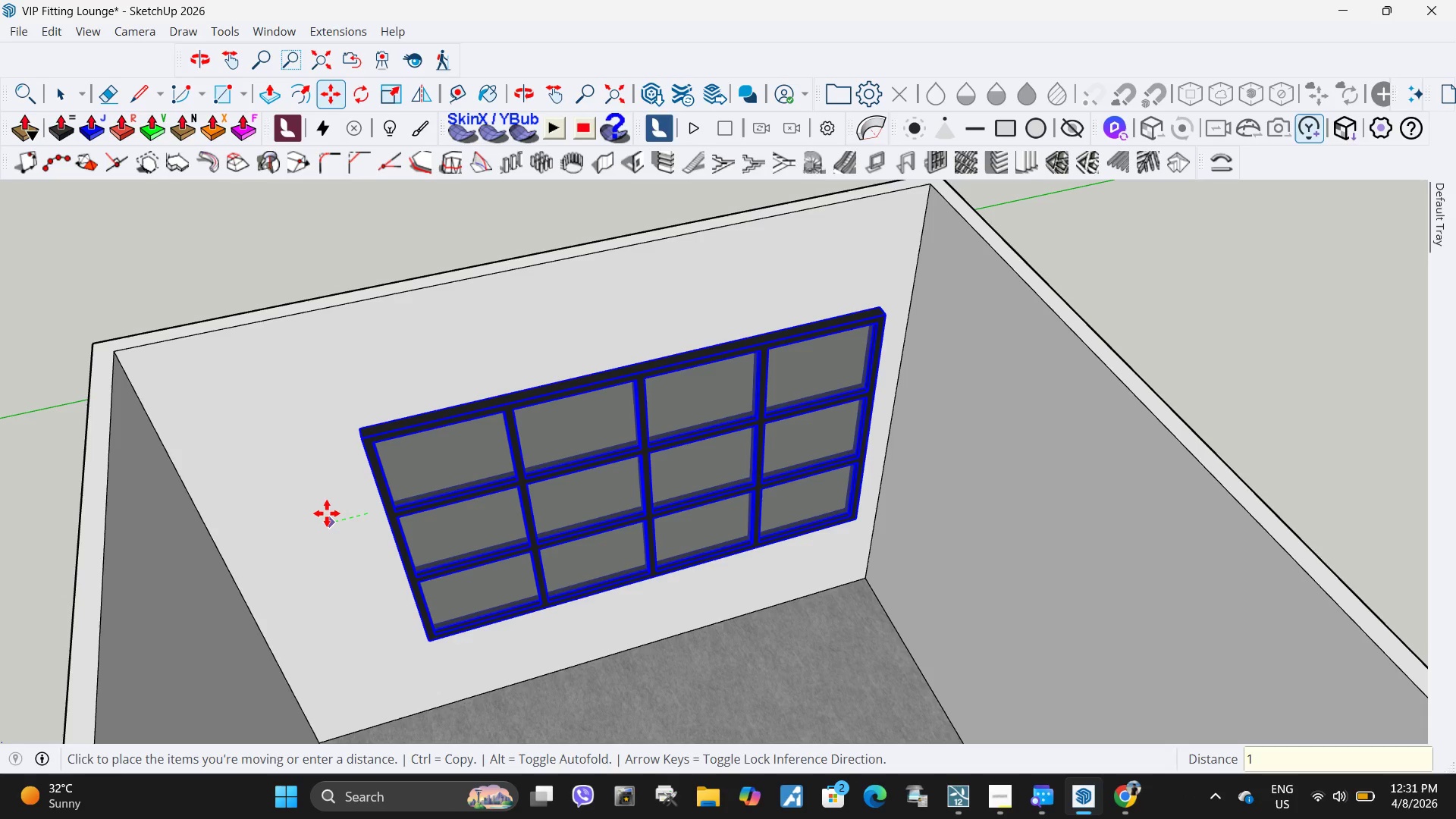 
key(NumpadEnter)
 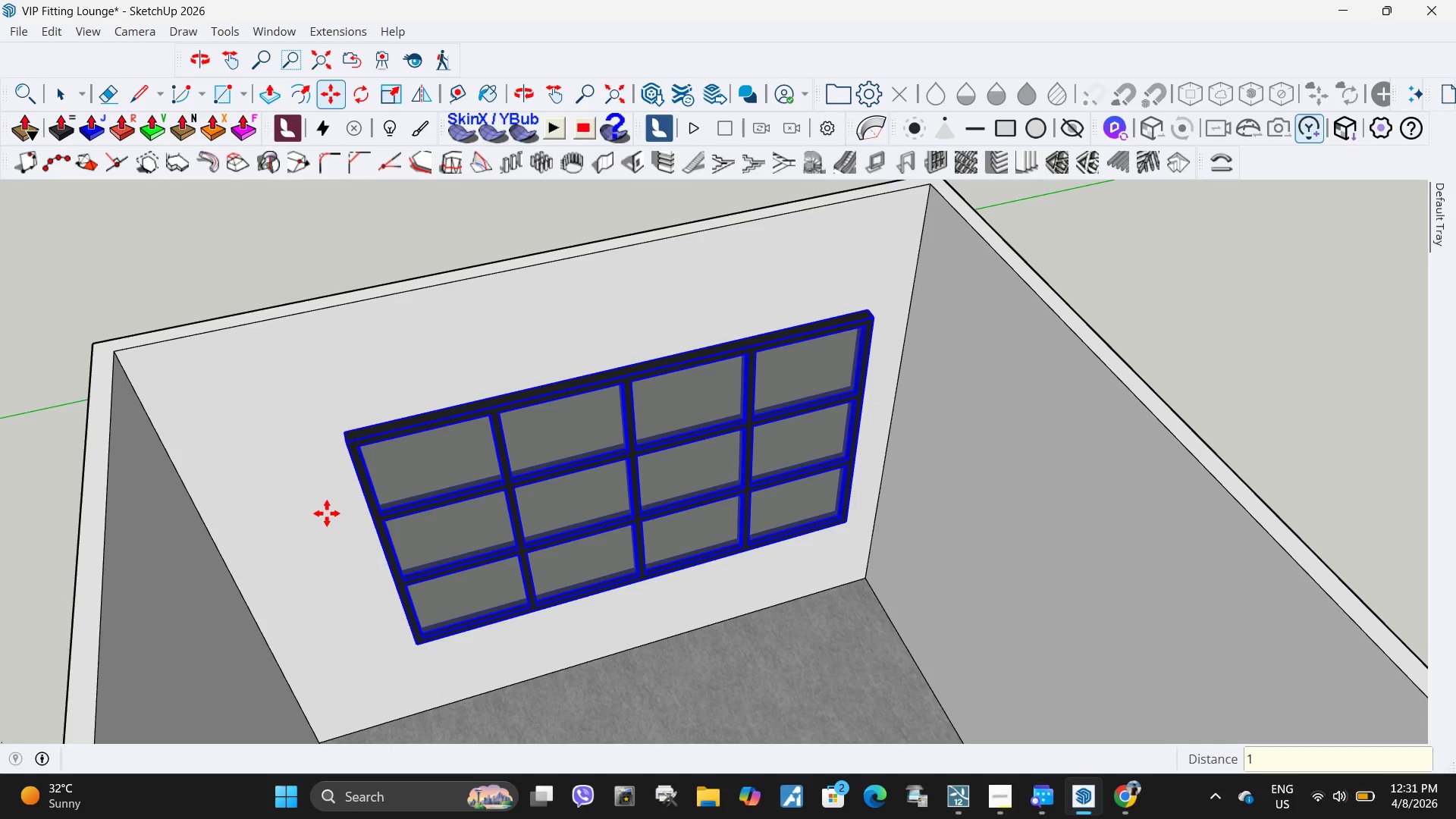 
left_click([327, 513])
 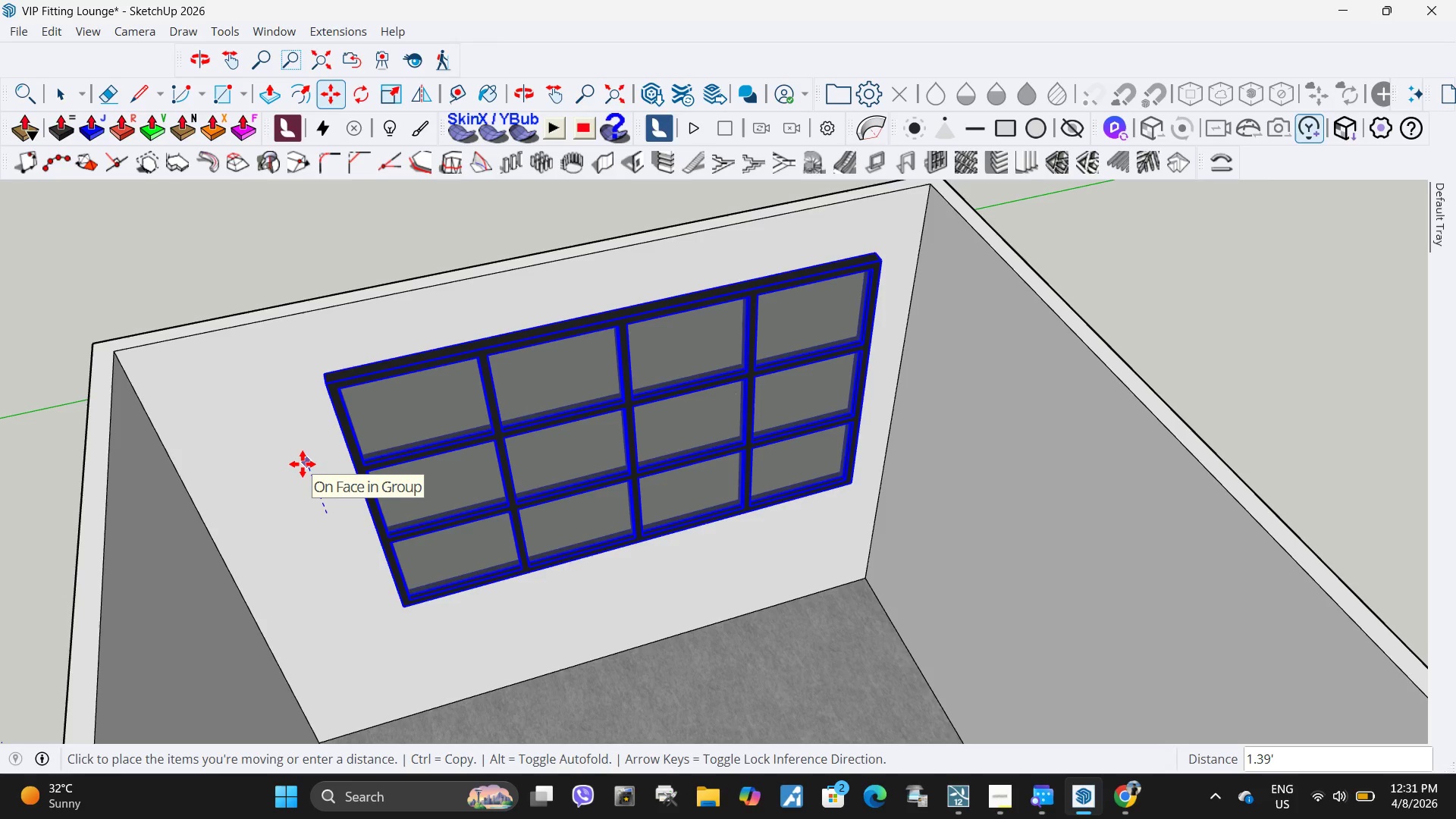 
key(Numpad2)
 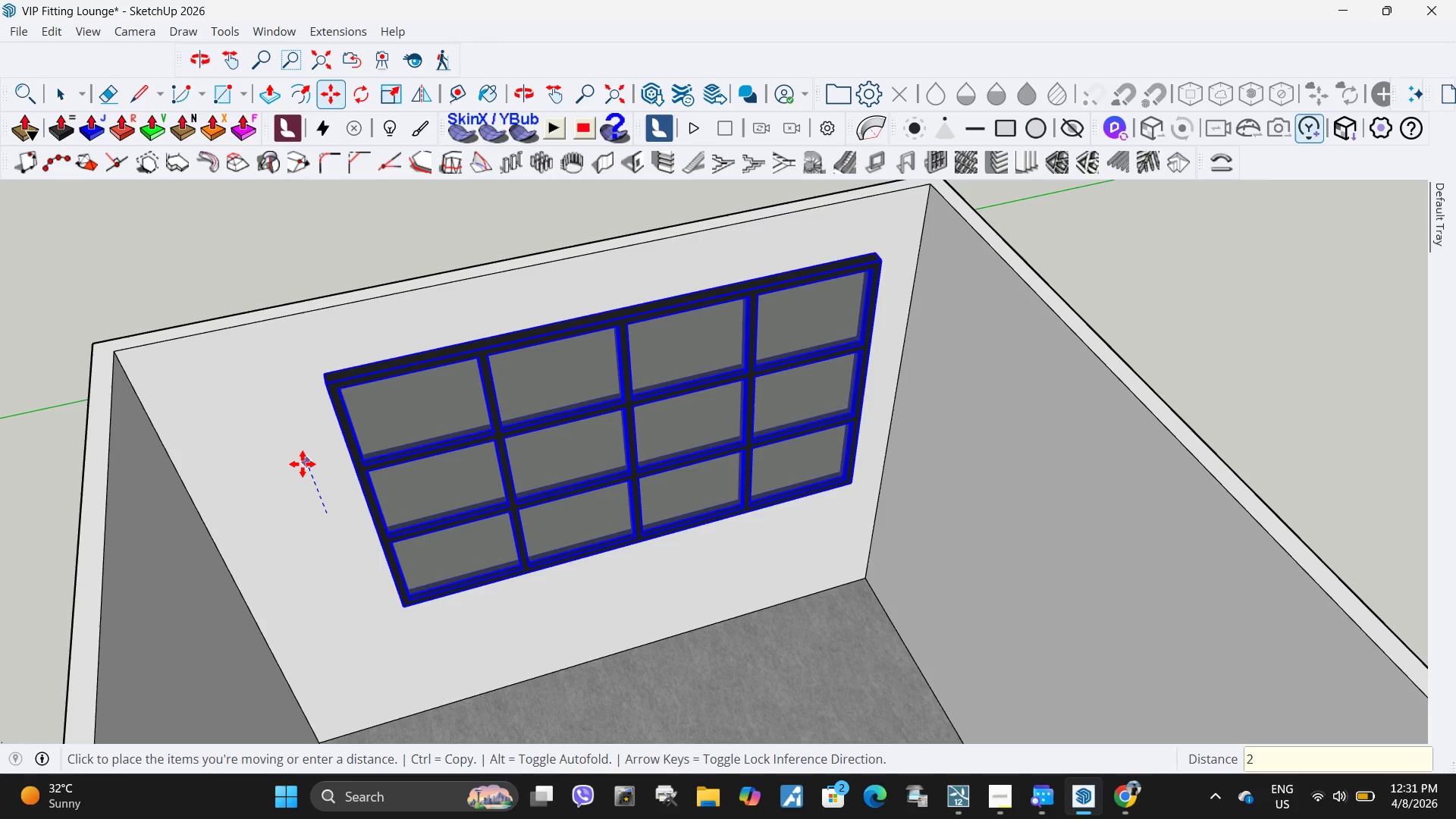 
key(Space)
 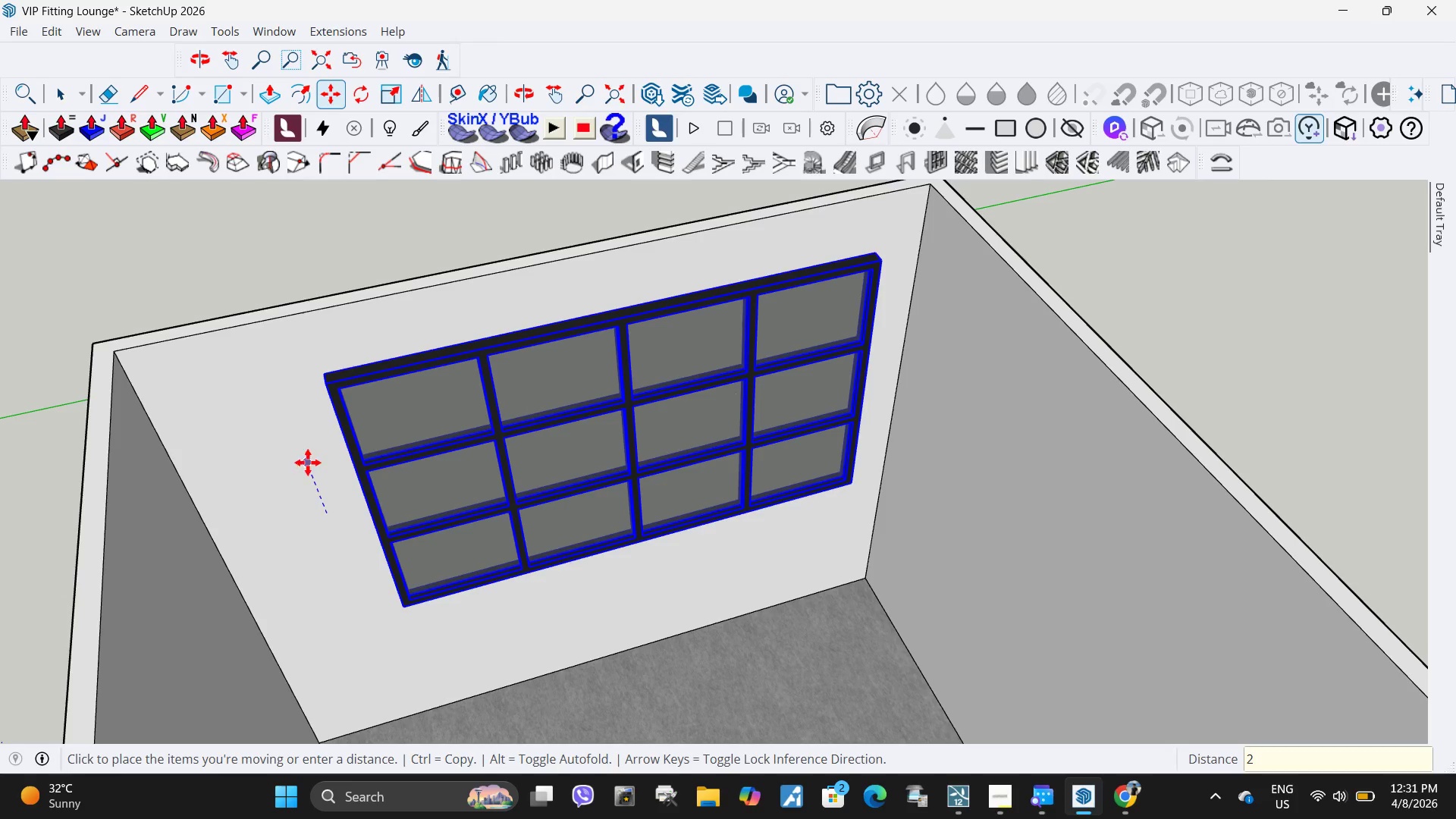 
key(Escape)
 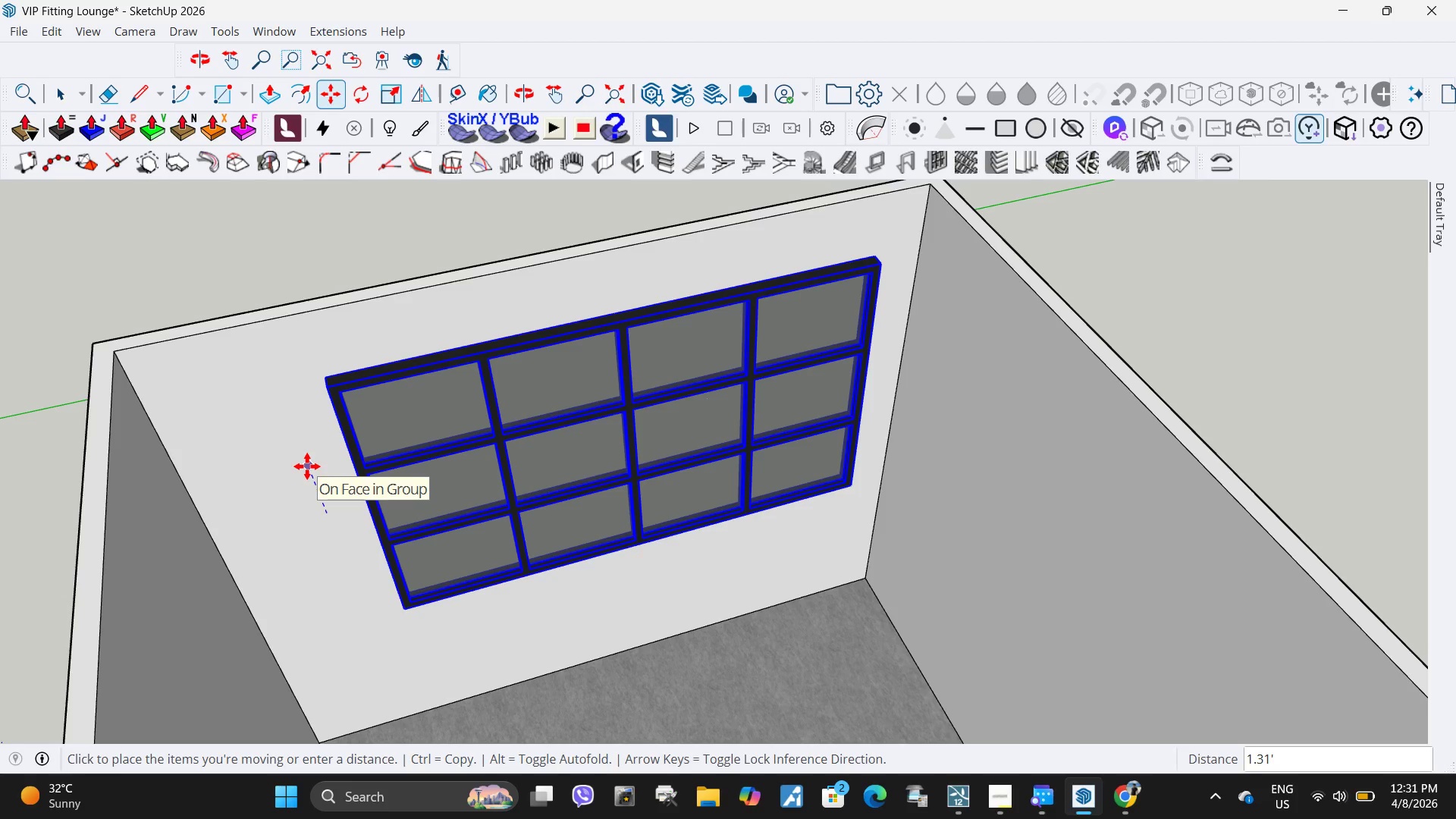 
wait(7.72)
 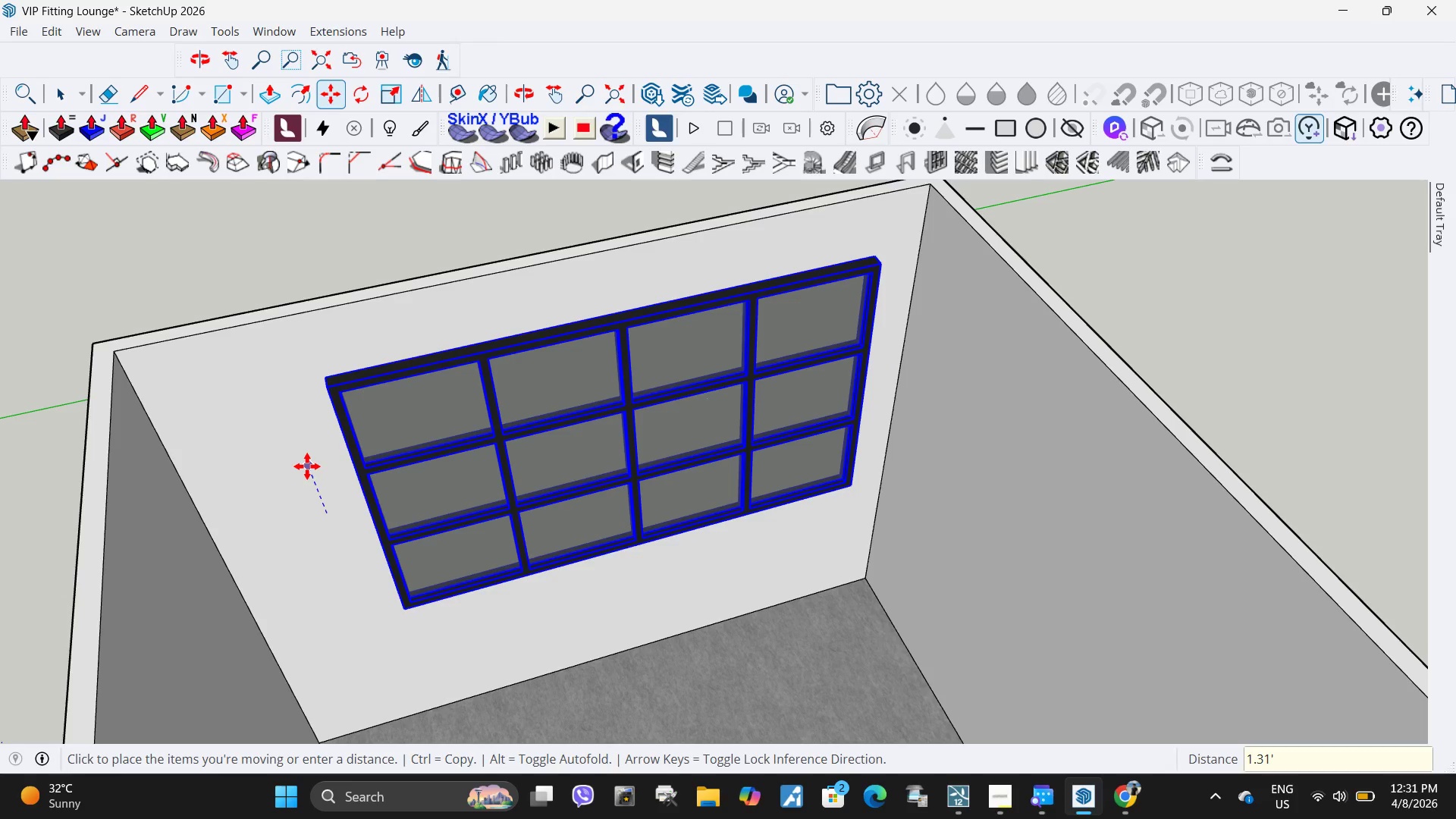 
key(NumpadEnter)
 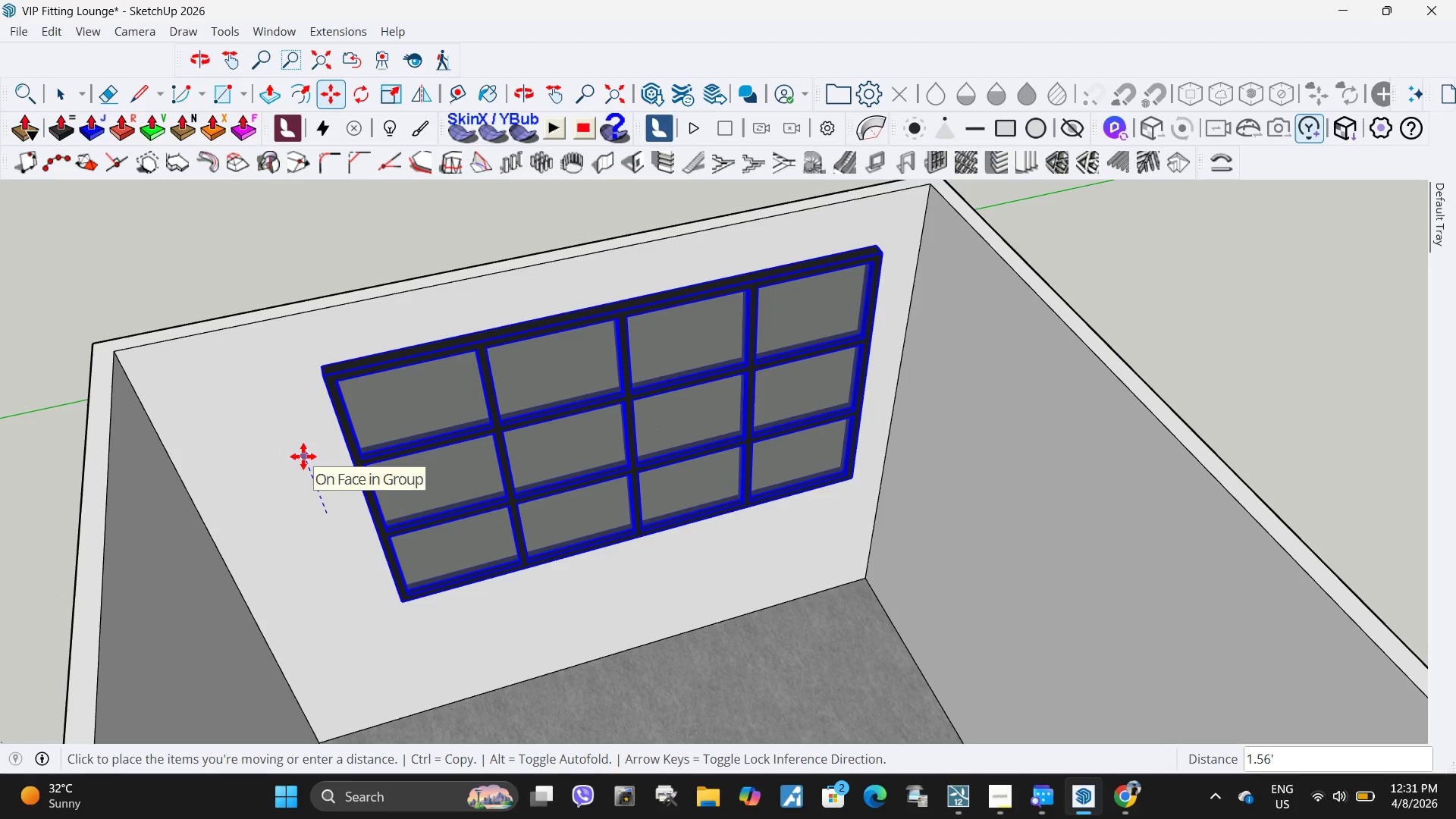 
key(Numpad3)
 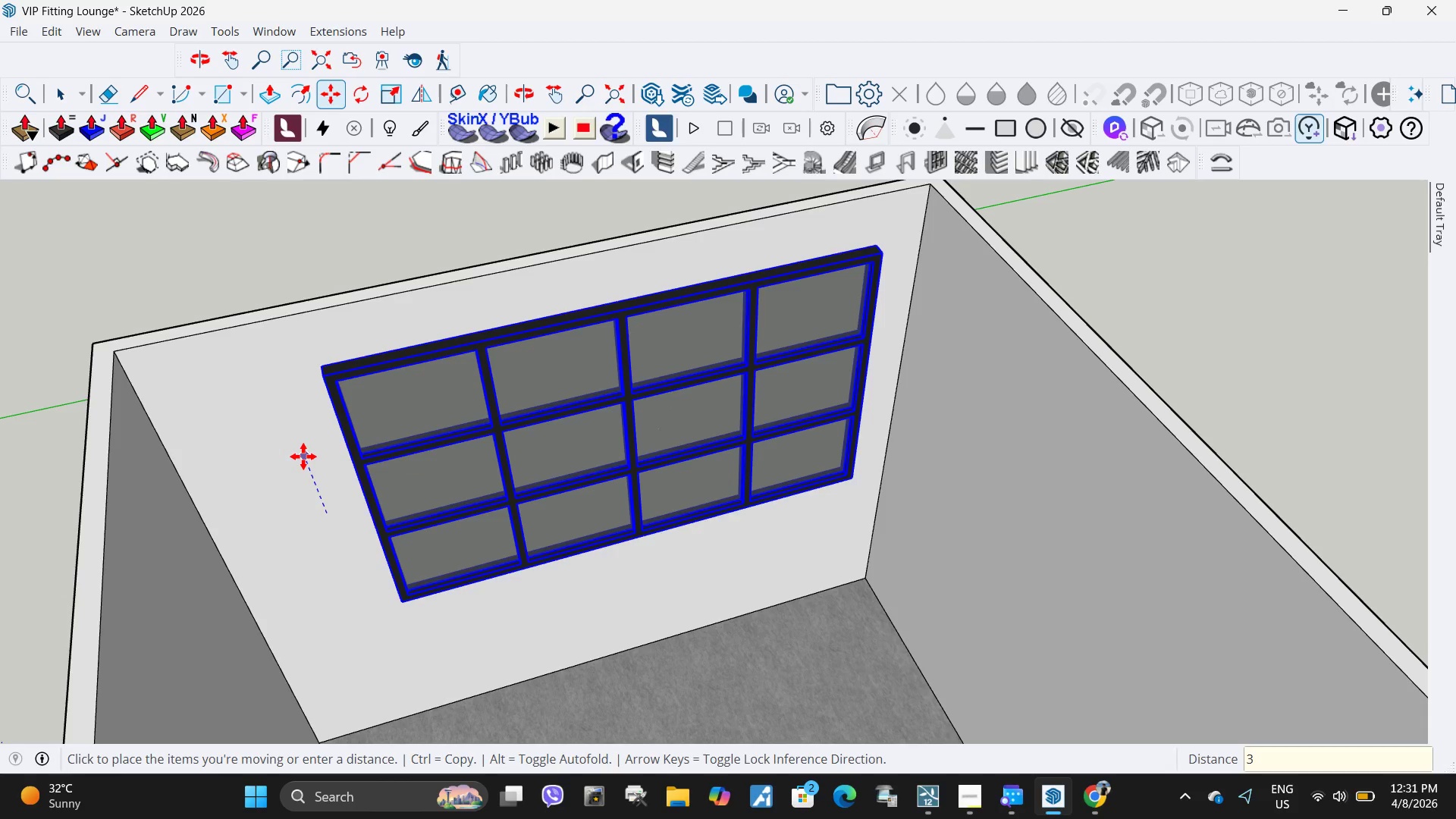 
key(NumpadEnter)
 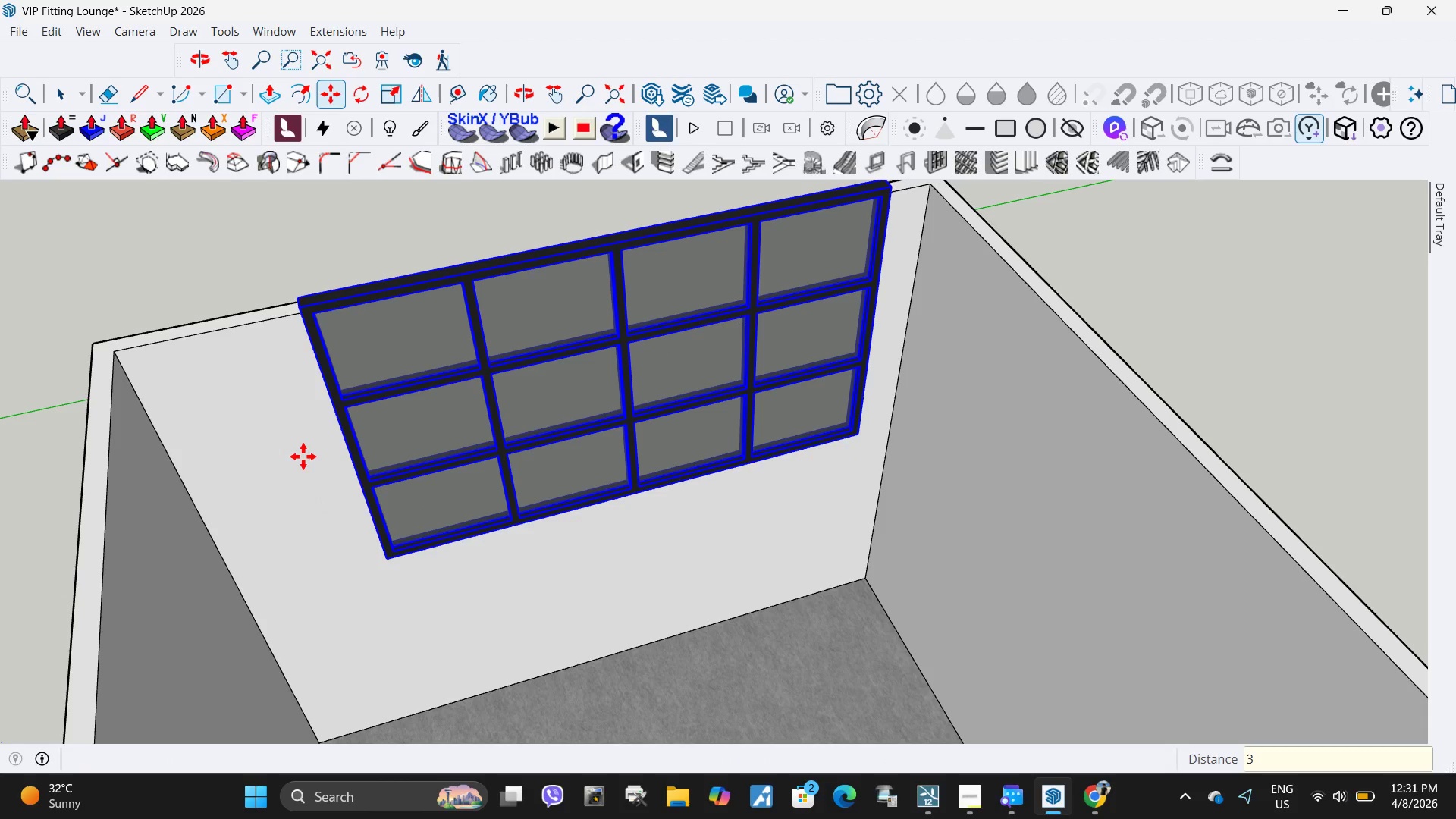 
key(Control+Z)
 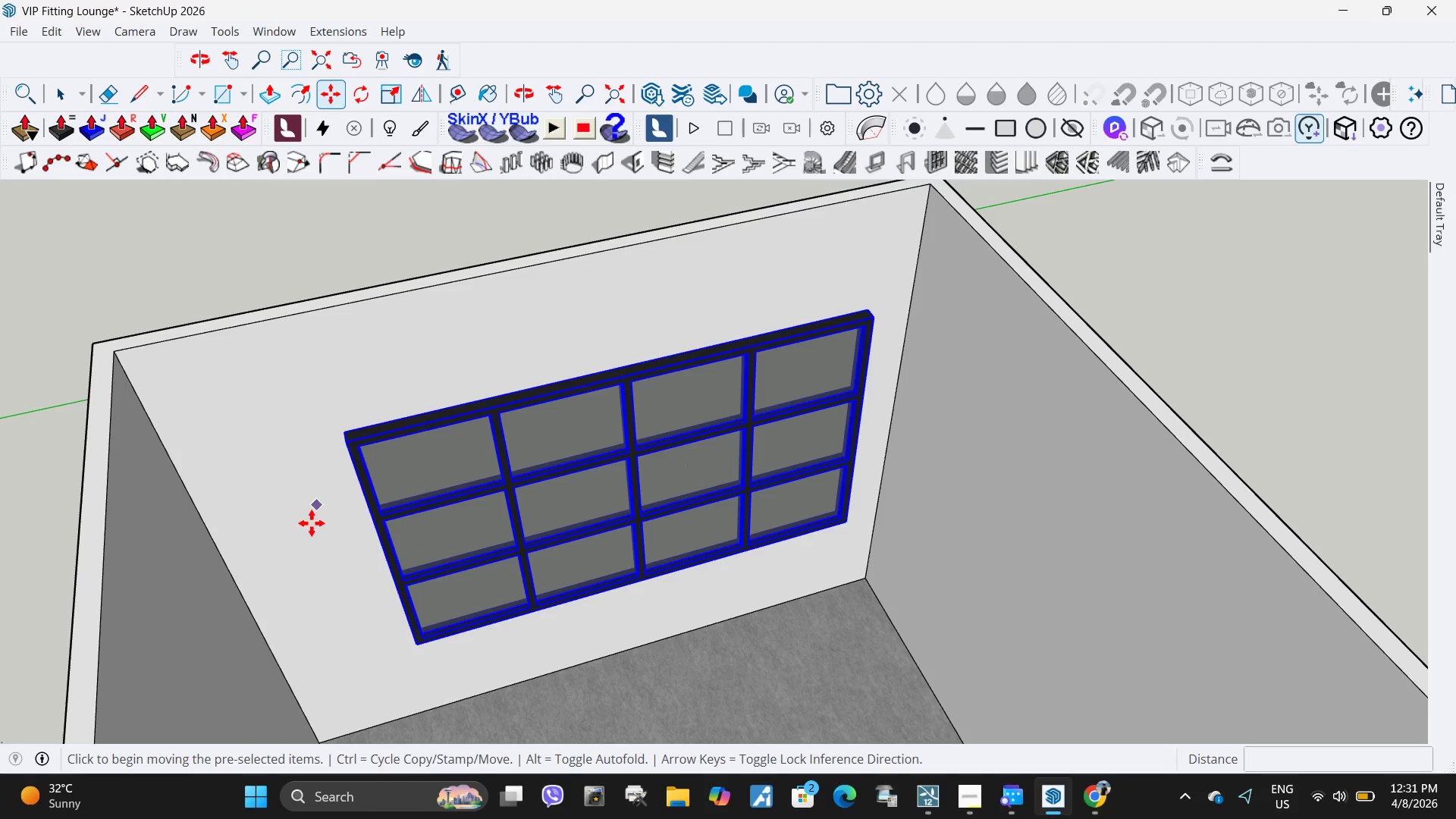 
left_click([312, 523])
 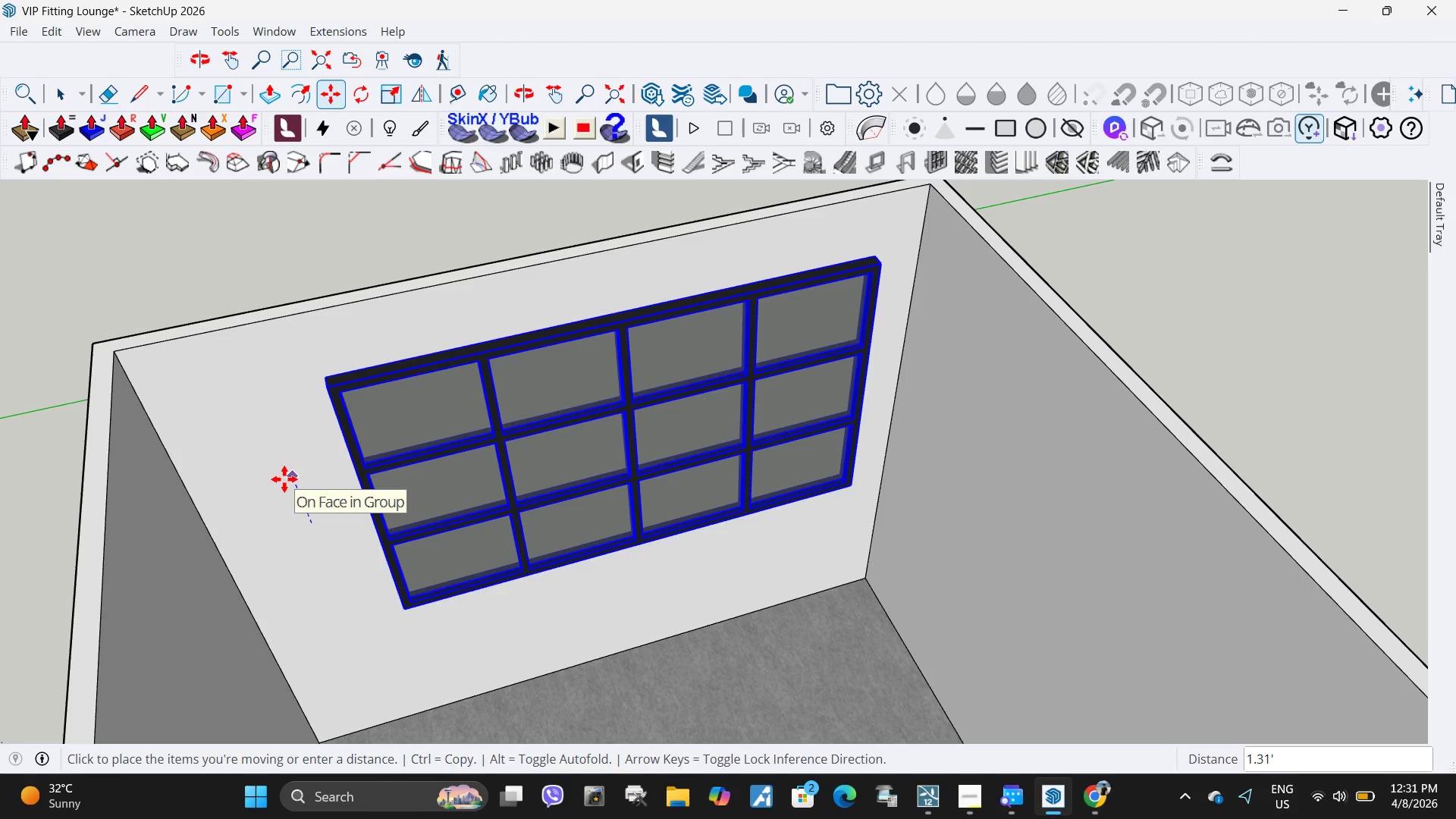 
key(Numpad2)
 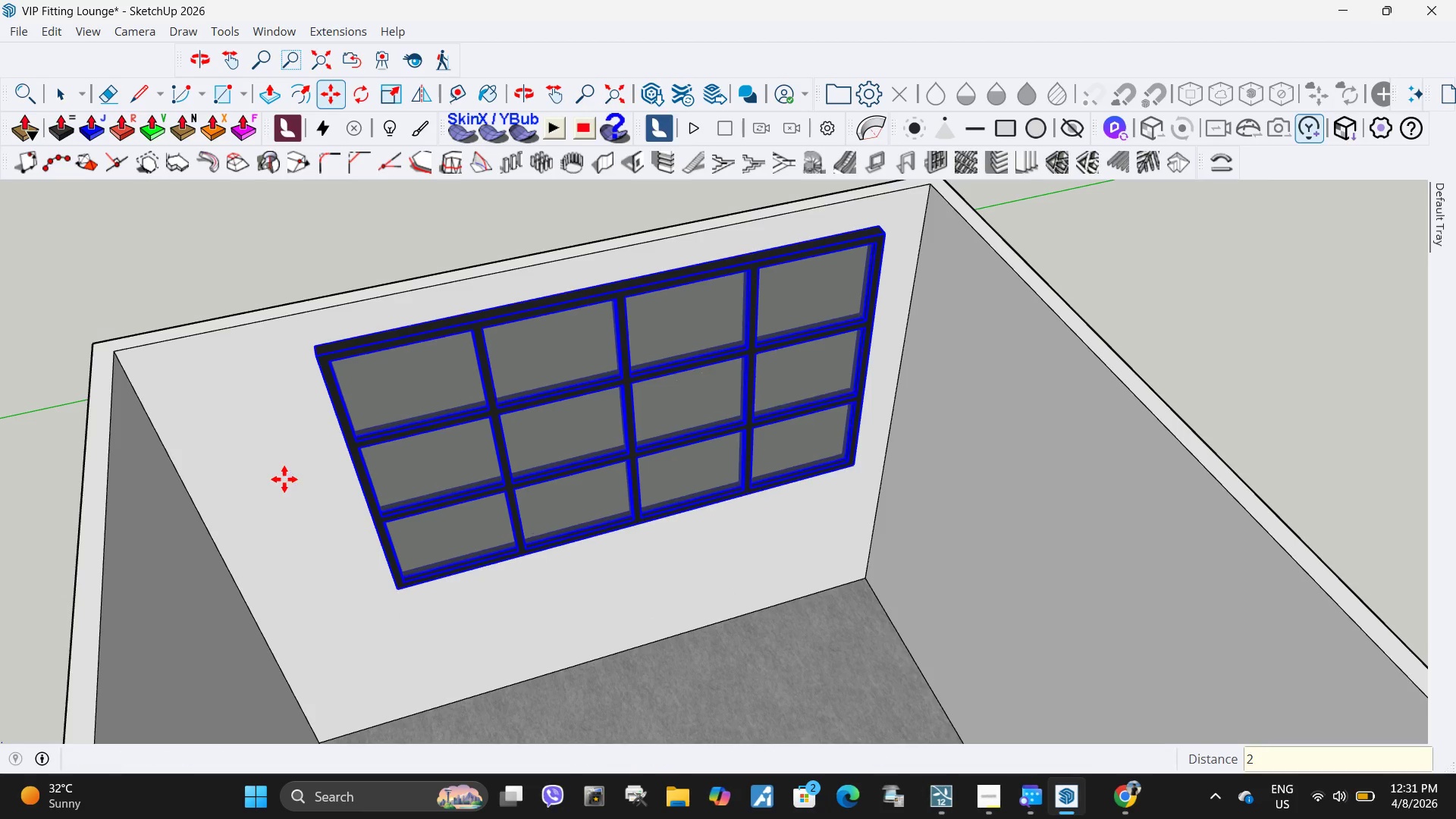 
key(NumpadEnter)
 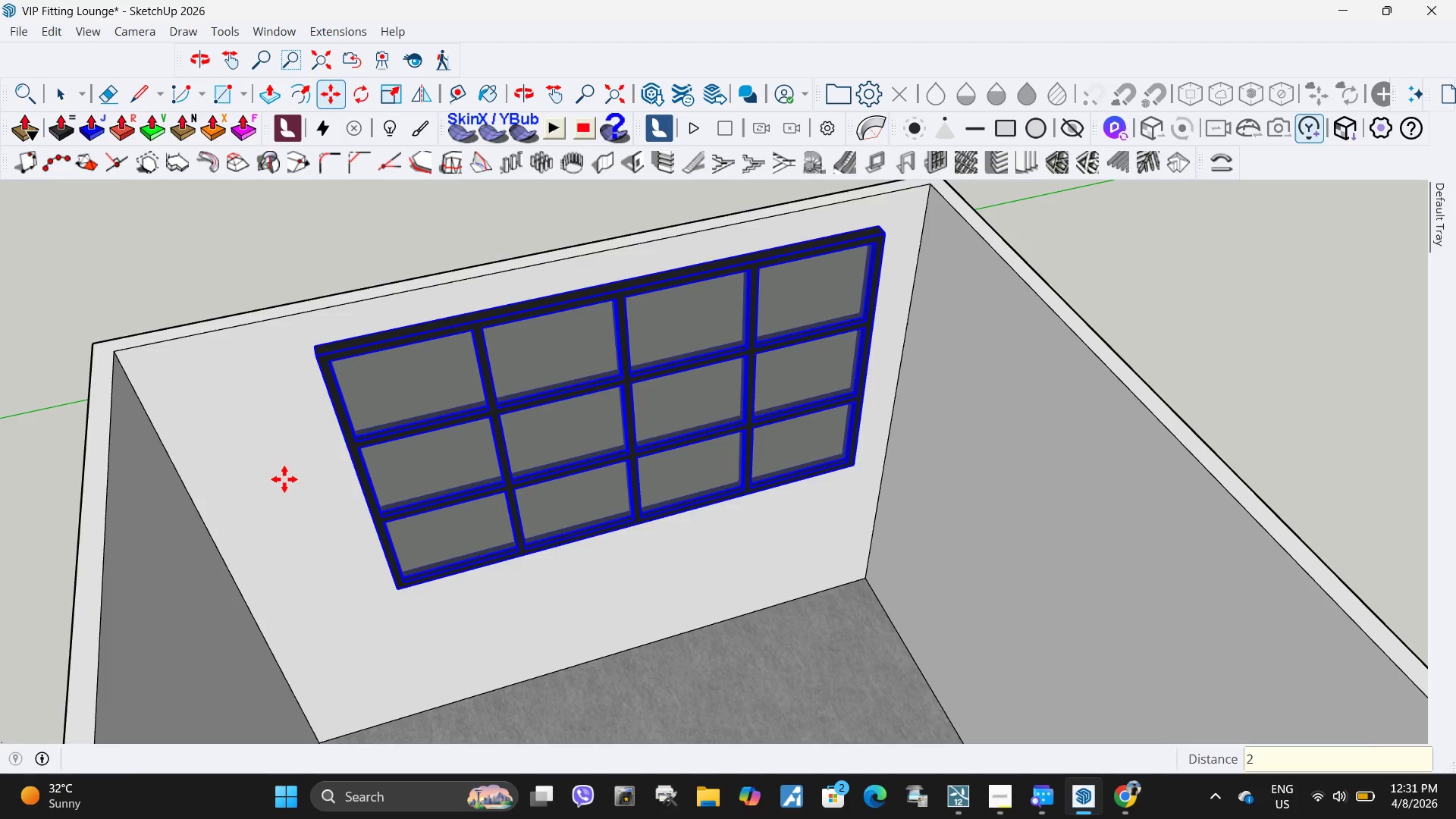 
key(Space)
 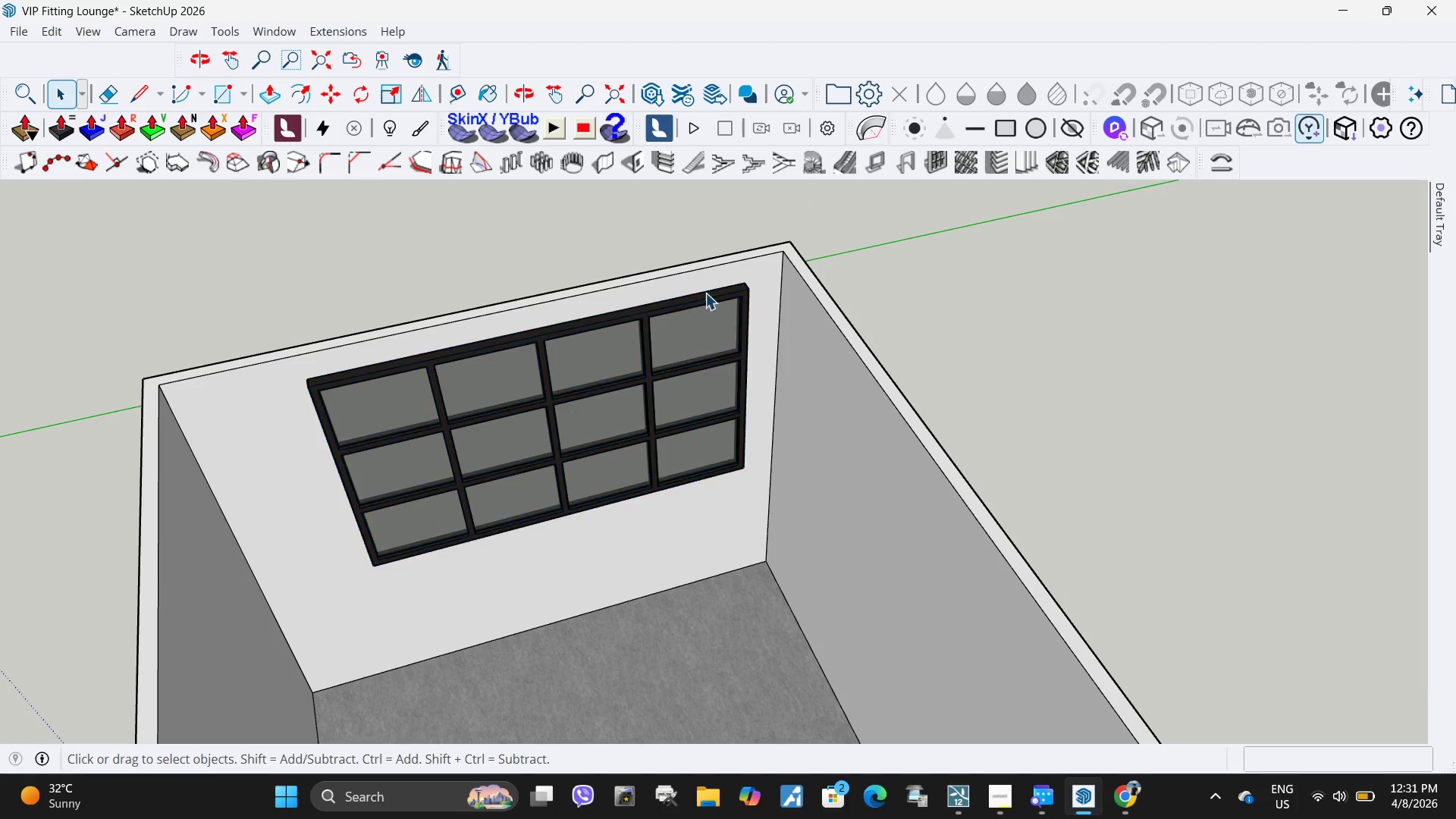 
scroll: coordinate [284, 479], scroll_direction: down, amount: 3.0
 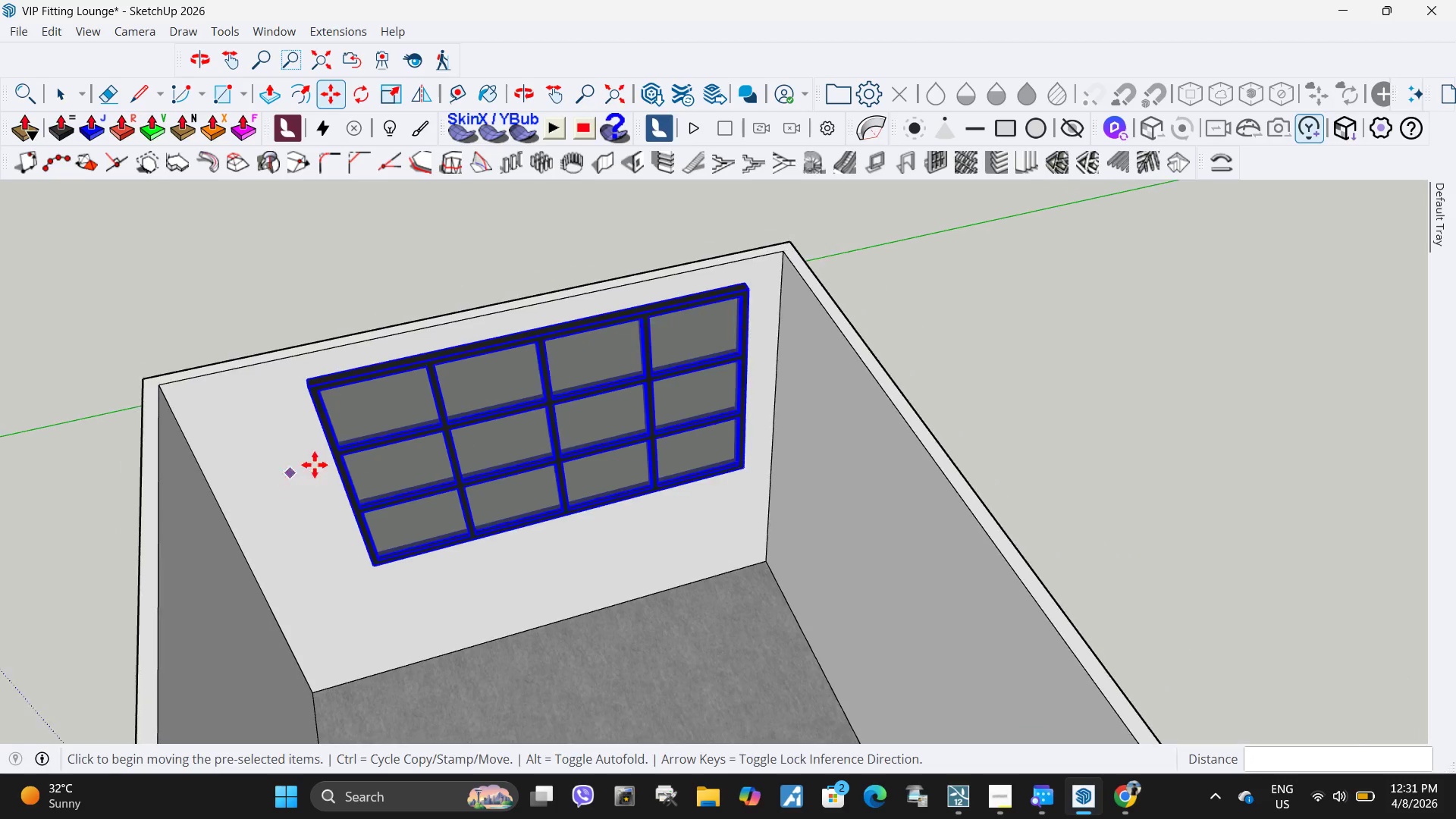 
scroll: coordinate [661, 284], scroll_direction: up, amount: 4.0
 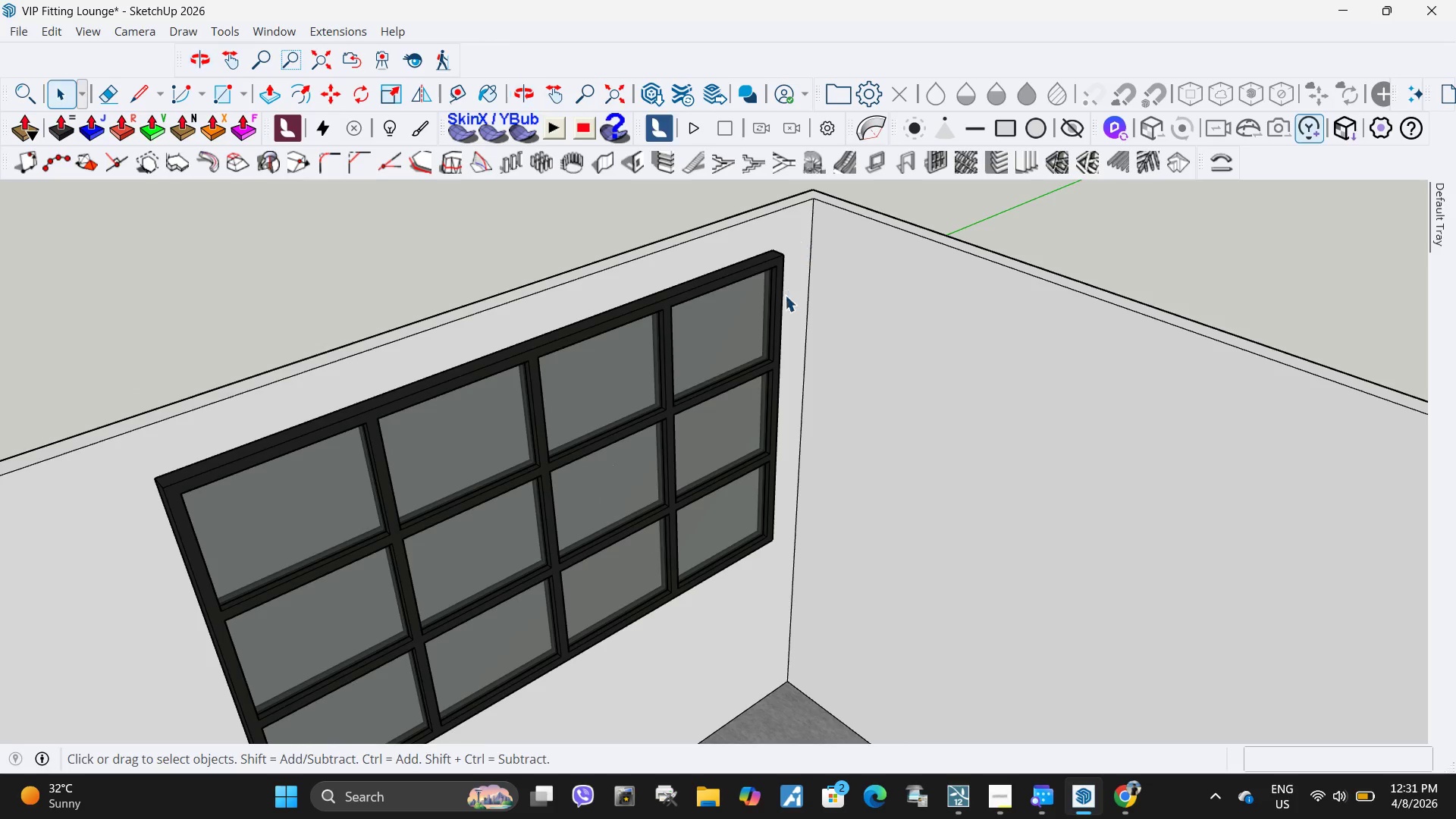 
scroll: coordinate [839, 349], scroll_direction: down, amount: 1.0
 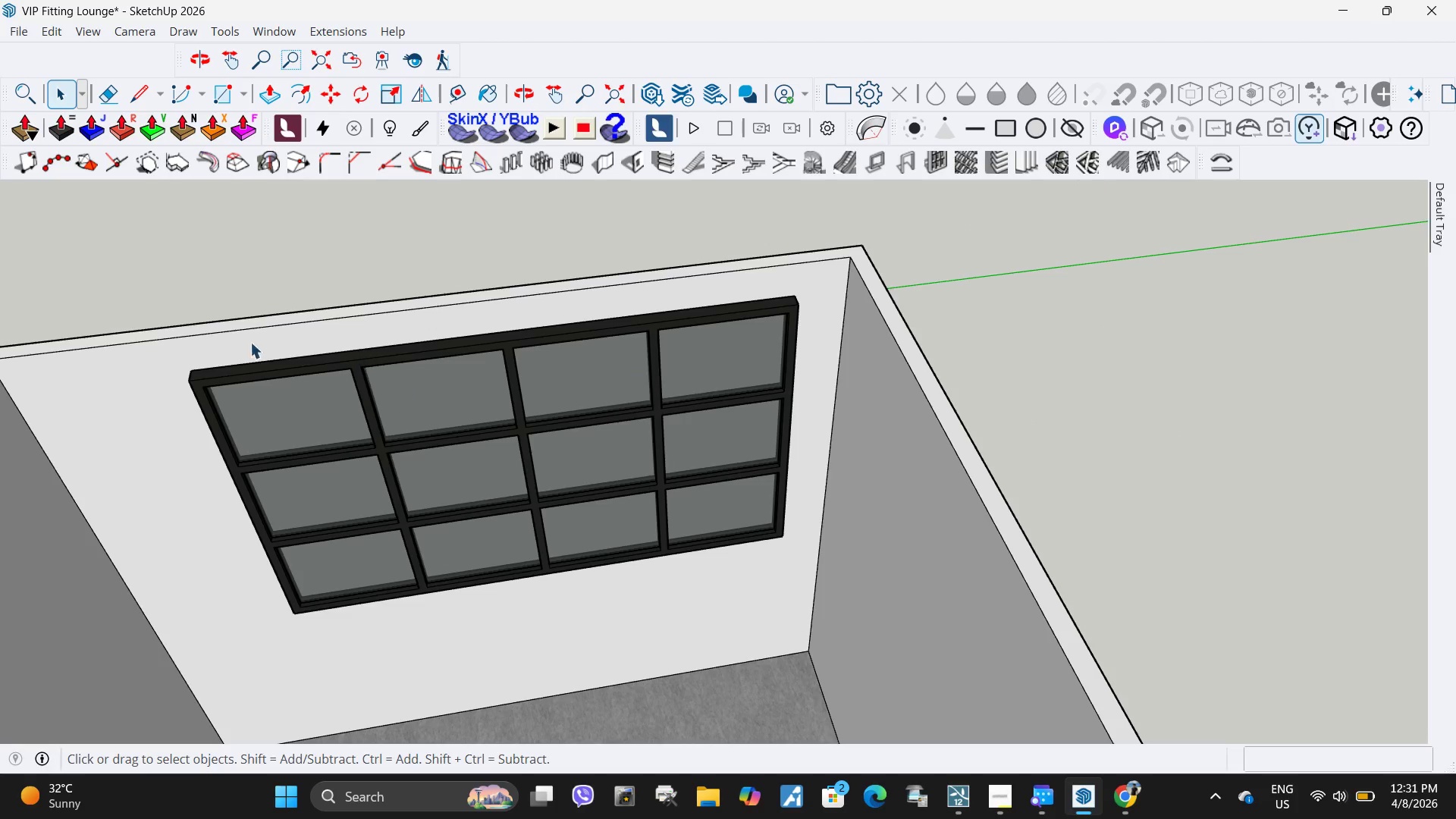 
left_click([221, 356])
 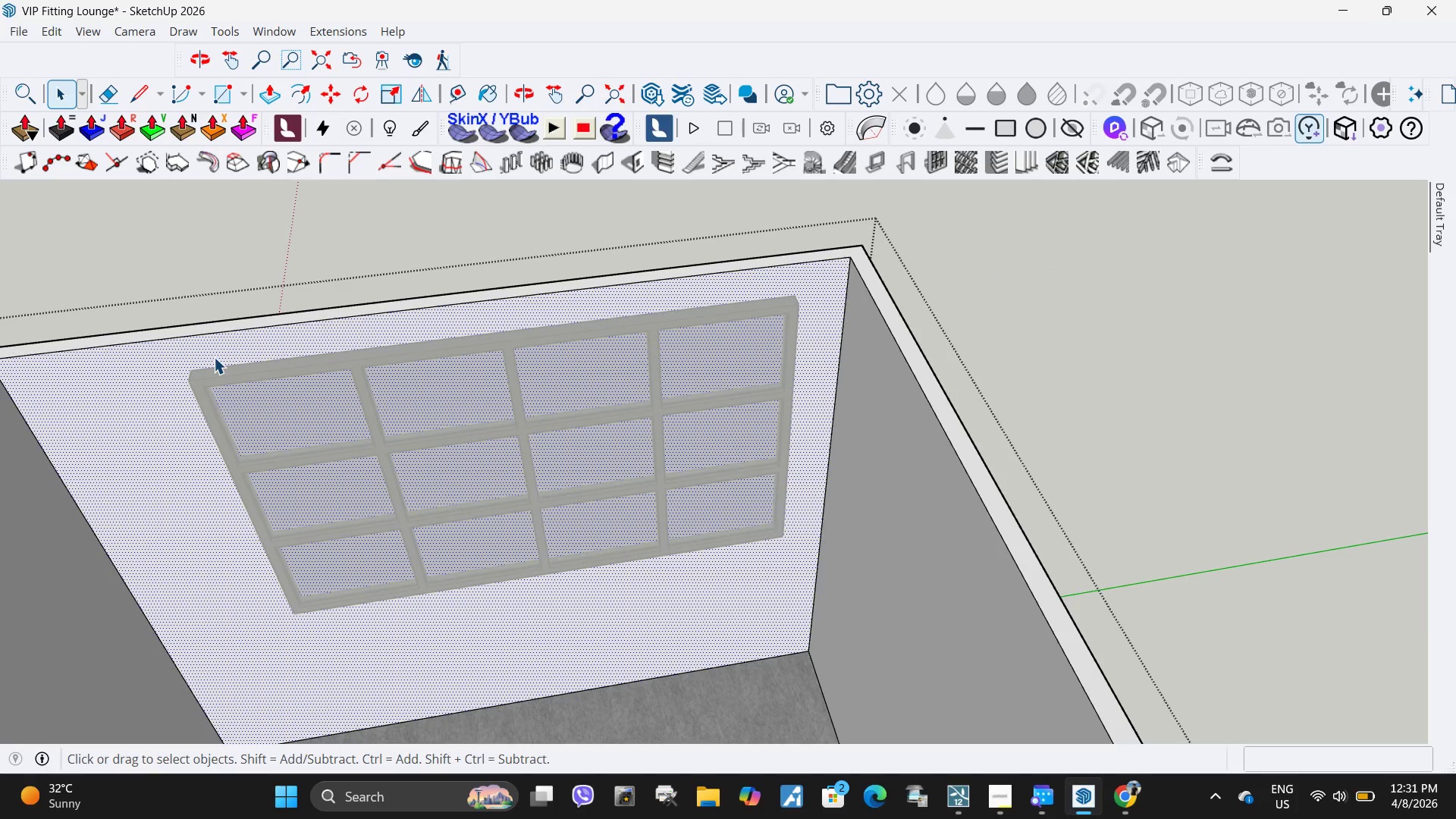 
triple_click([214, 357])
 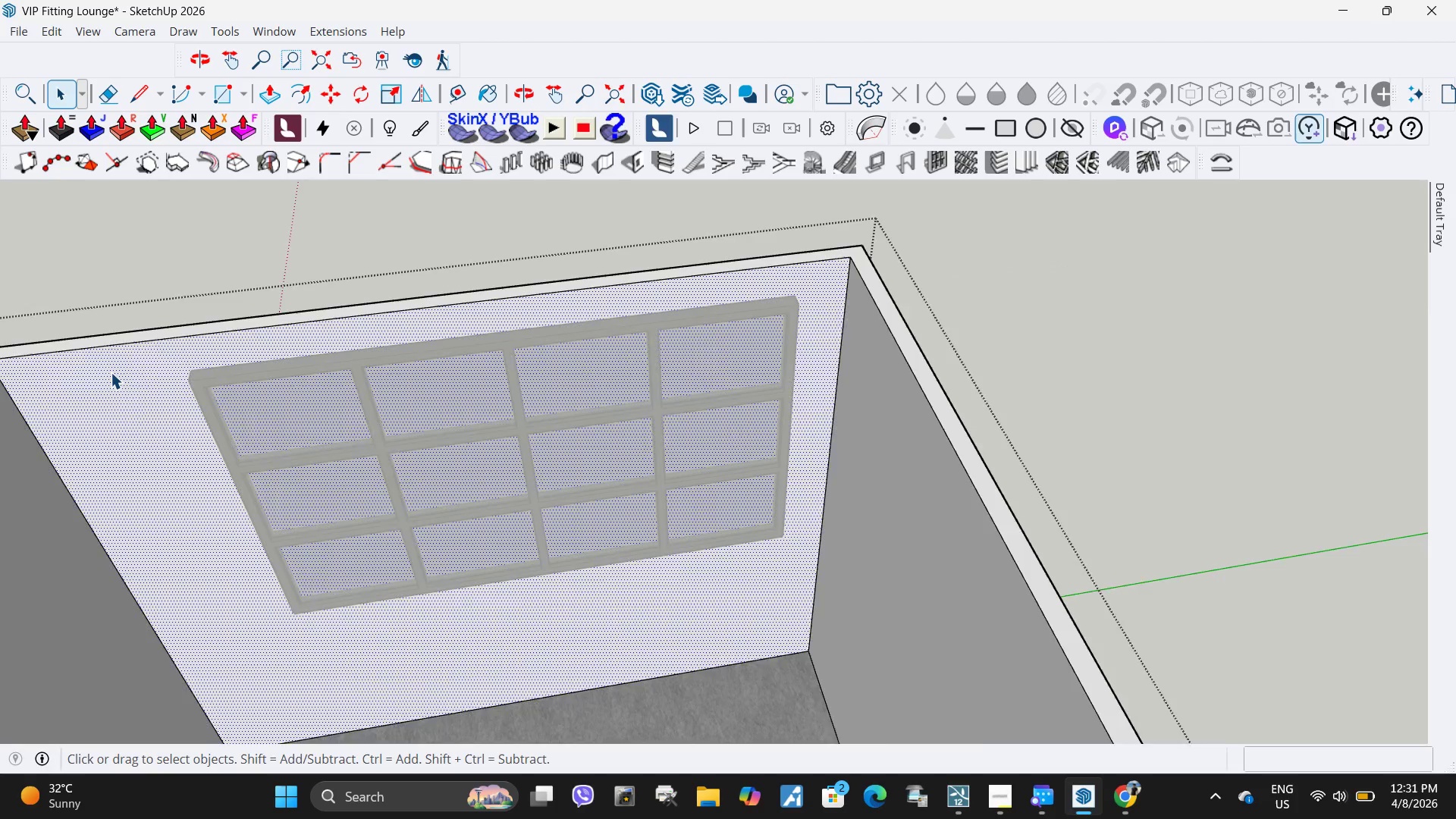 
scroll: coordinate [240, 375], scroll_direction: up, amount: 20.0
 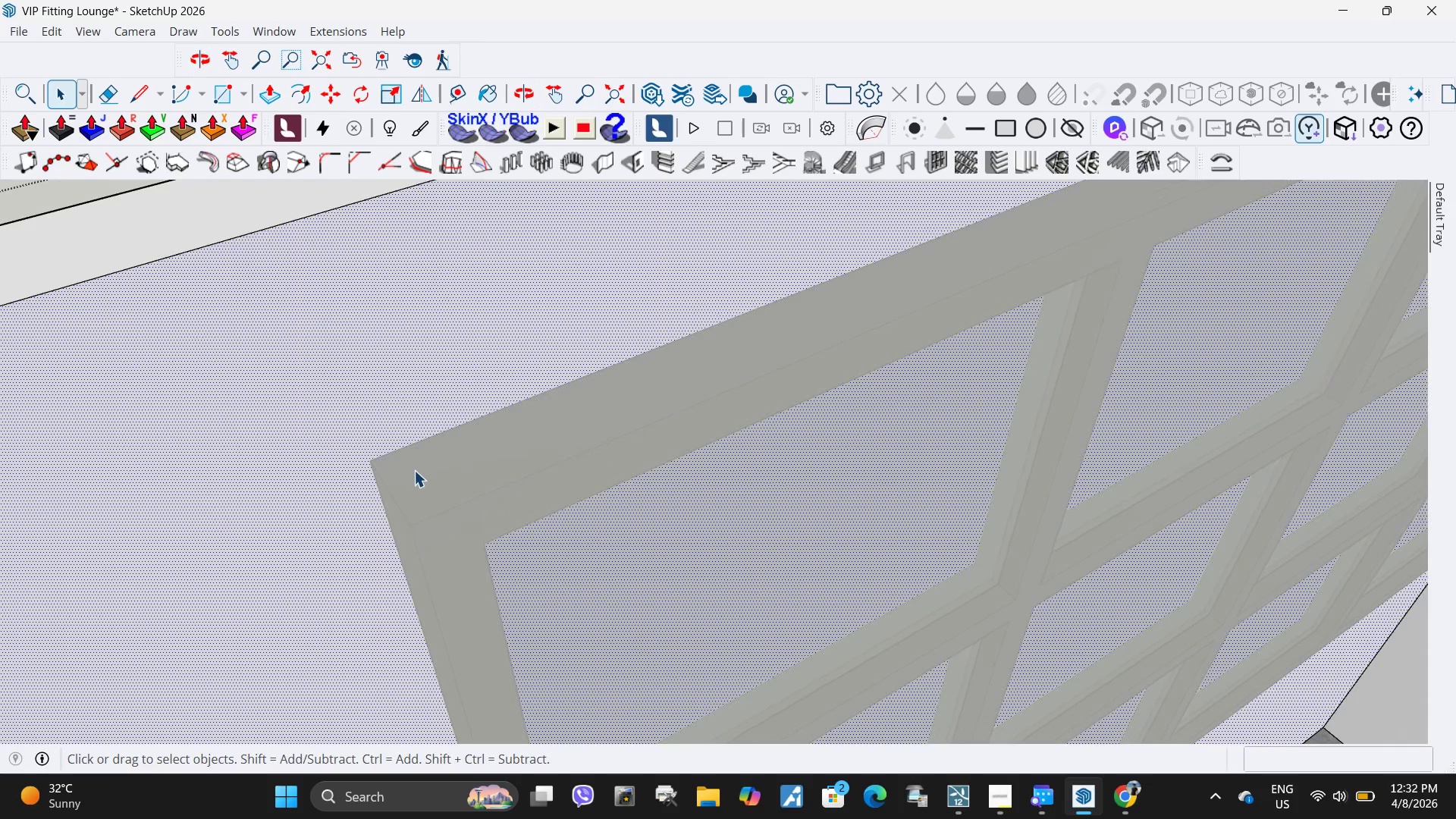 
key(R)
 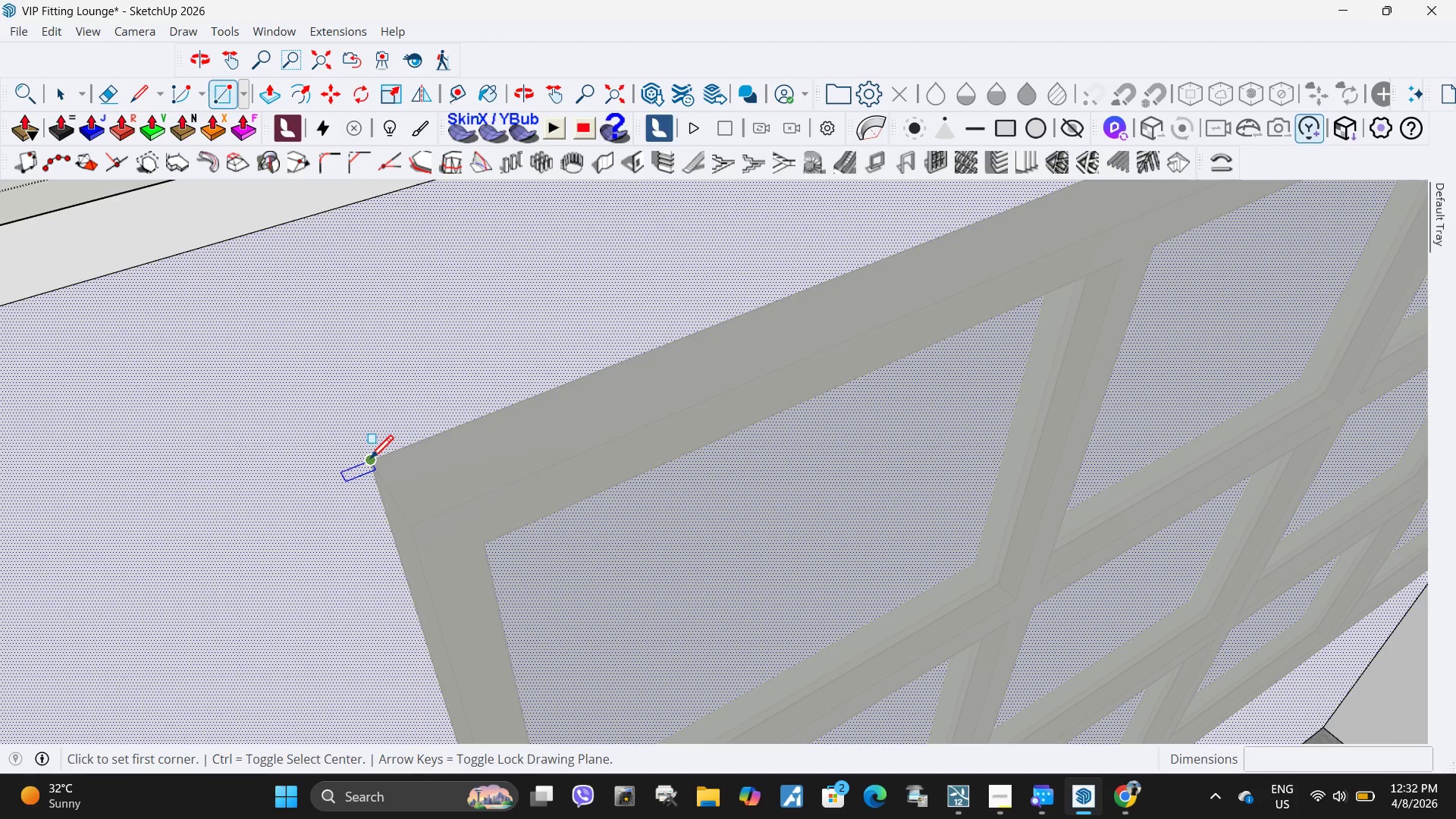 
left_click([370, 461])
 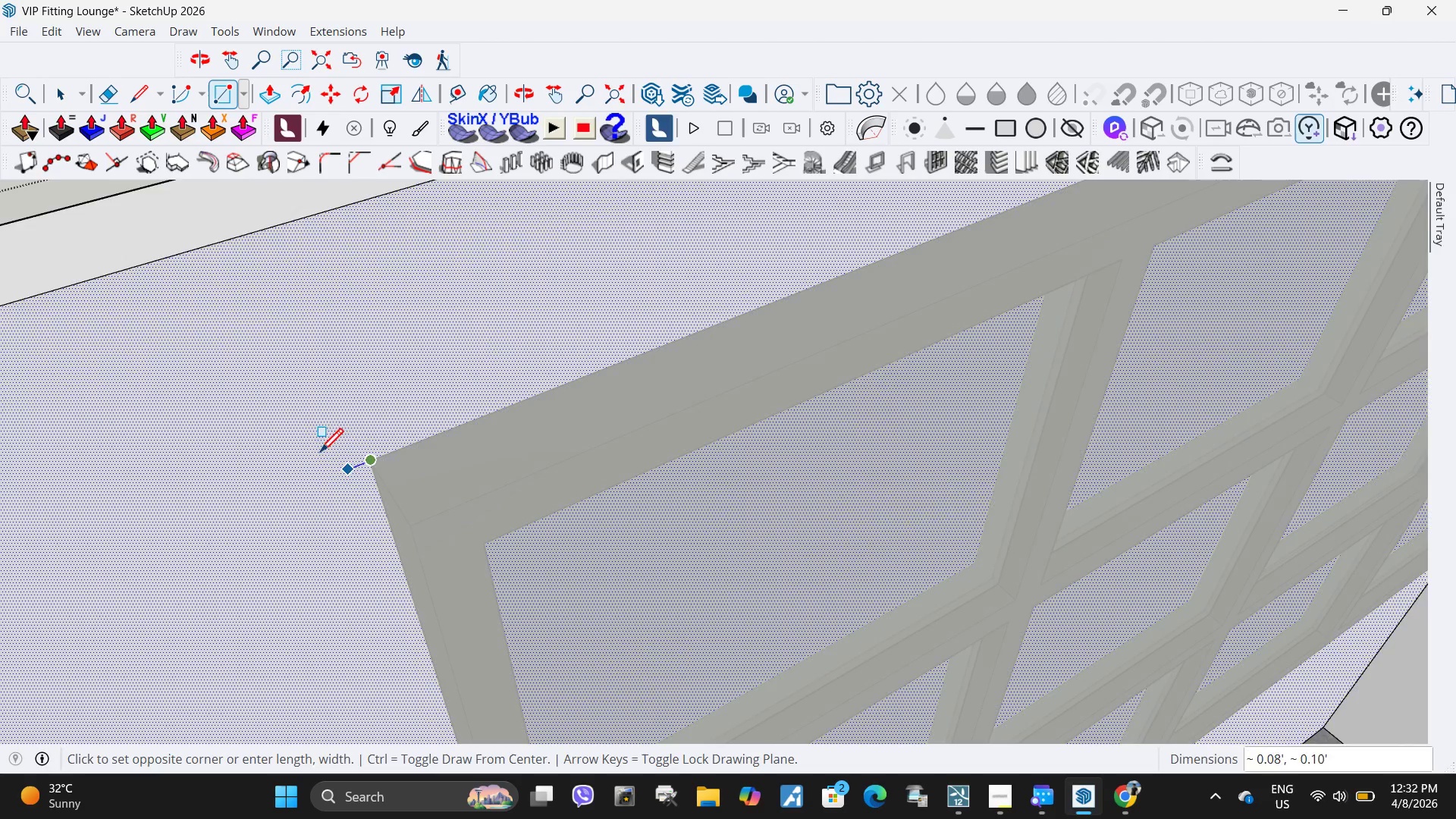 
scroll: coordinate [321, 441], scroll_direction: down, amount: 17.0
 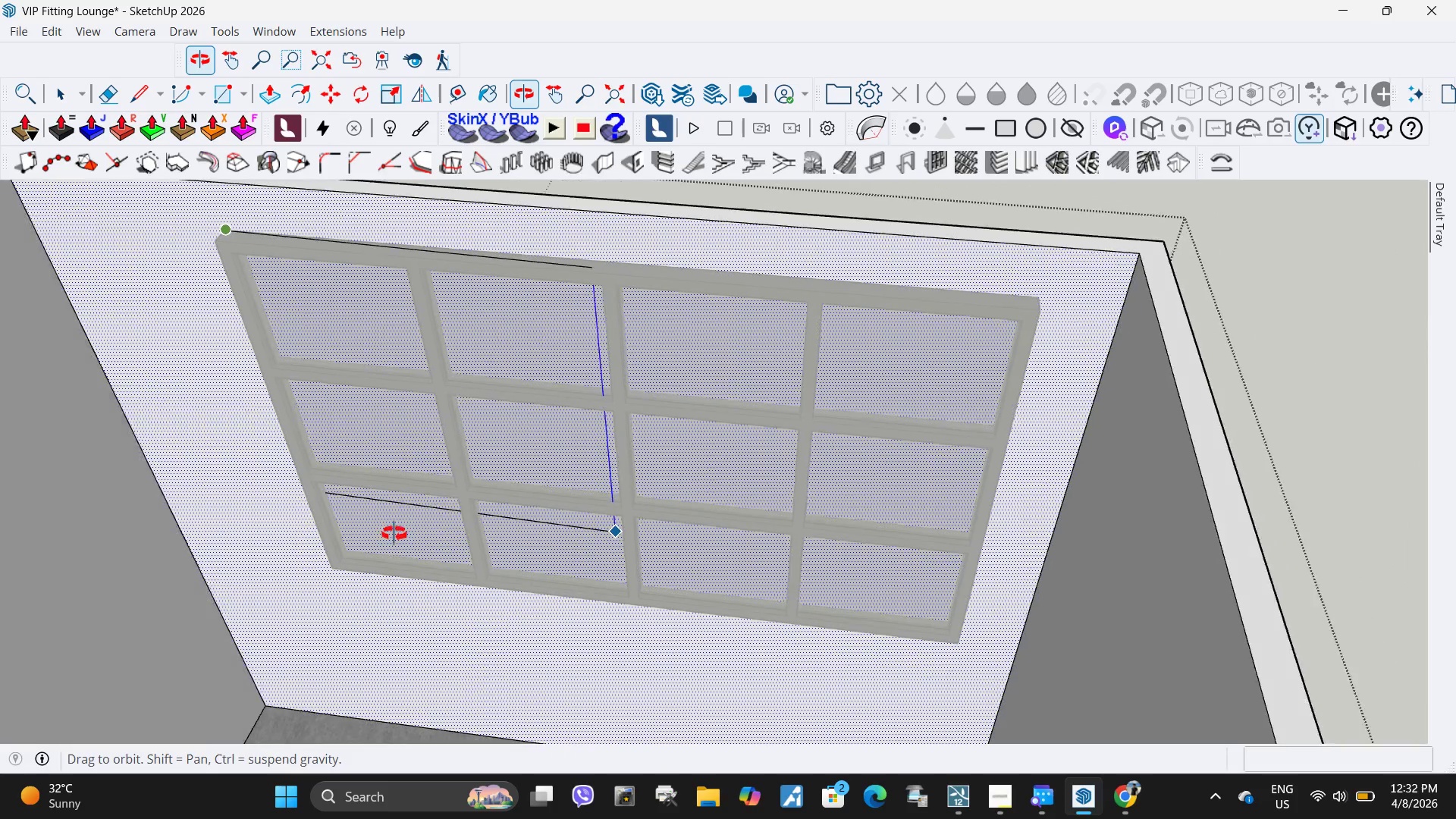 
scroll: coordinate [831, 616], scroll_direction: up, amount: 50.0
 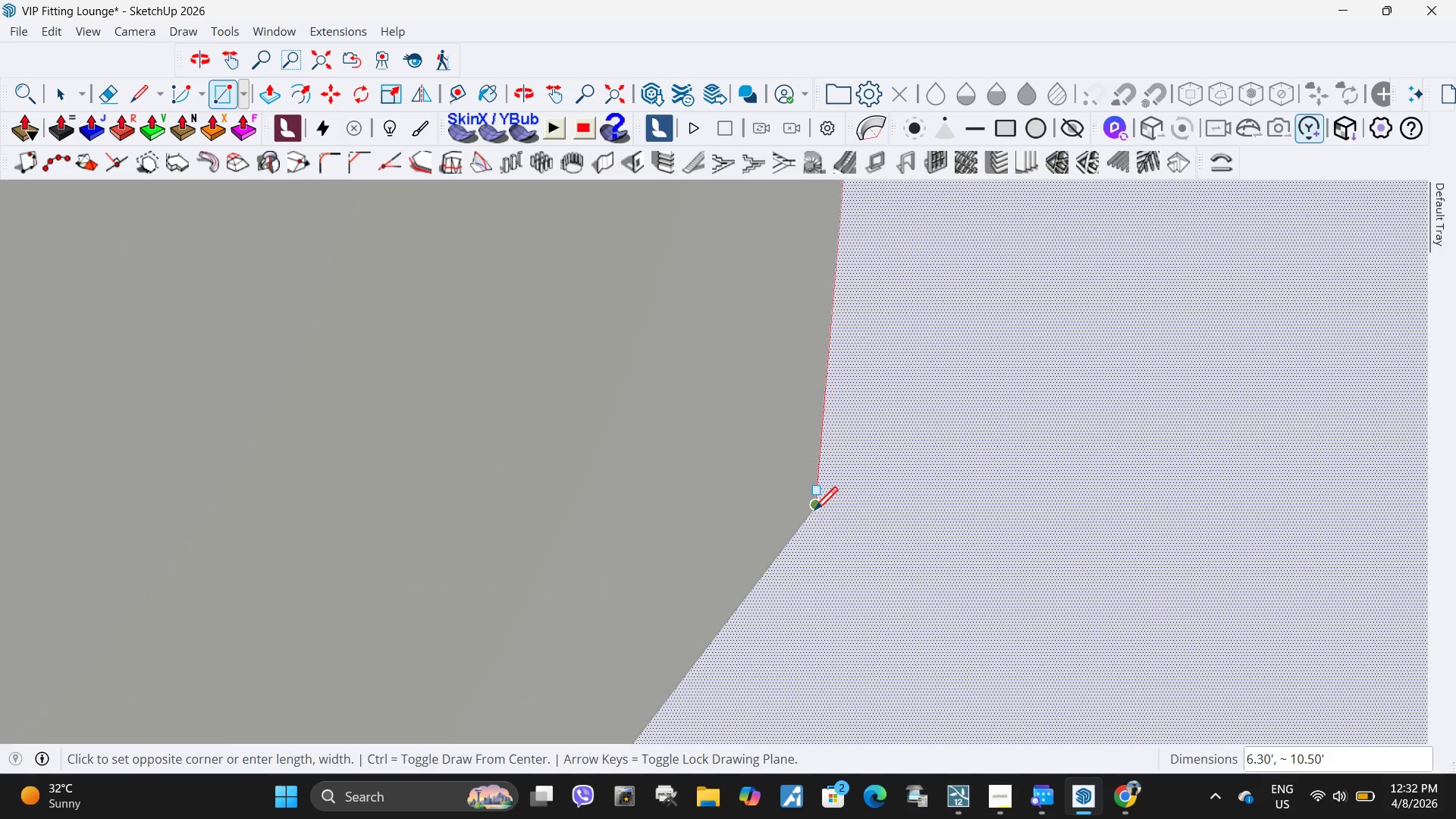 
left_click([814, 513])
 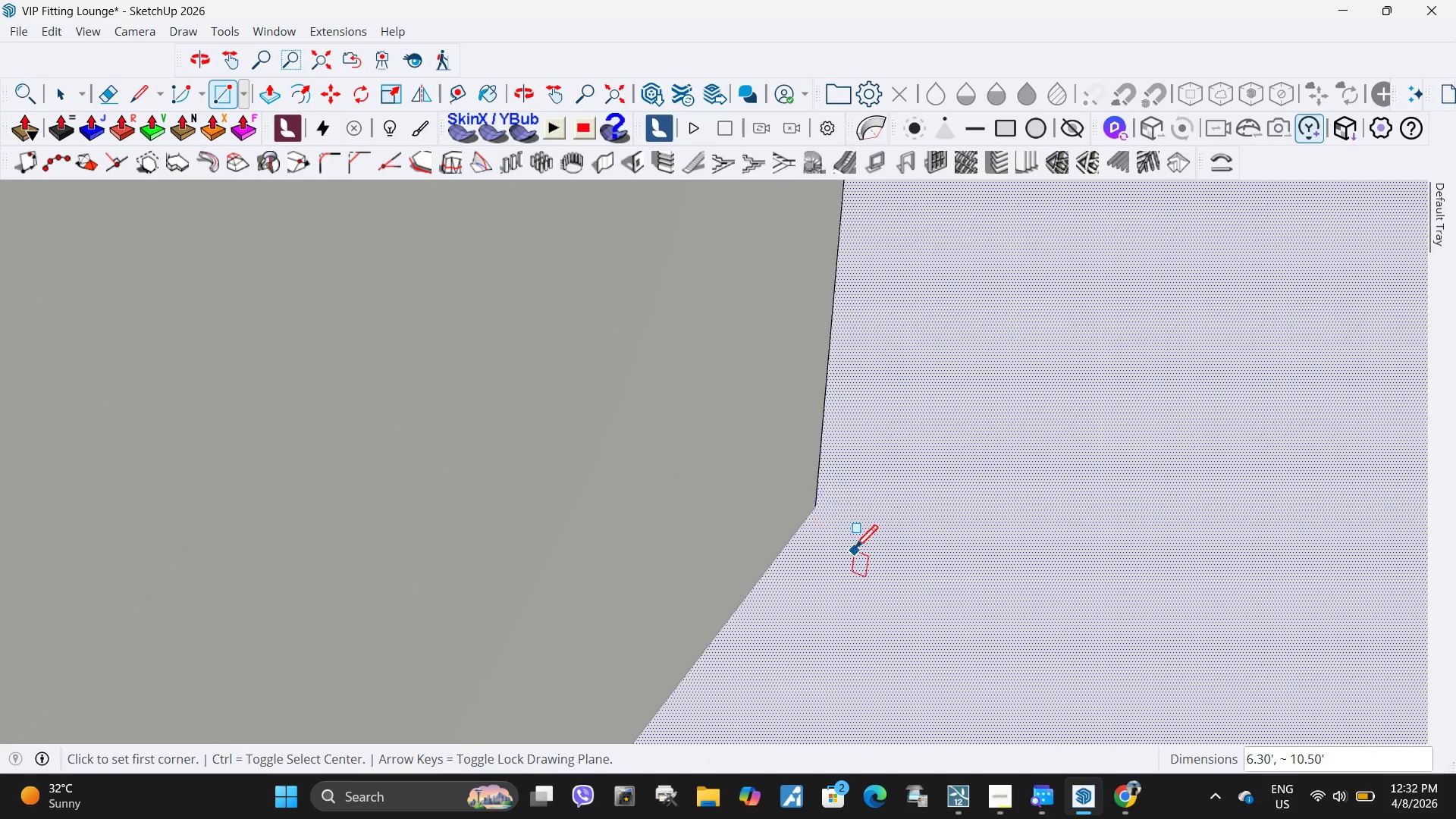 
scroll: coordinate [868, 623], scroll_direction: down, amount: 52.0
 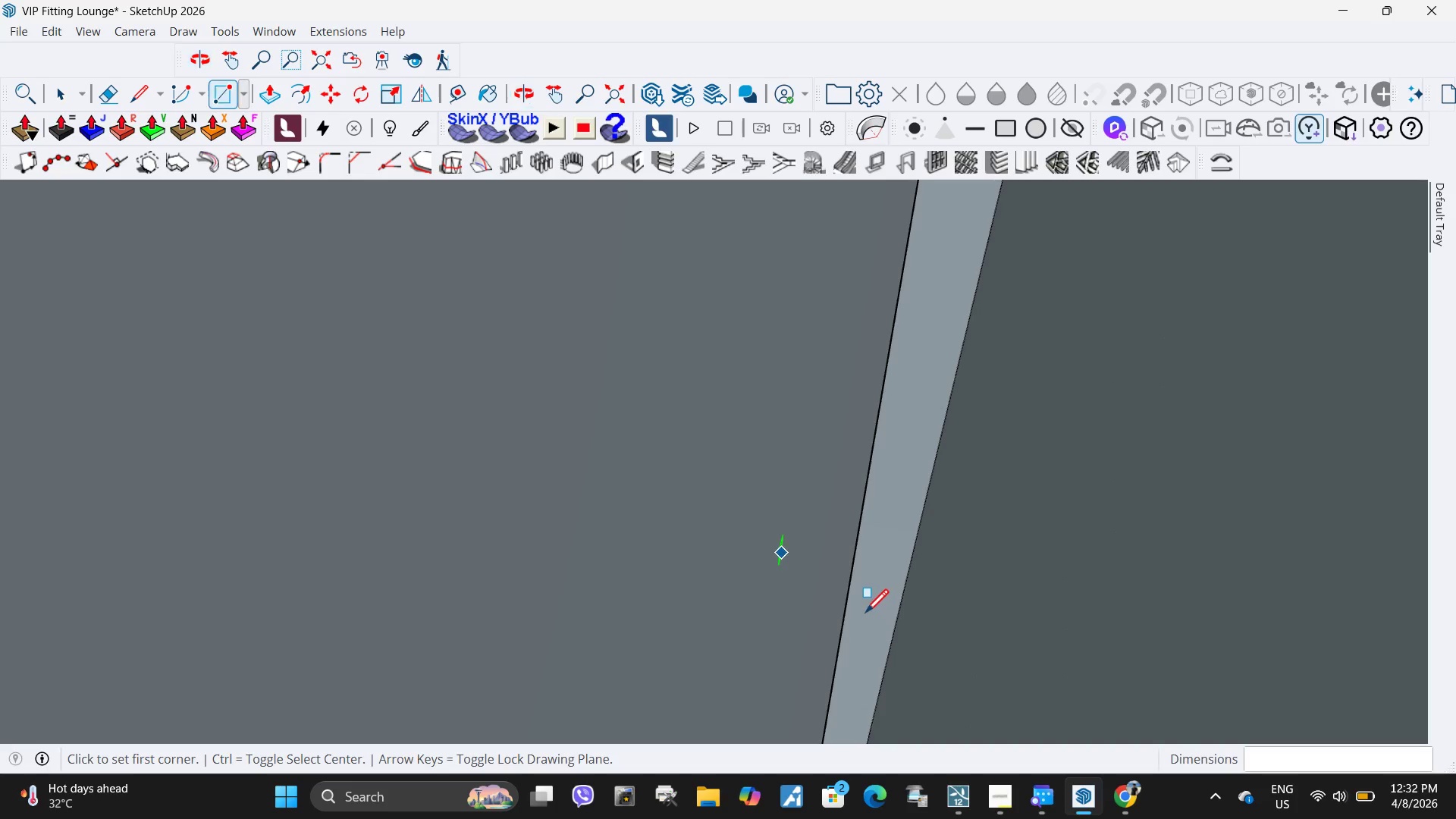 
key(H)
 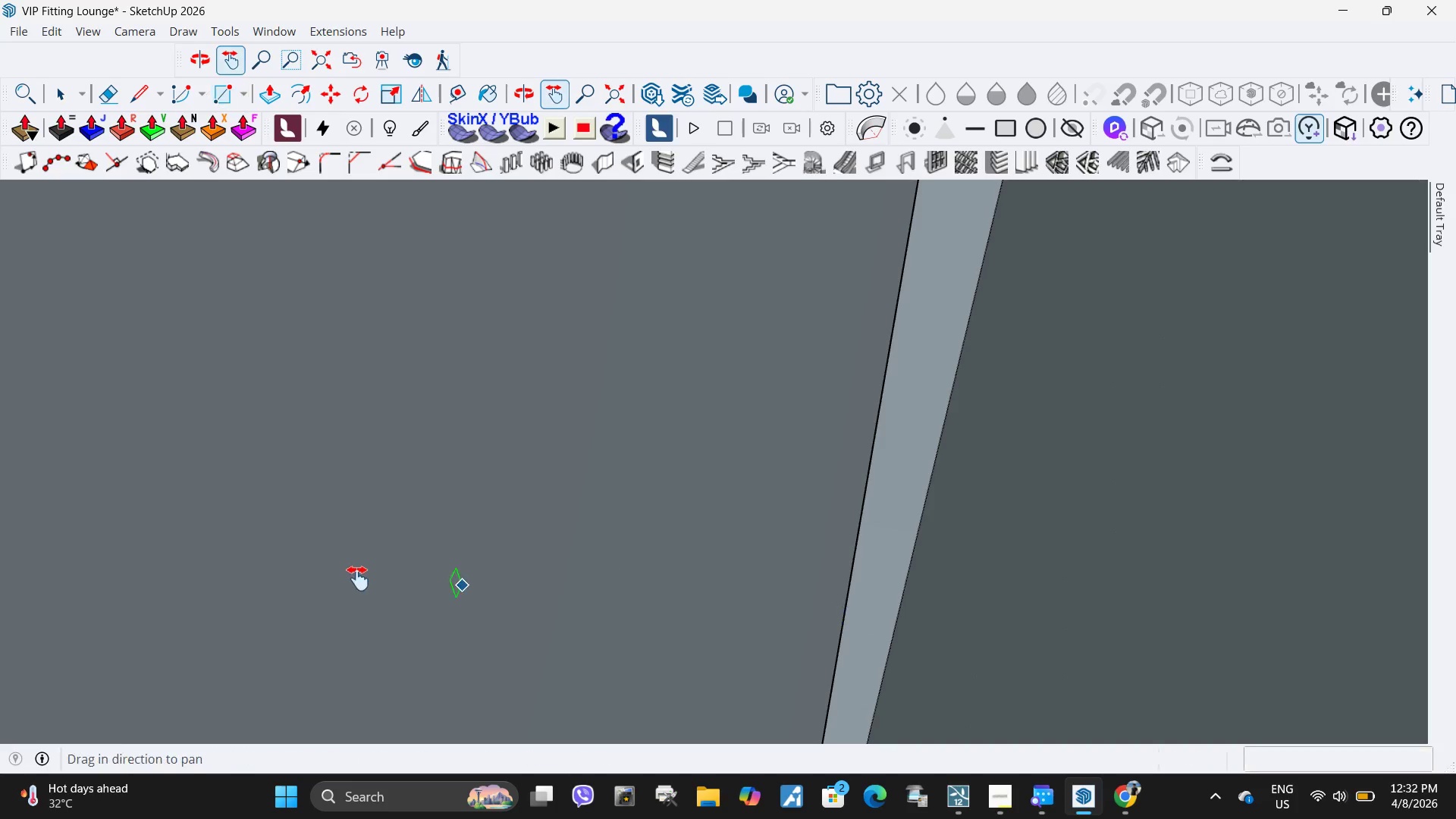 
left_click_drag(start_coordinate=[353, 576], to_coordinate=[1257, 630])
 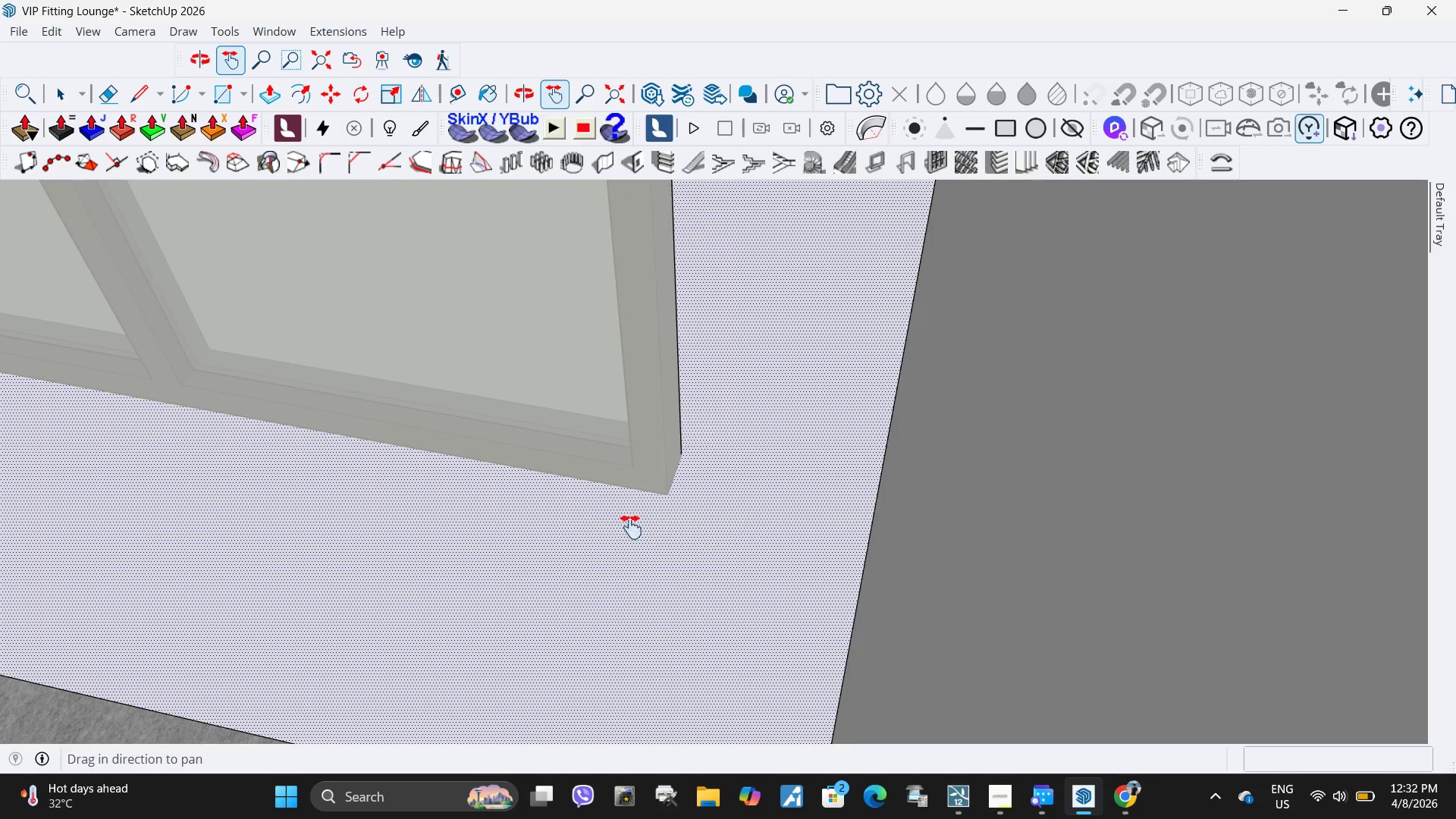 
left_click_drag(start_coordinate=[616, 525], to_coordinate=[1057, 579])
 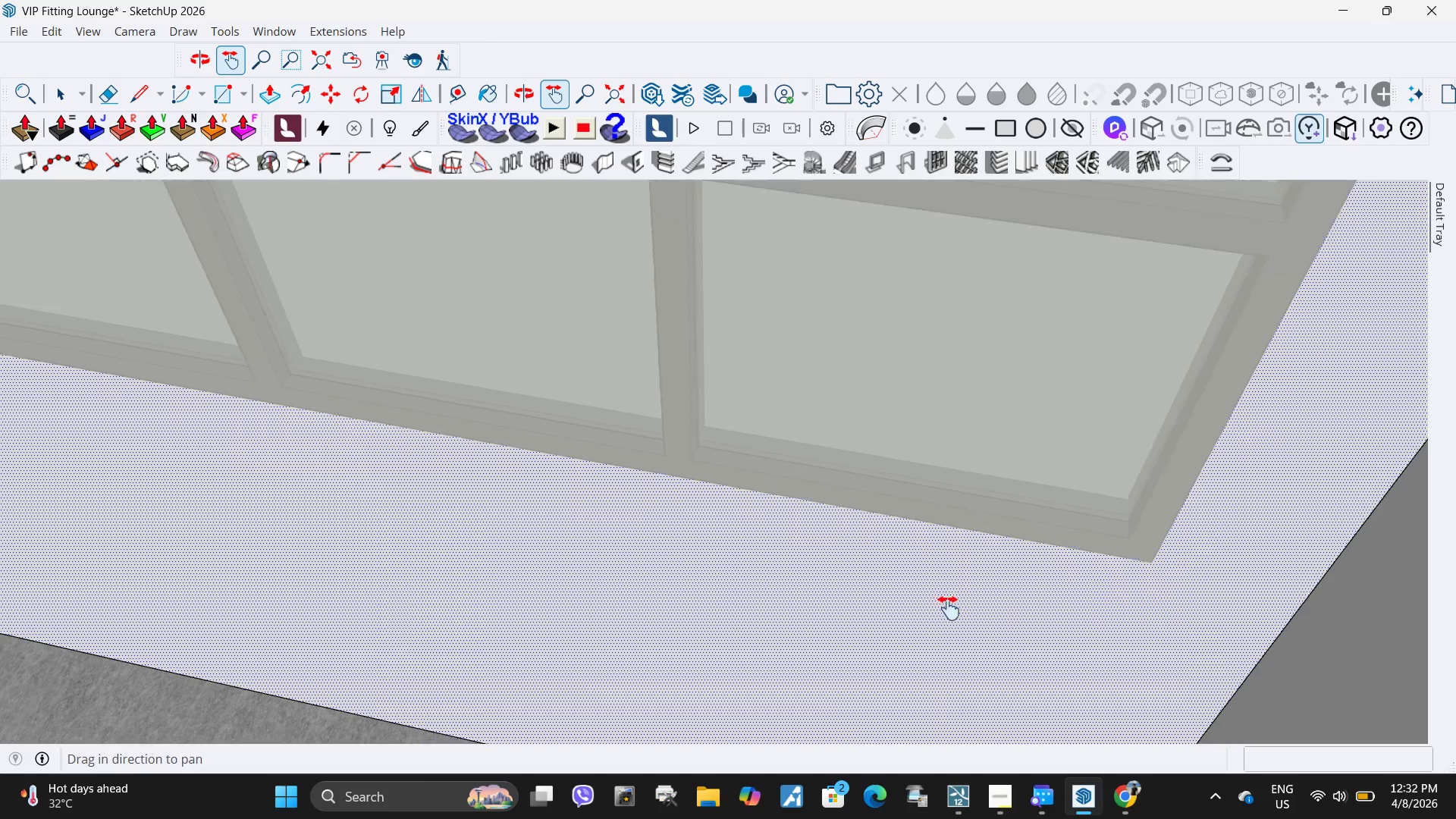 
scroll: coordinate [946, 609], scroll_direction: down, amount: 5.0
 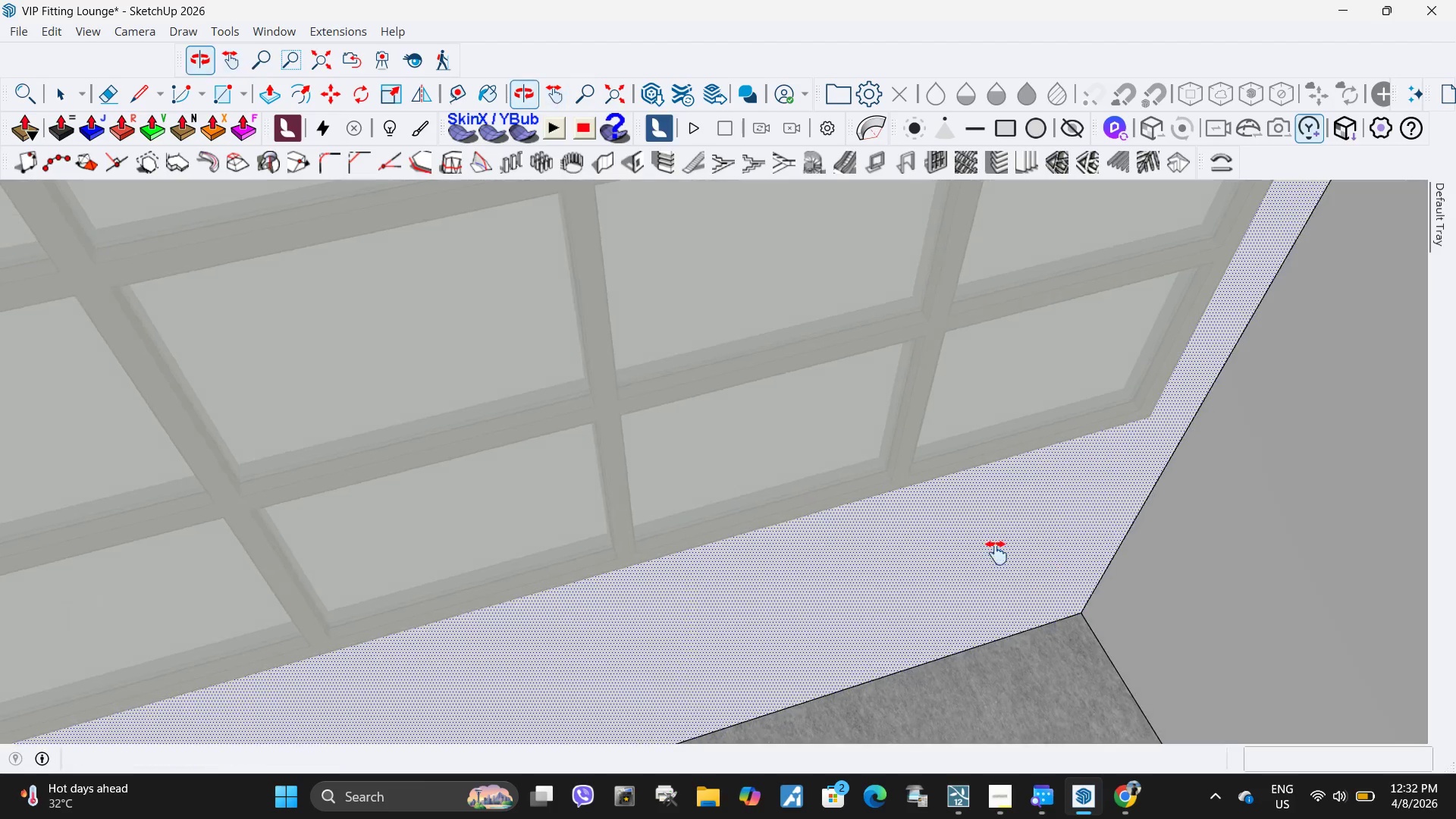 
key(Space)
 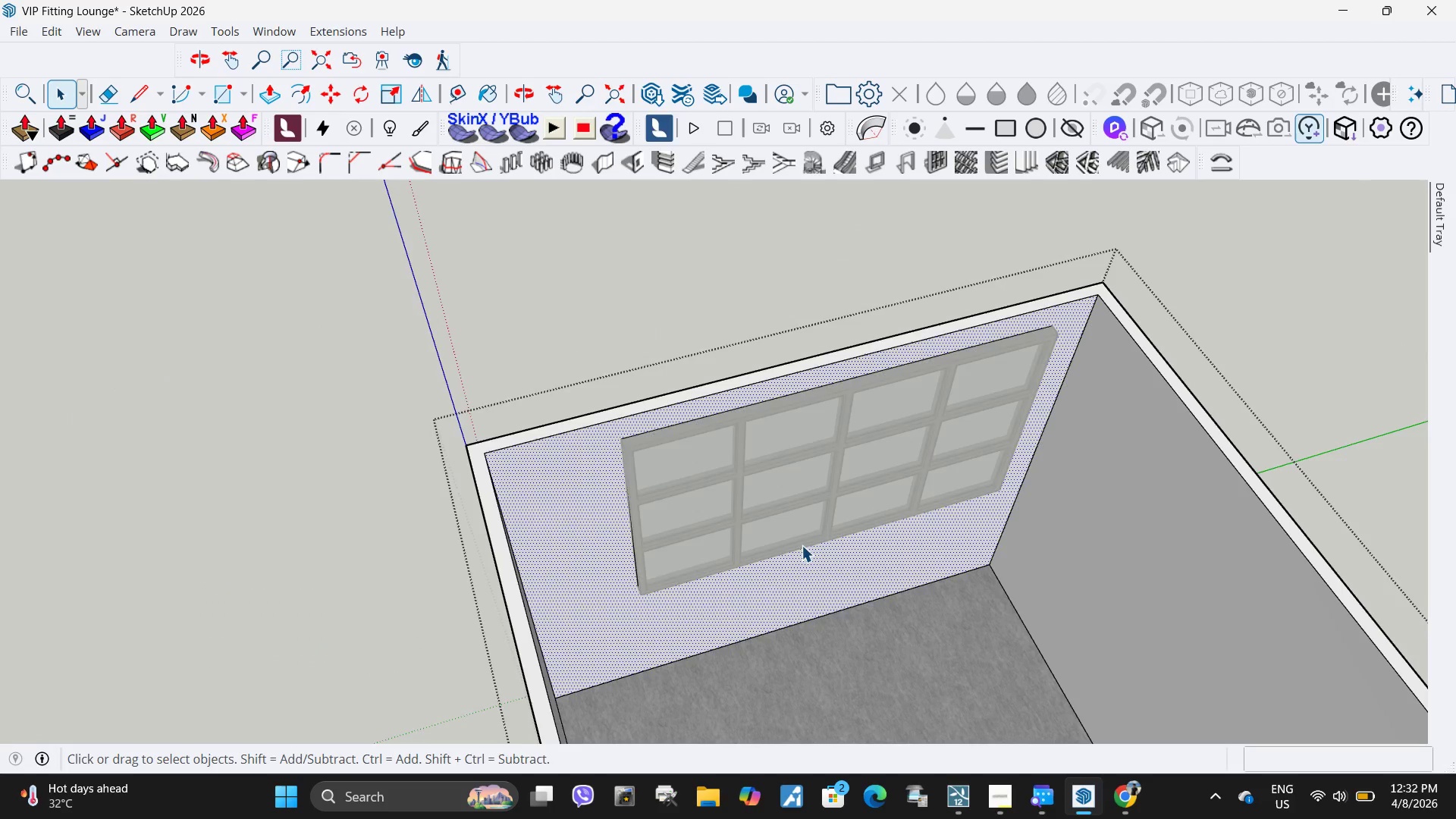 
scroll: coordinate [879, 521], scroll_direction: down, amount: 11.0
 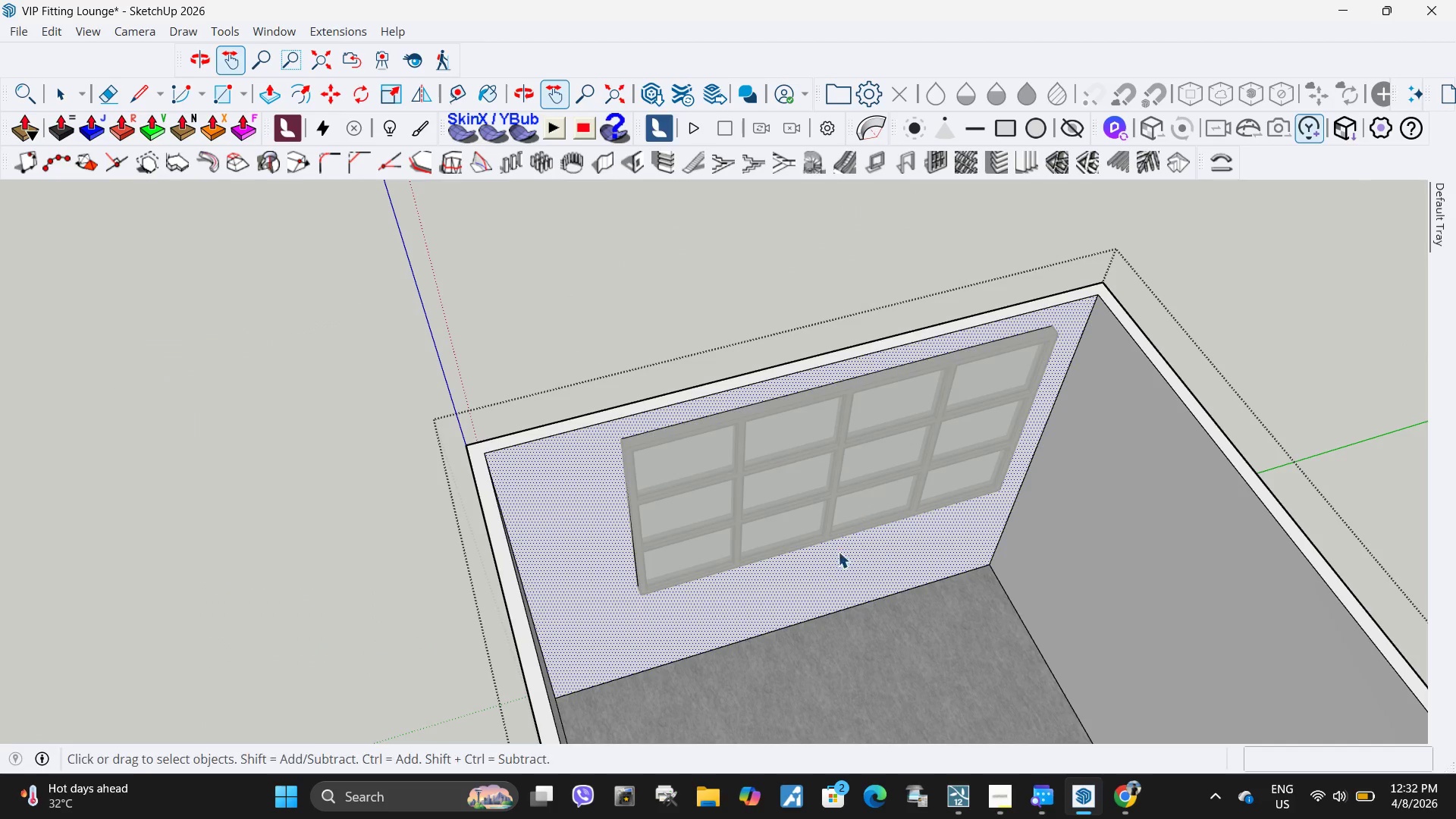 
key(Escape)
 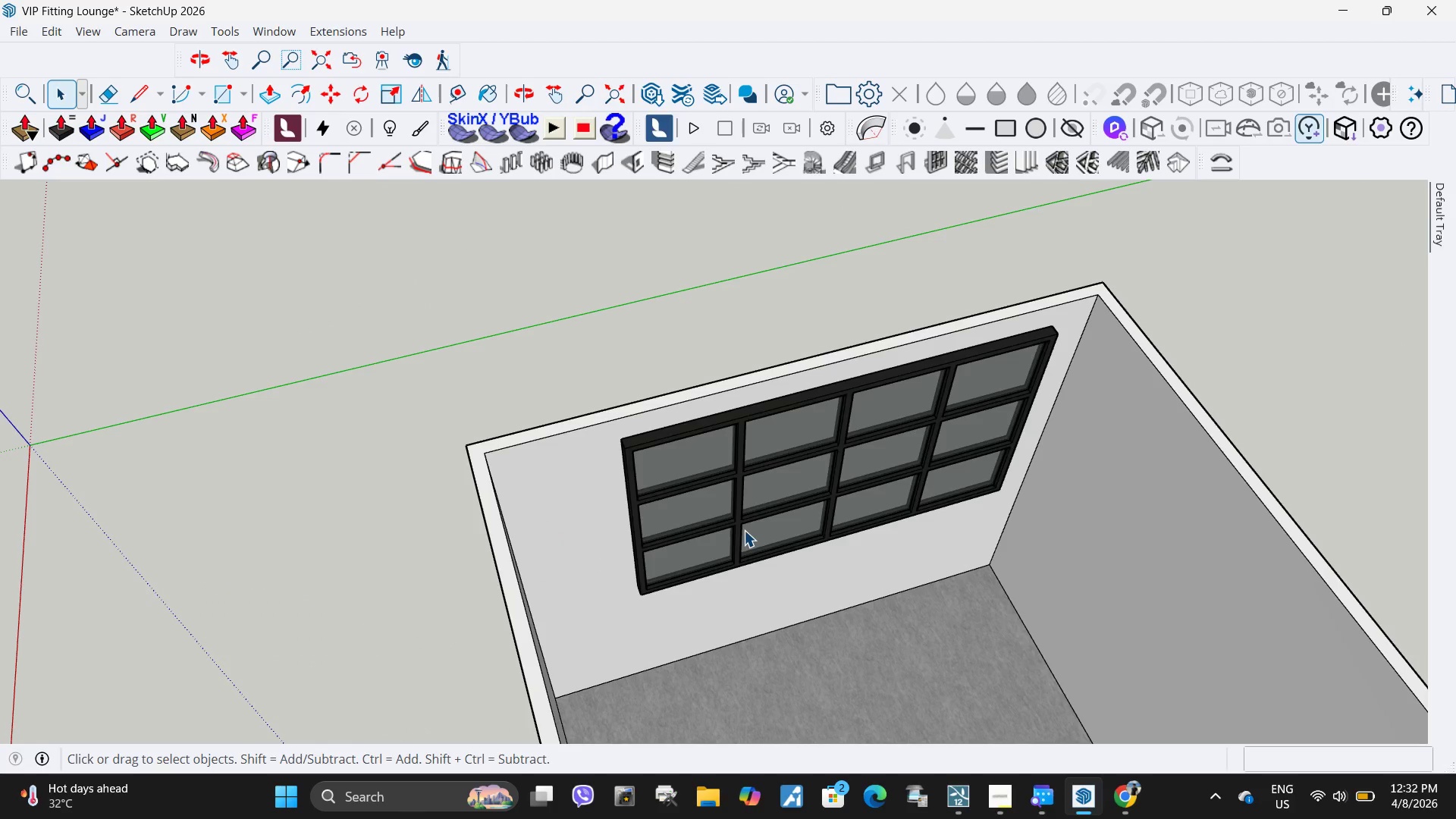 
left_click([744, 530])
 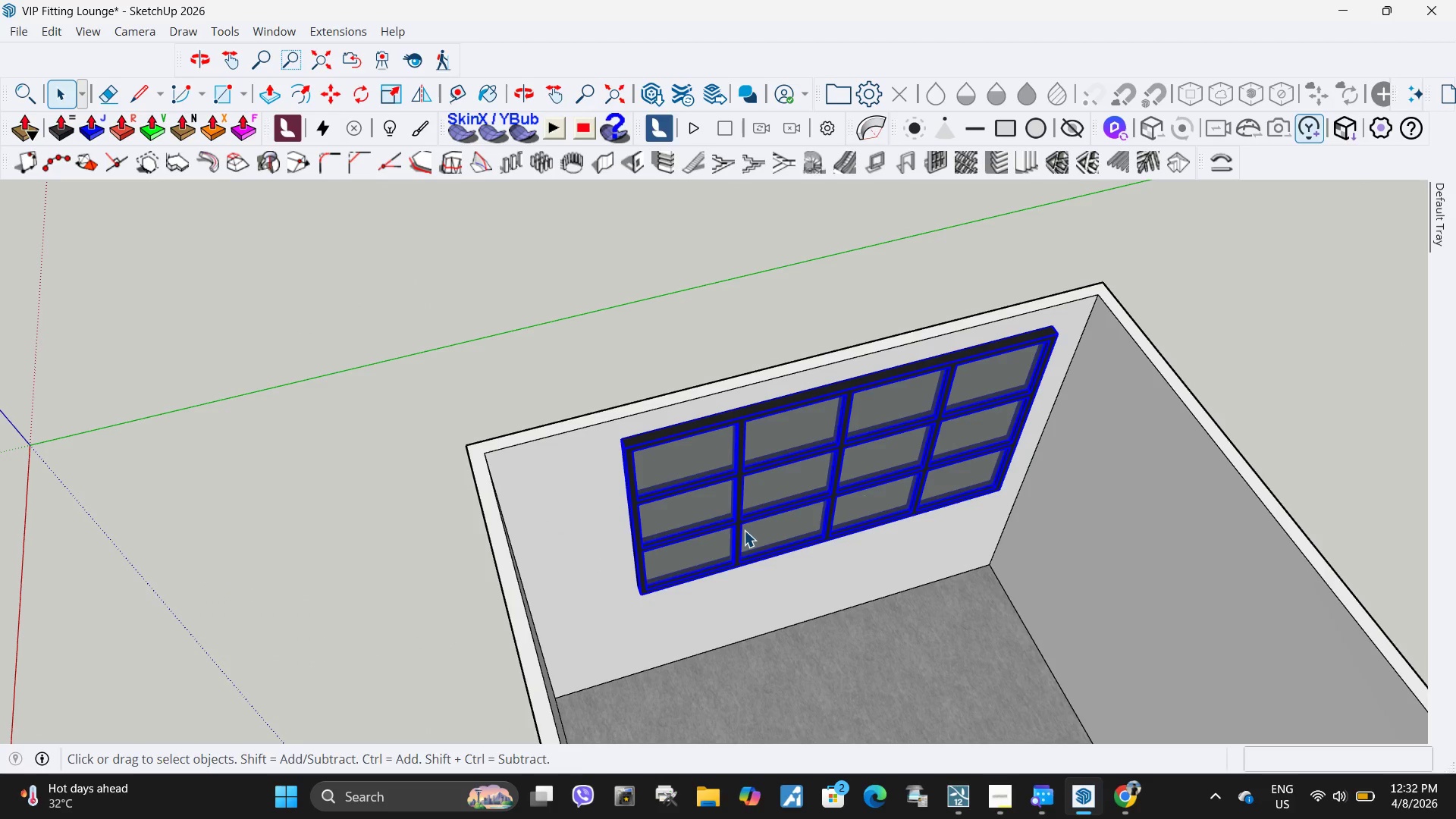 
key(M)
 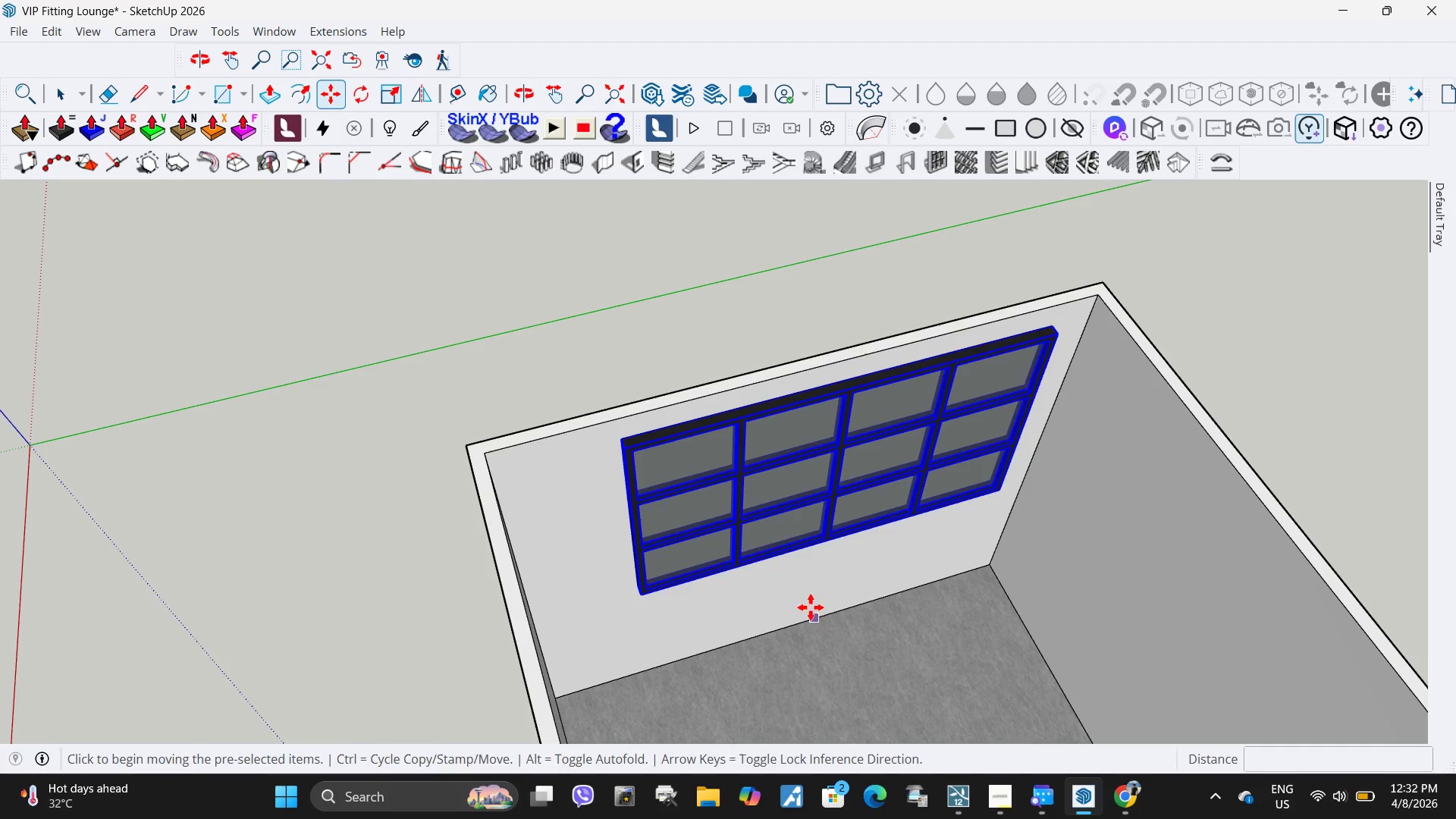 
left_click([748, 540])
 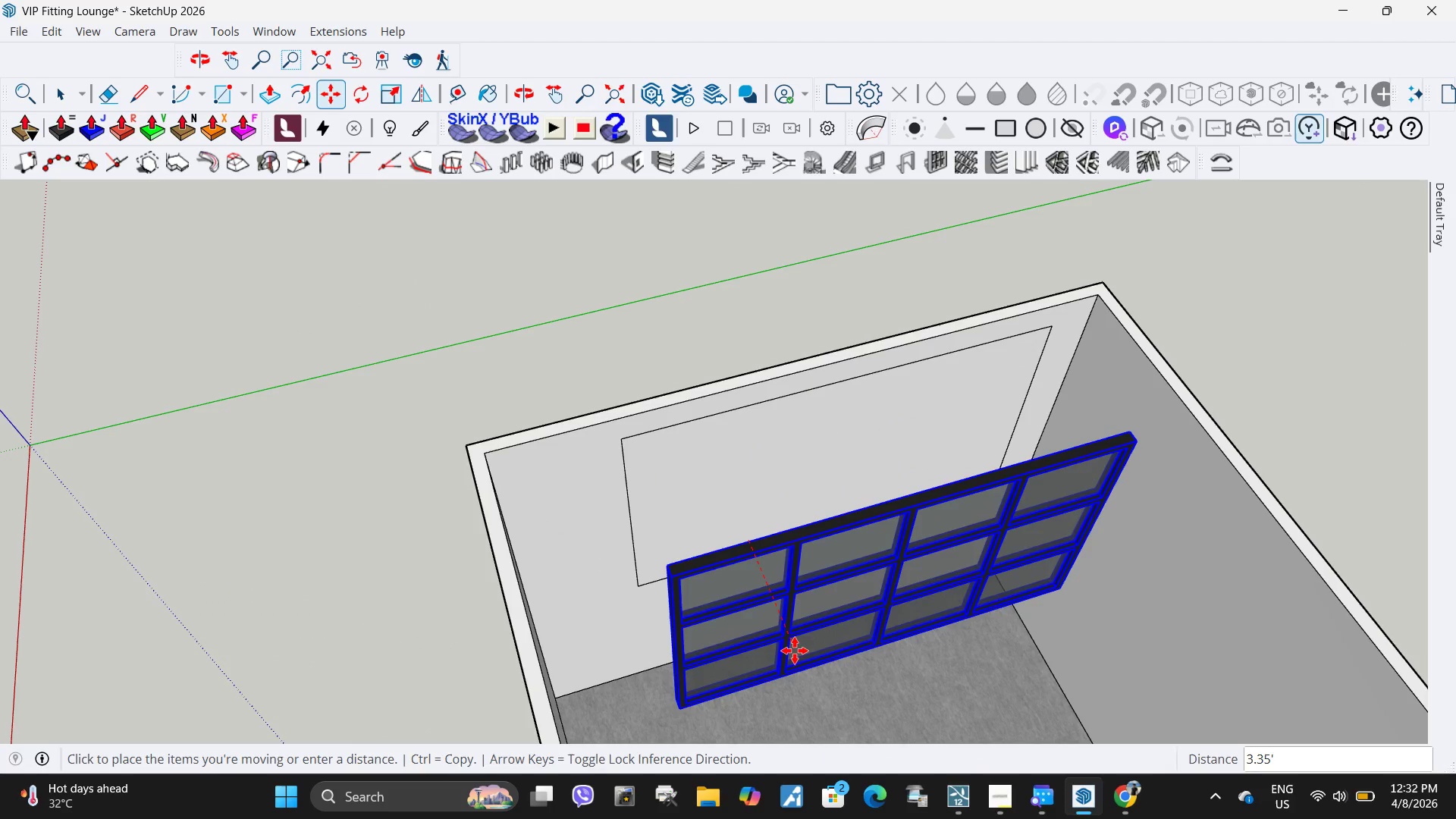 
left_click([795, 651])
 